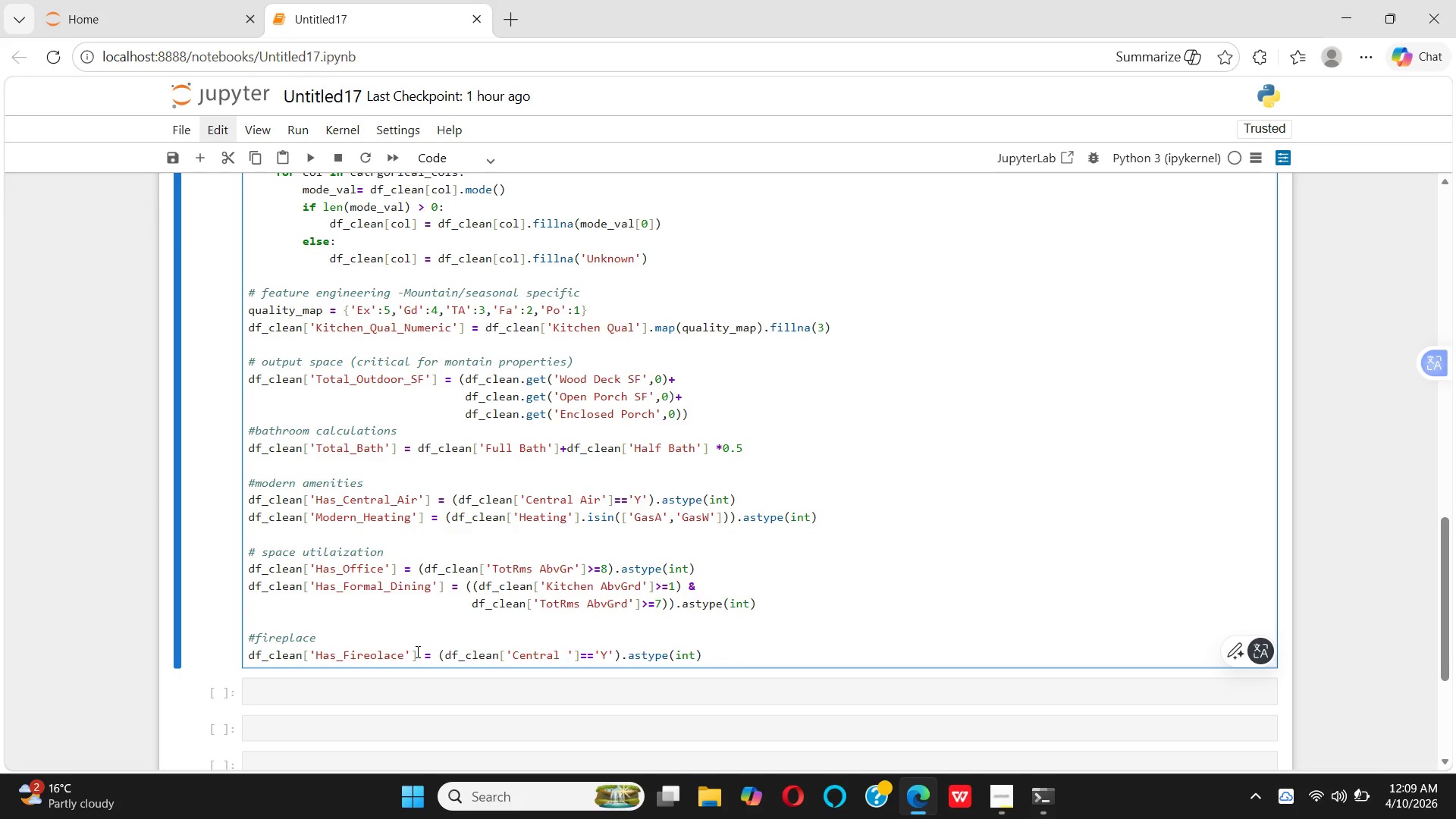 
key(Backspace)
 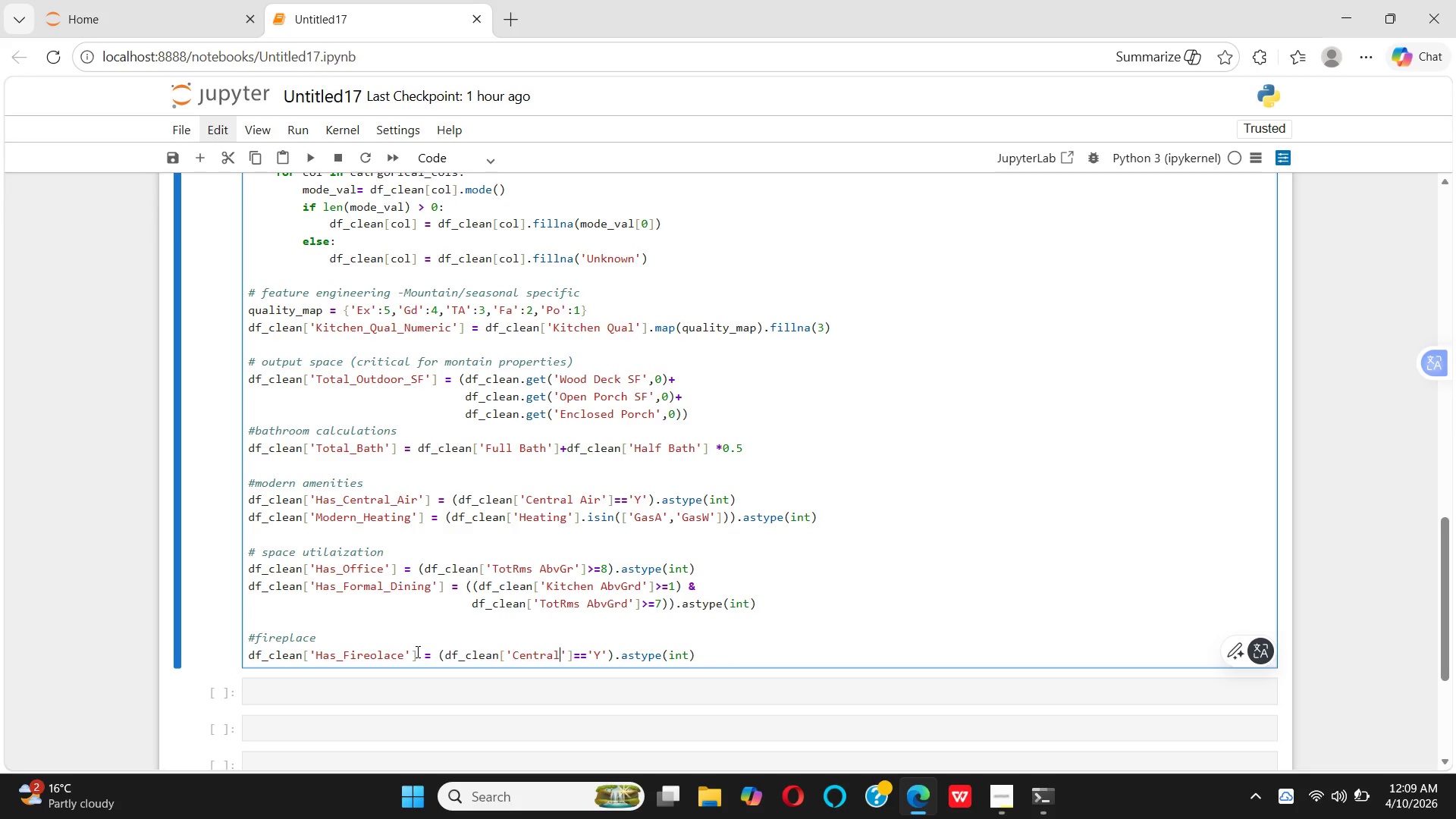 
key(Backspace)
 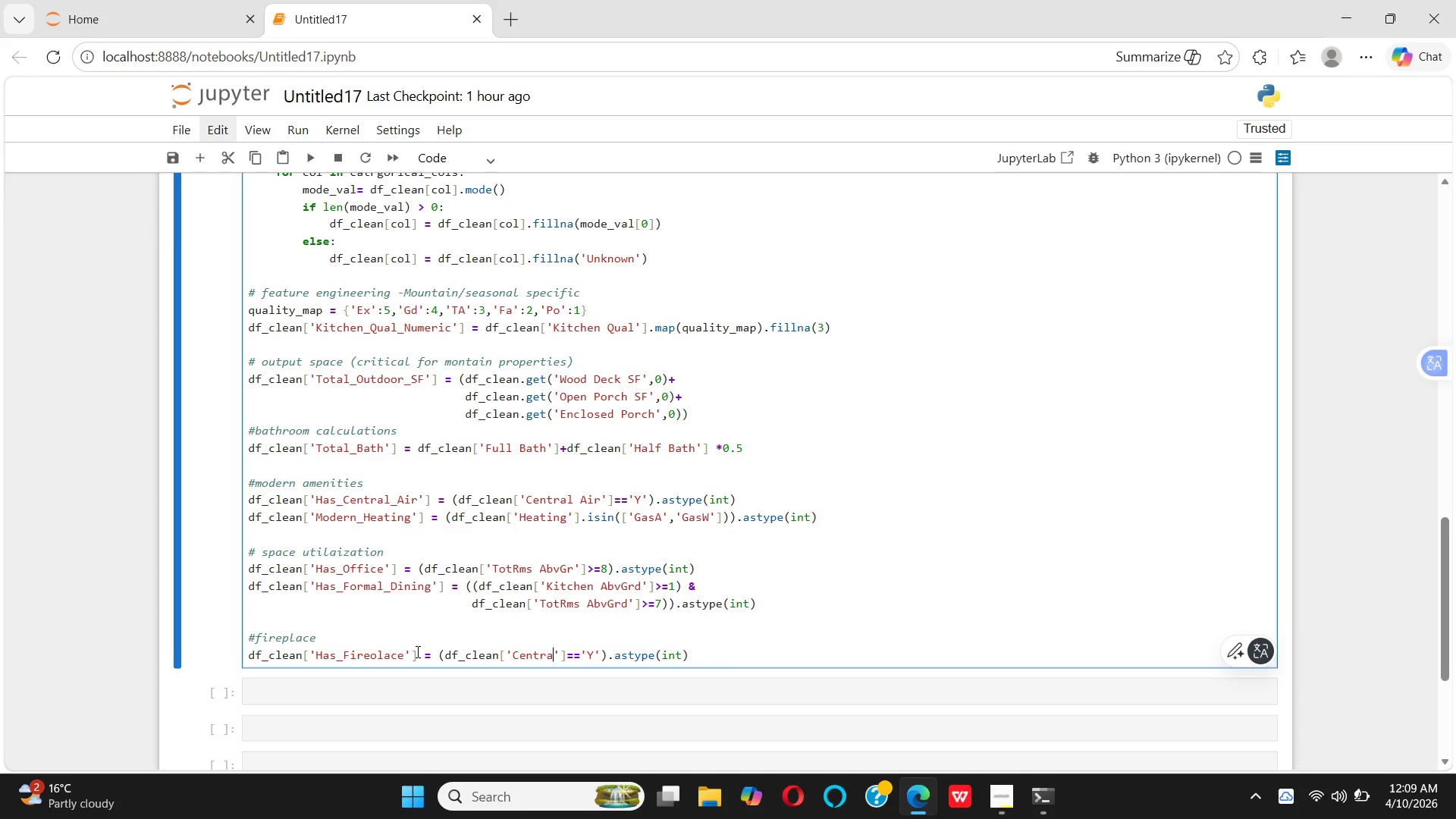 
key(Backspace)
 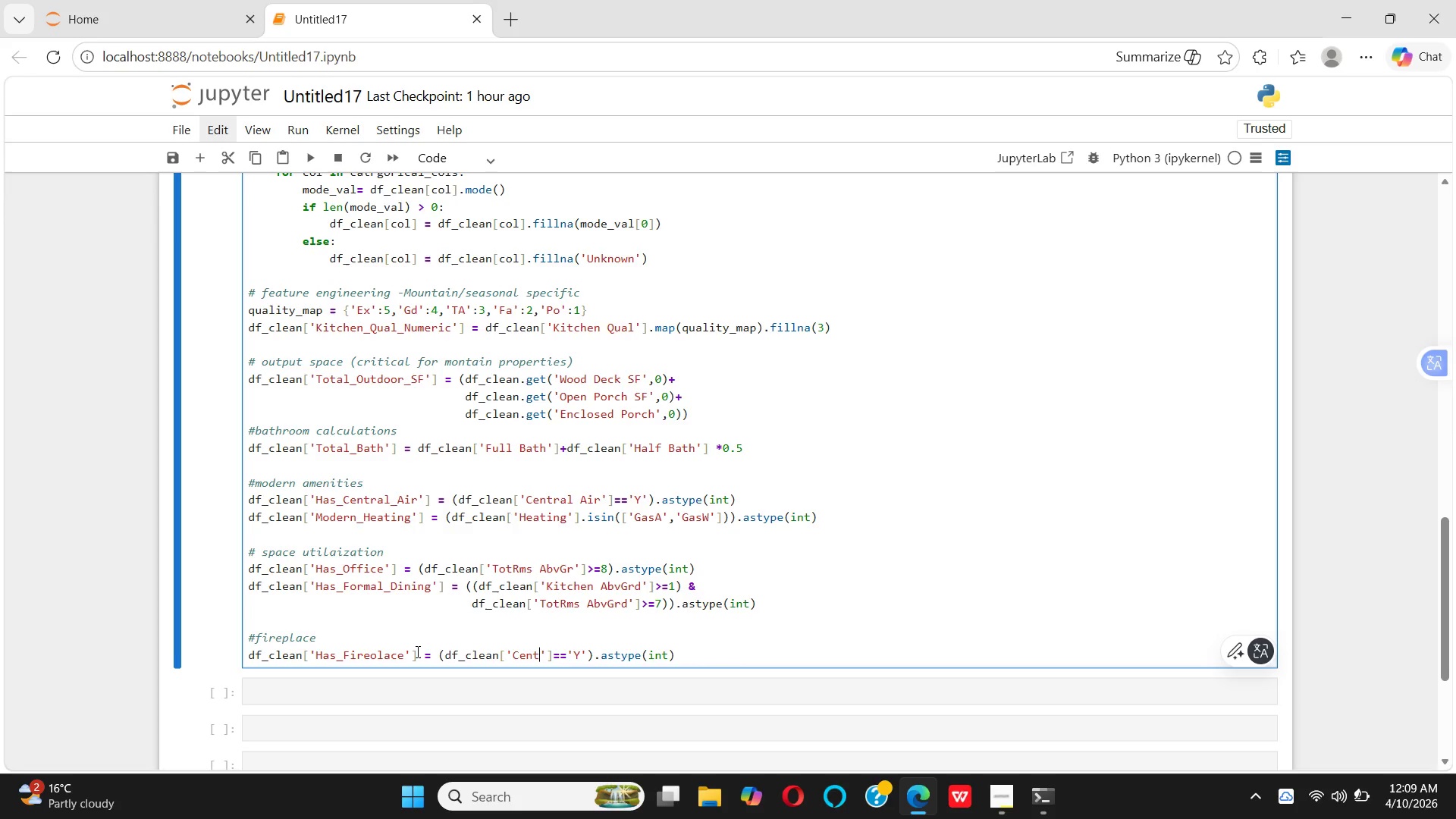 
key(Backspace)
 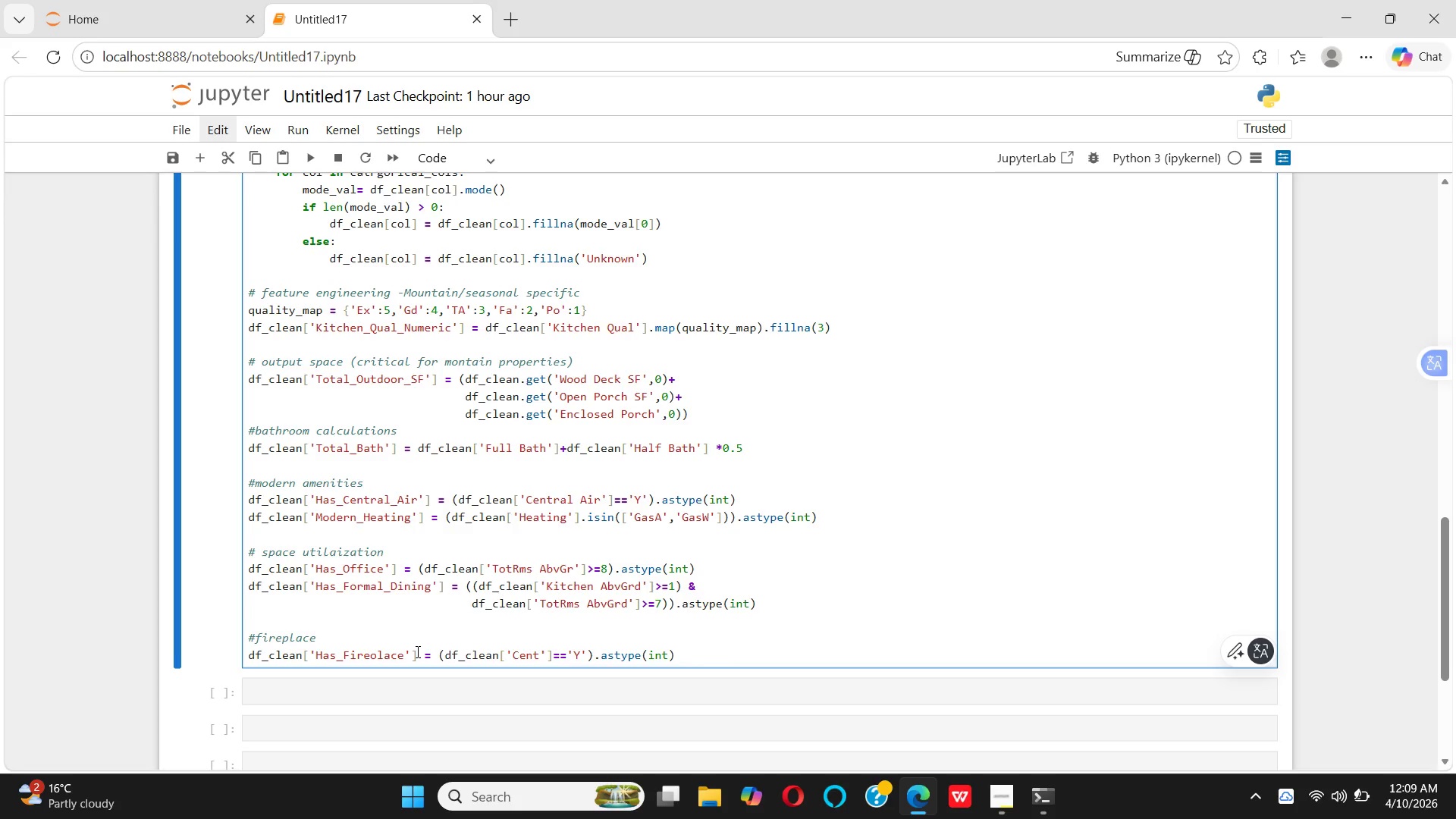 
key(Backspace)
 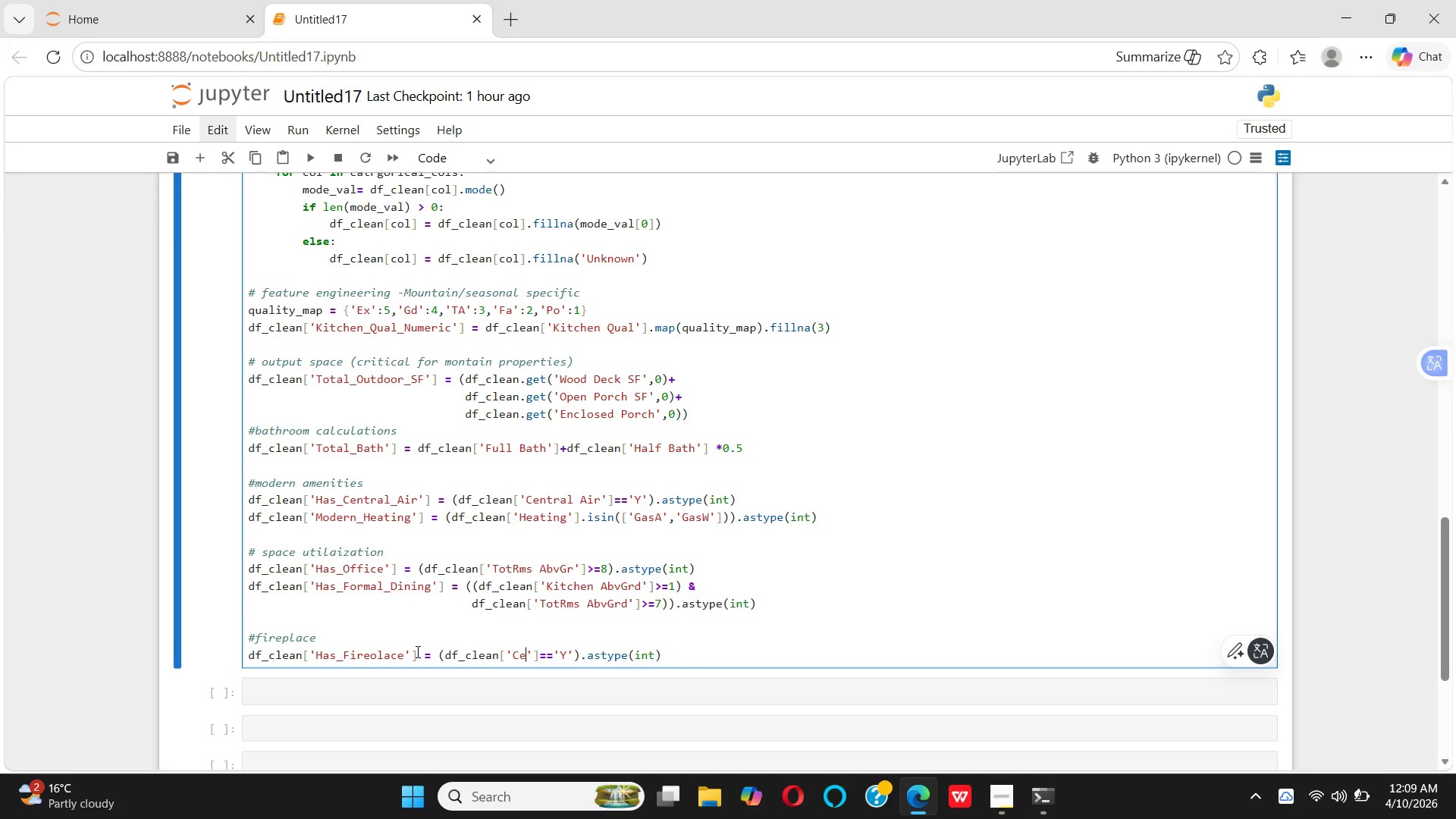 
key(Backspace)
 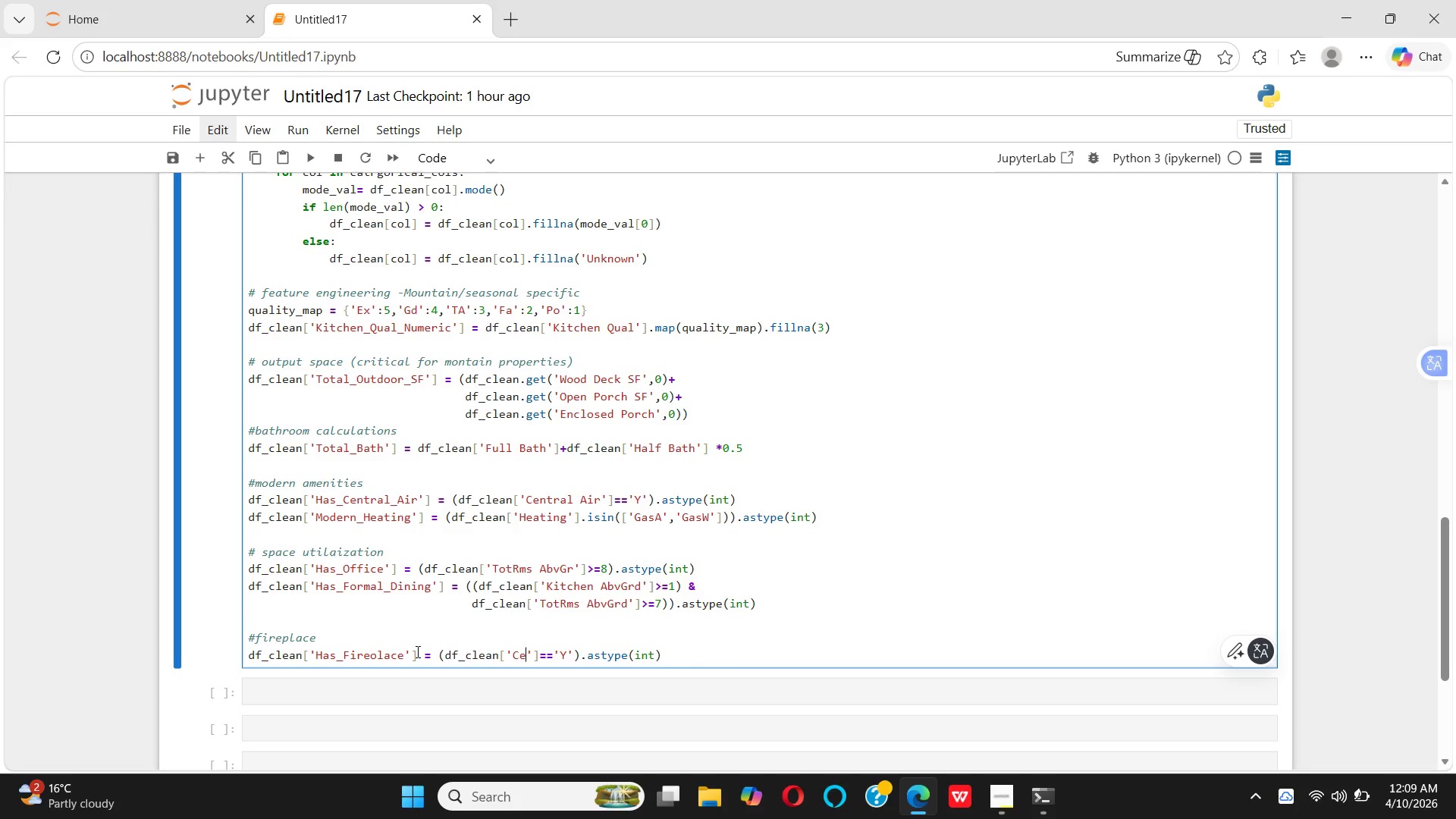 
key(Backspace)
 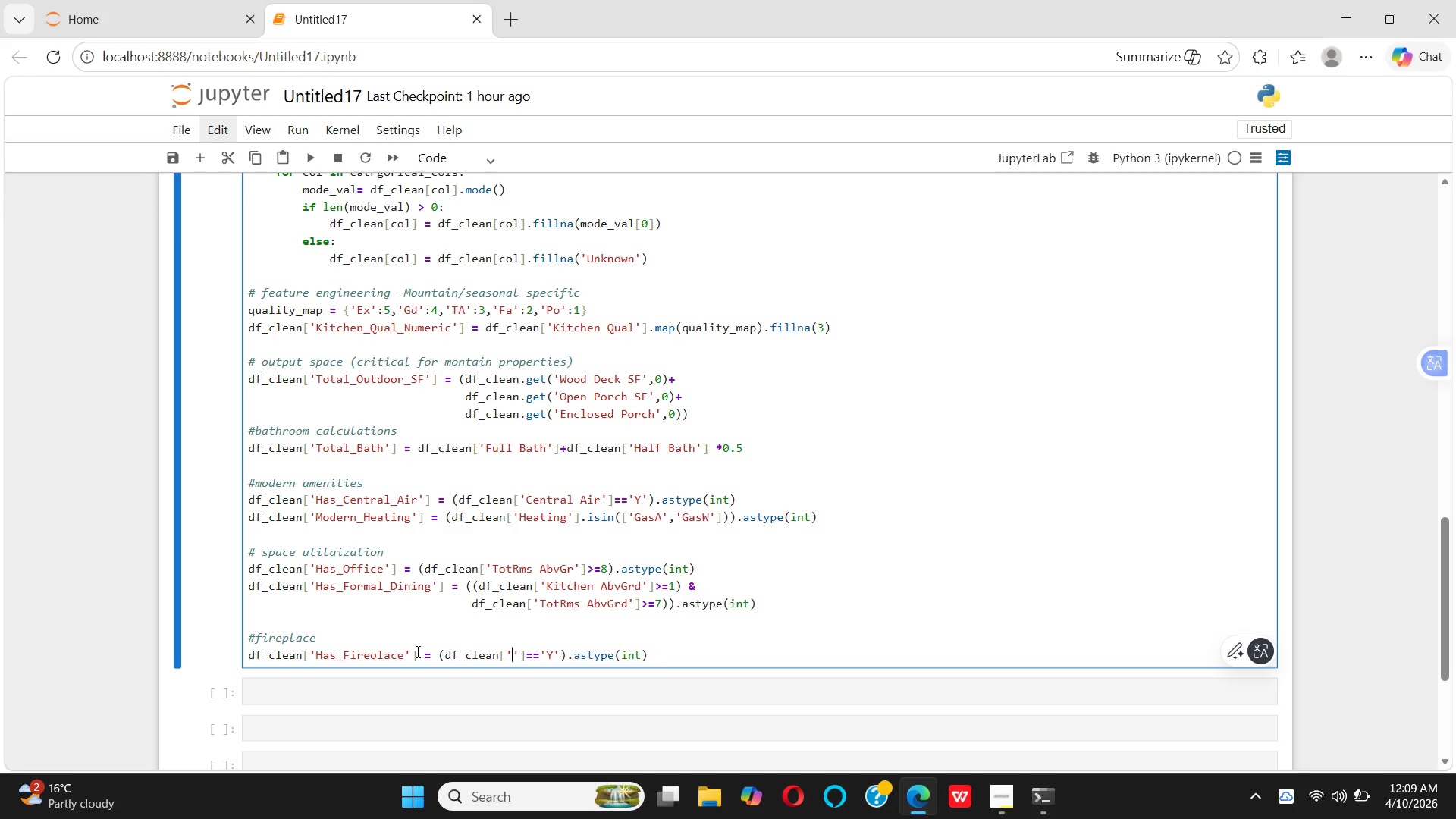 
key(Backspace)
 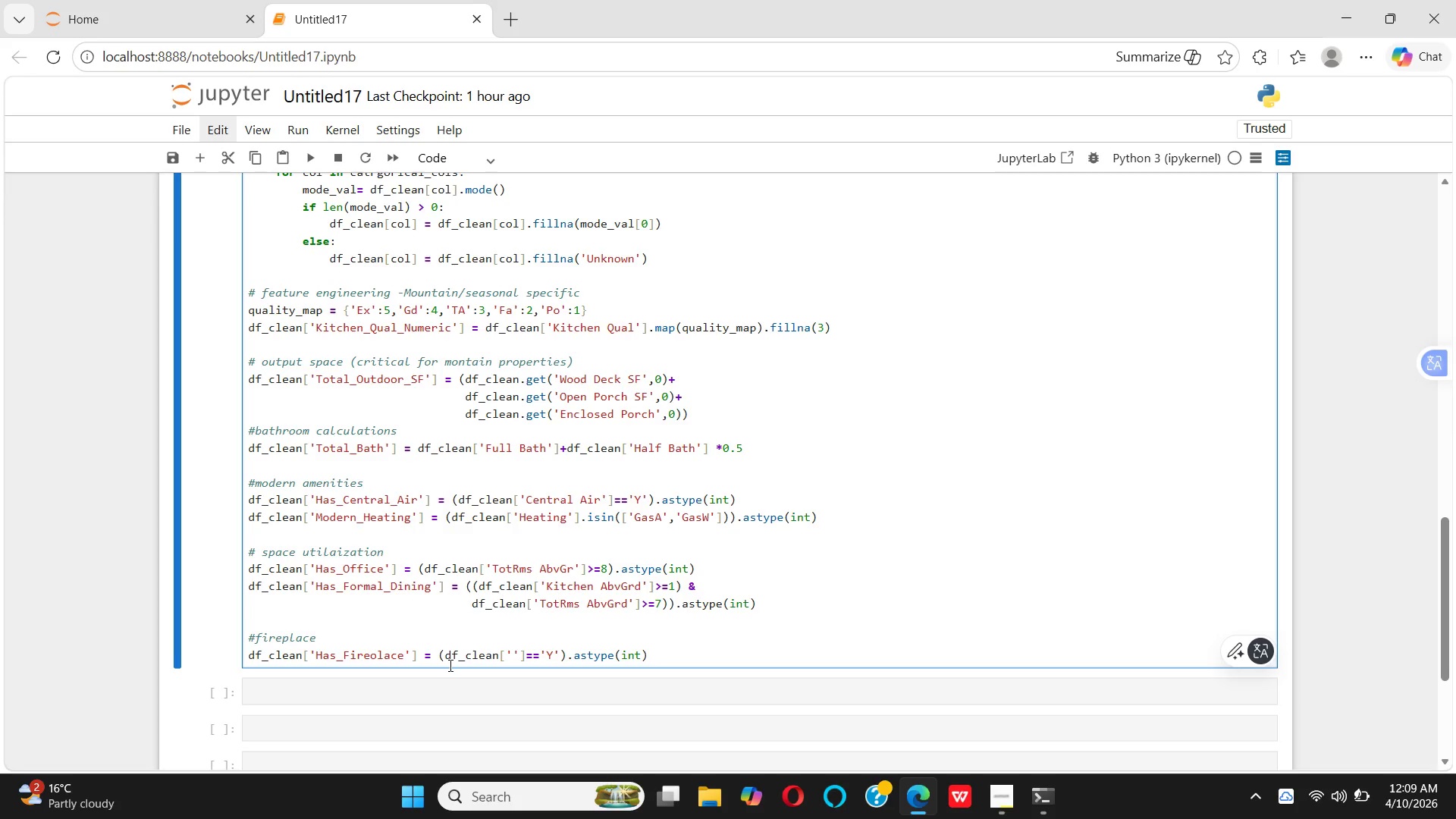 
wait(12.66)
 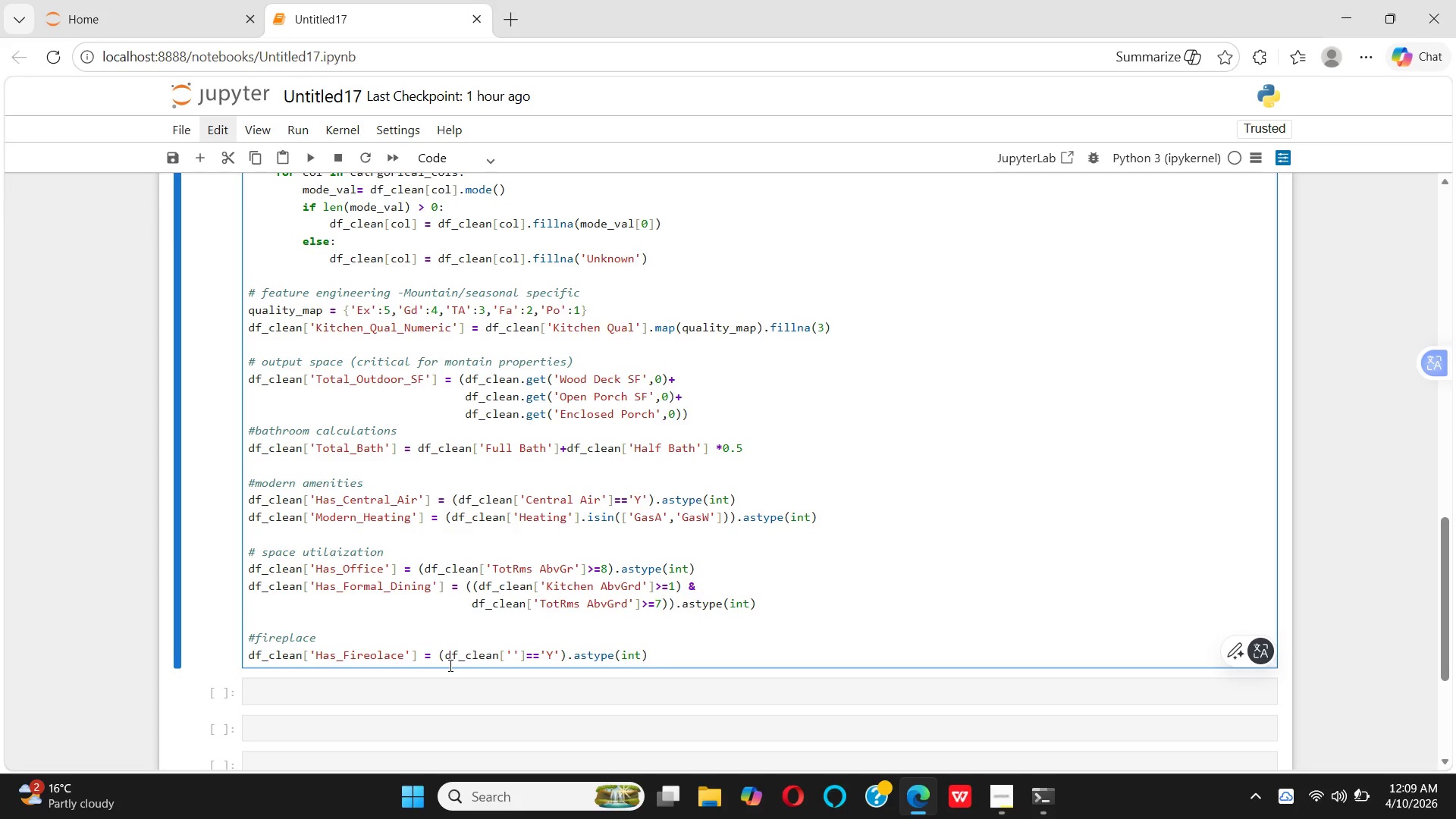 
hold_key(key=CapsLock, duration=0.33)
 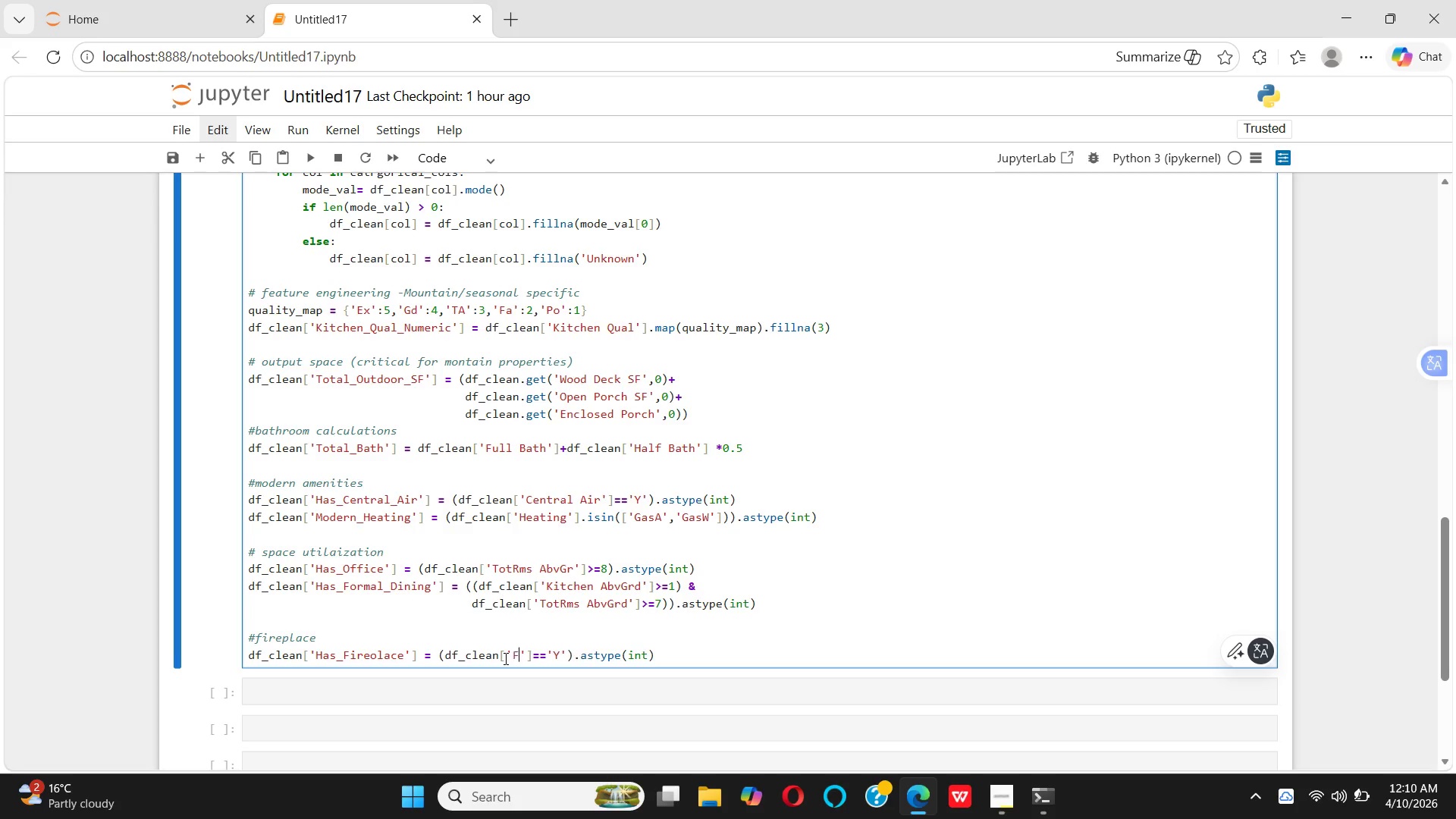 
type(Fireo)
key(Backspace)
type(places)
 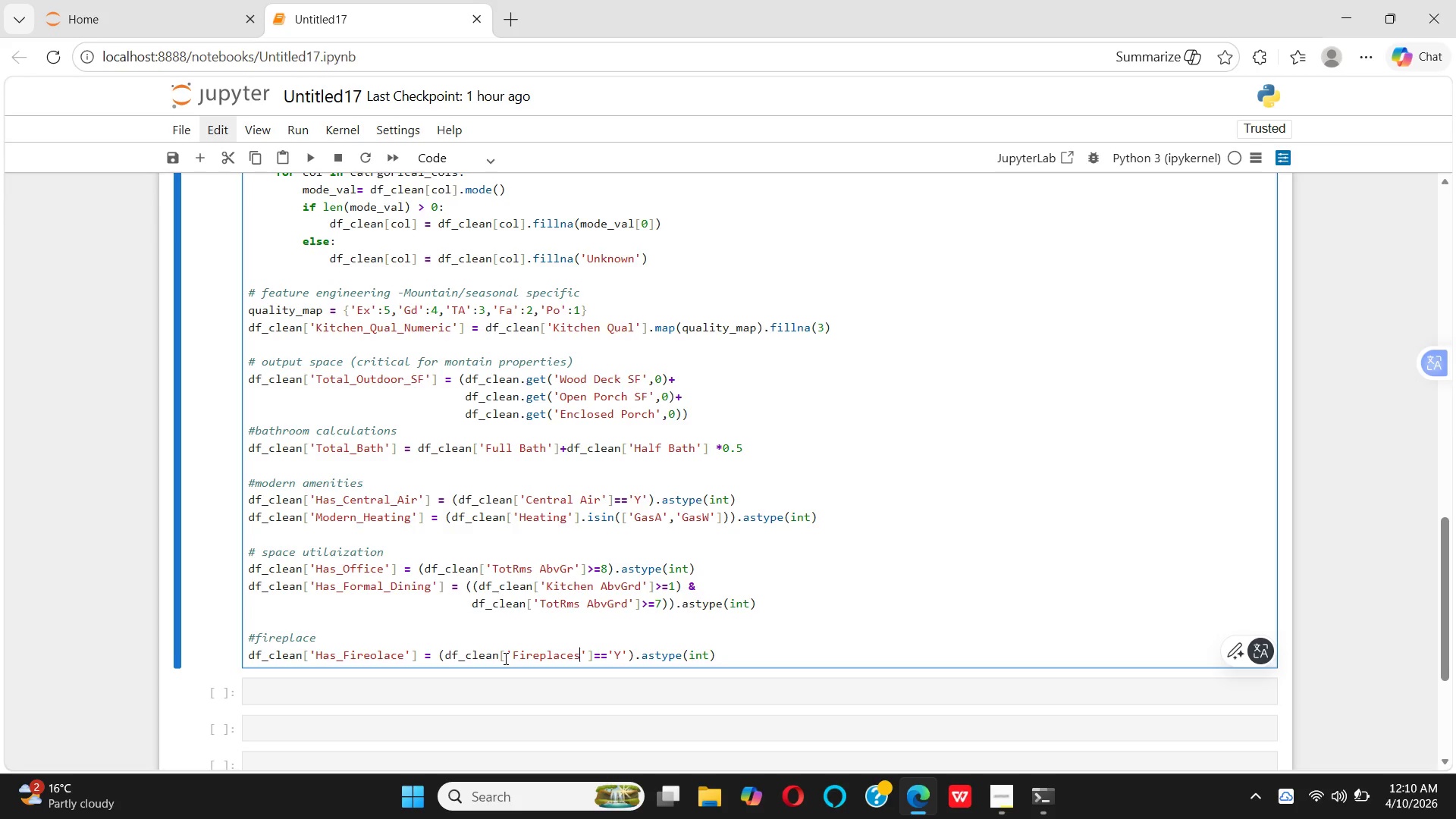 
key(ArrowRight)
 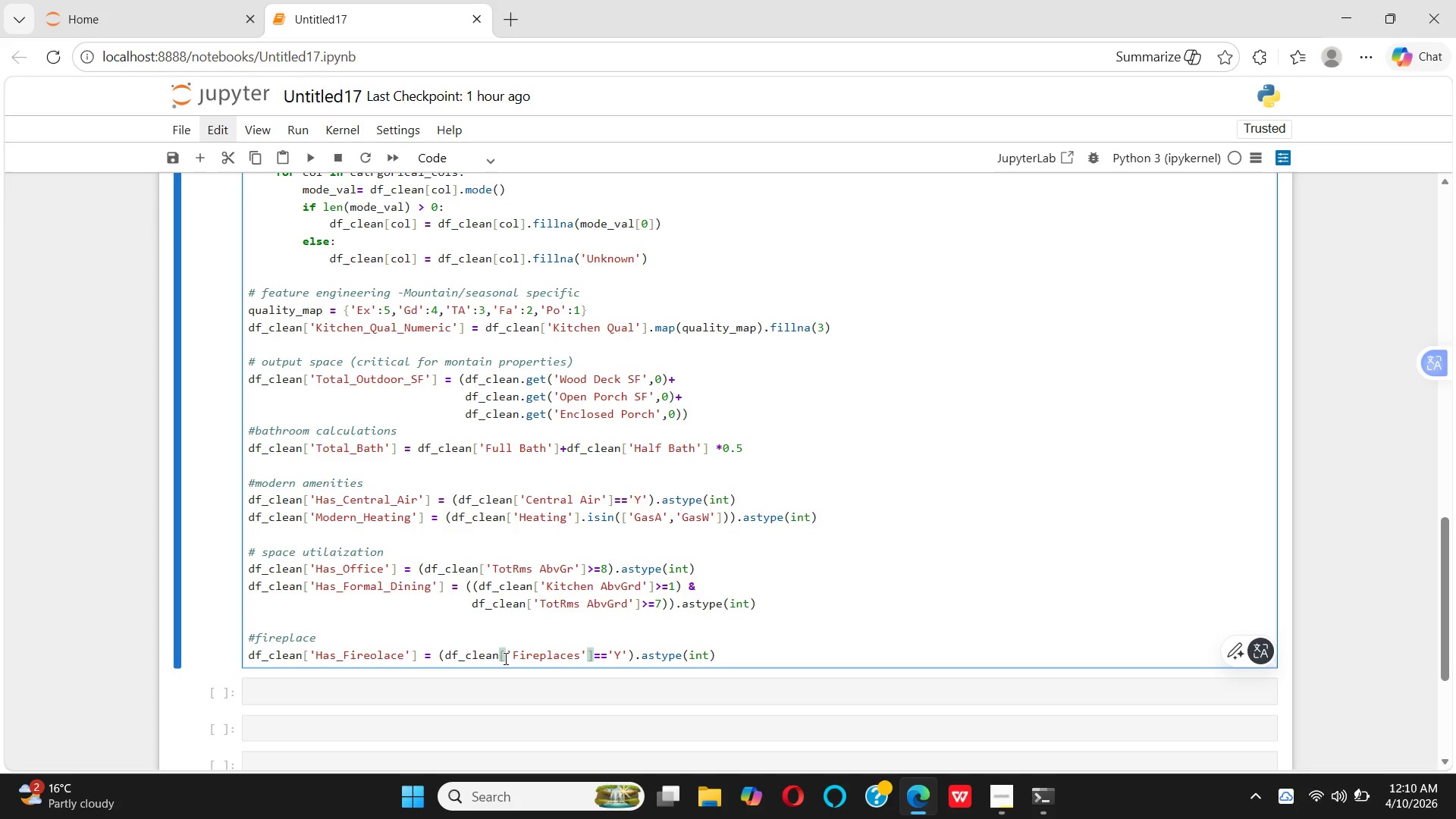 
key(ArrowRight)
 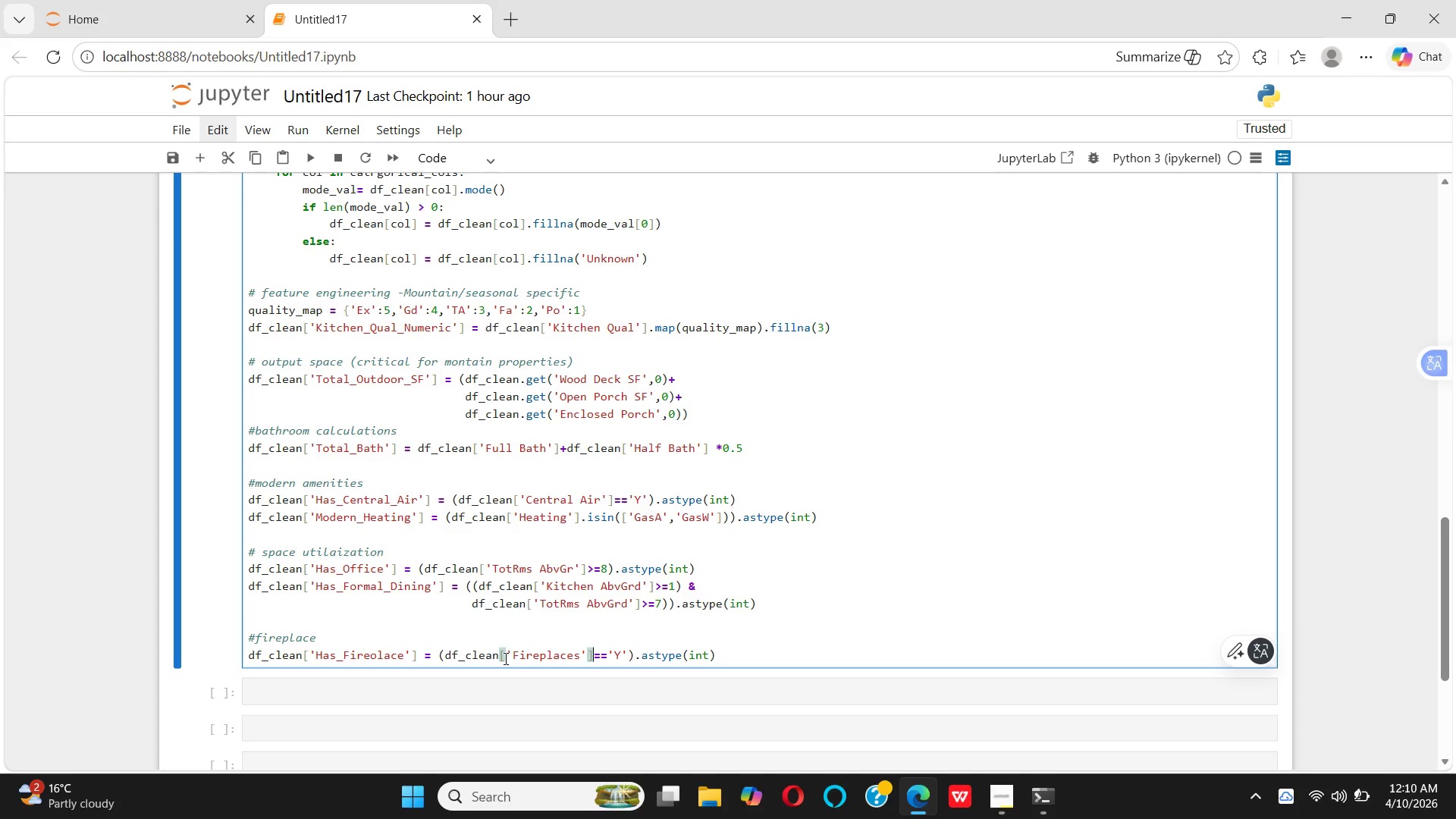 
key(ArrowRight)
 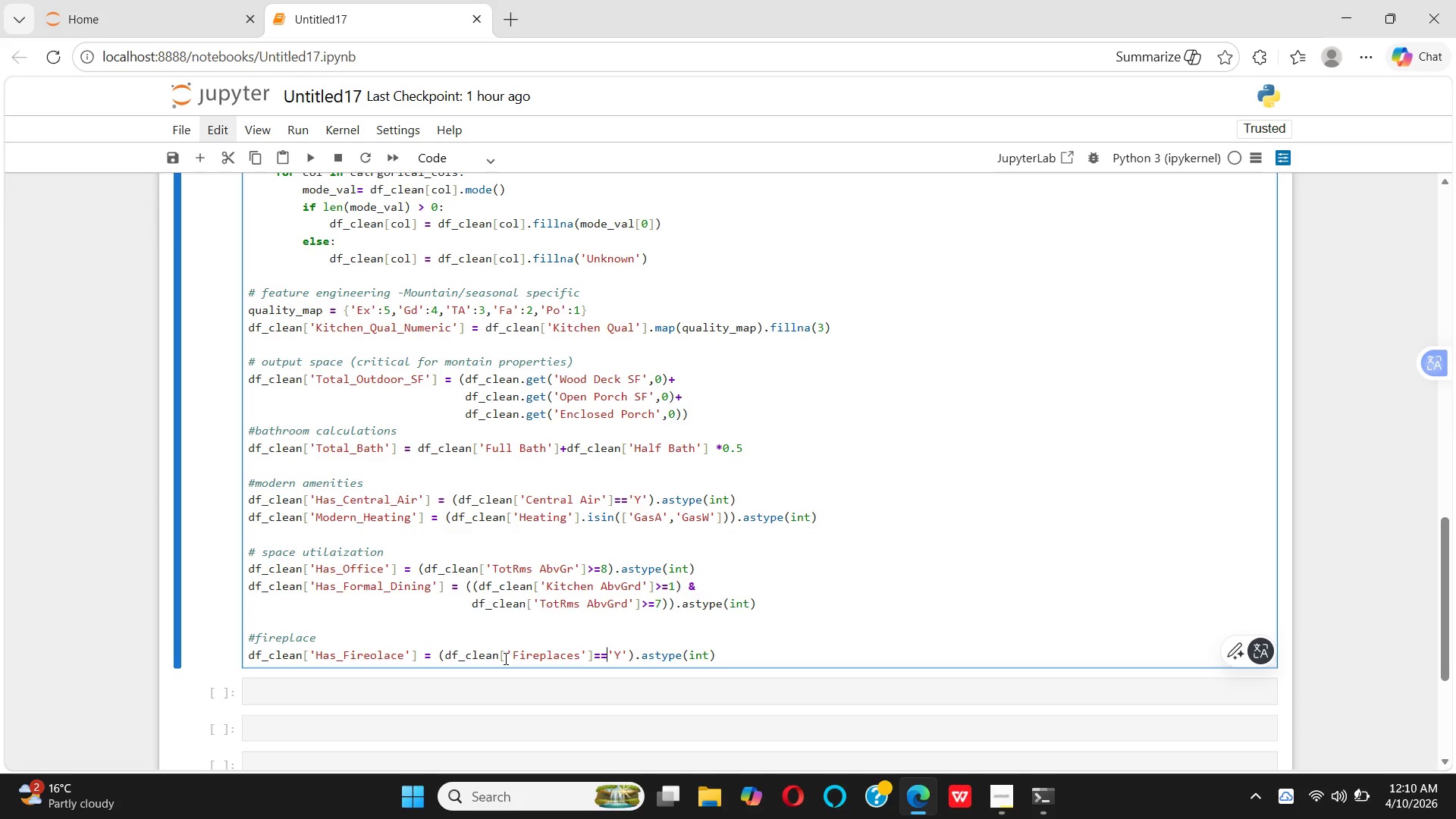 
key(ArrowRight)
 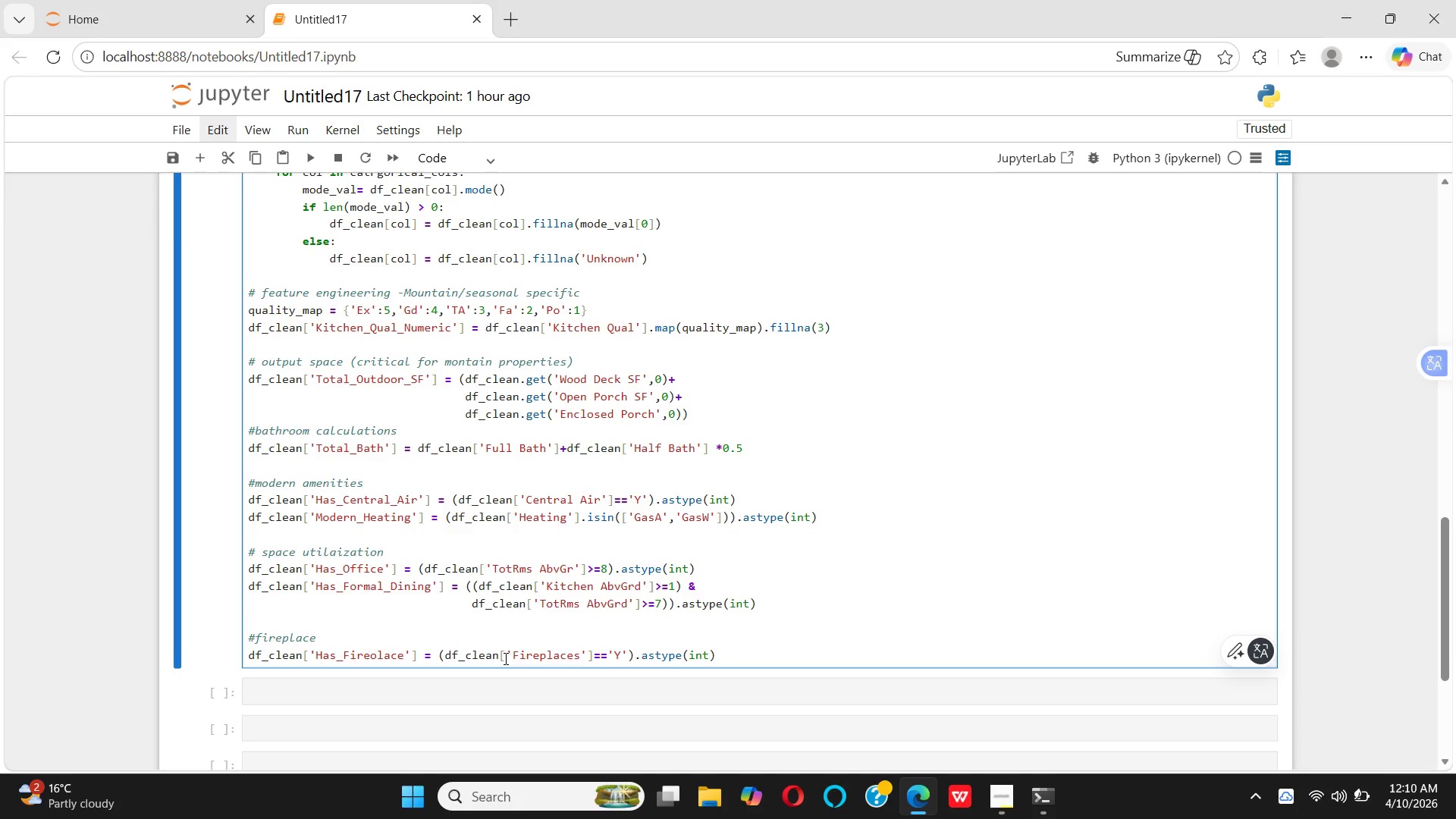 
key(Backspace)
 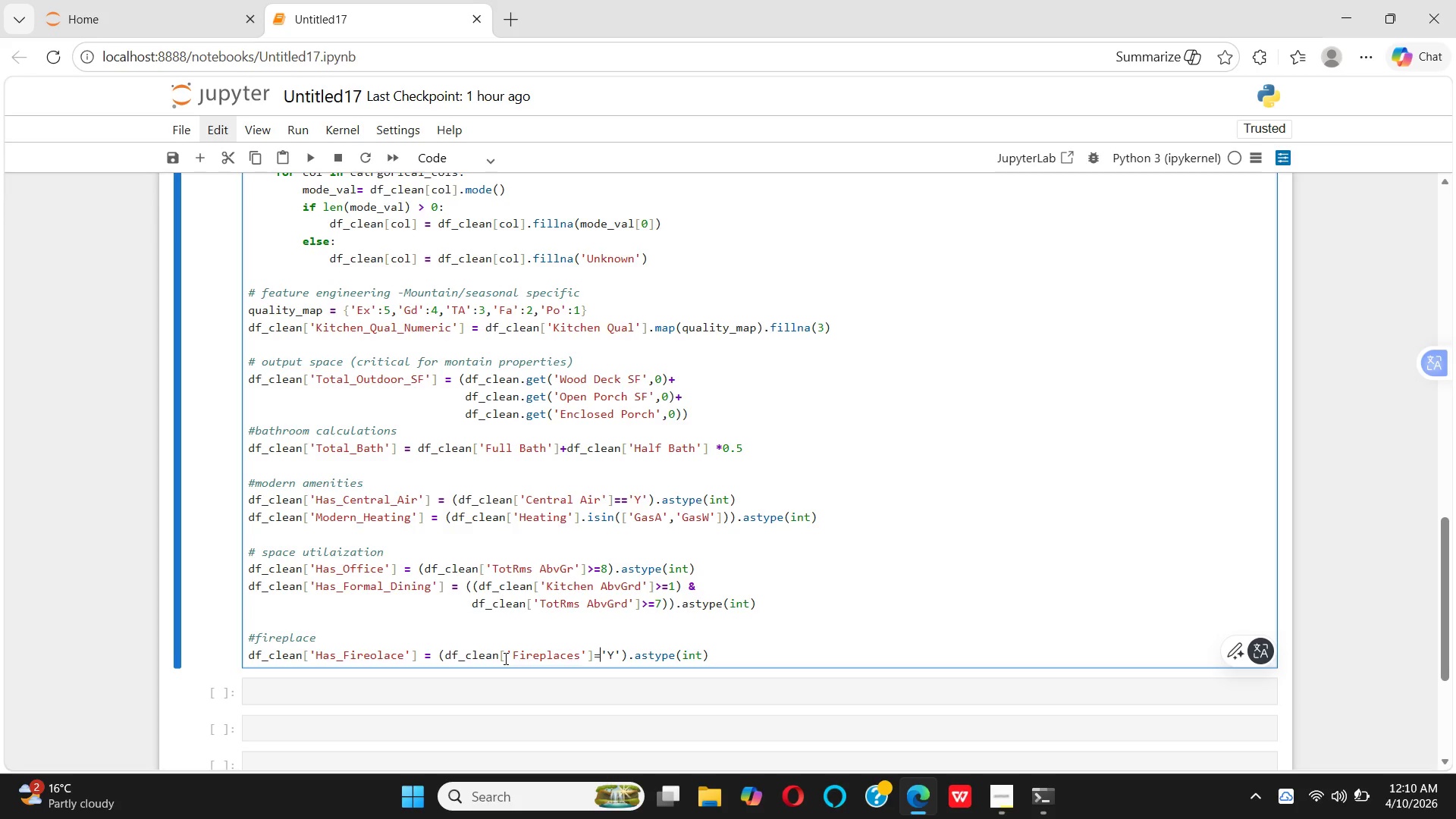 
key(Backspace)
 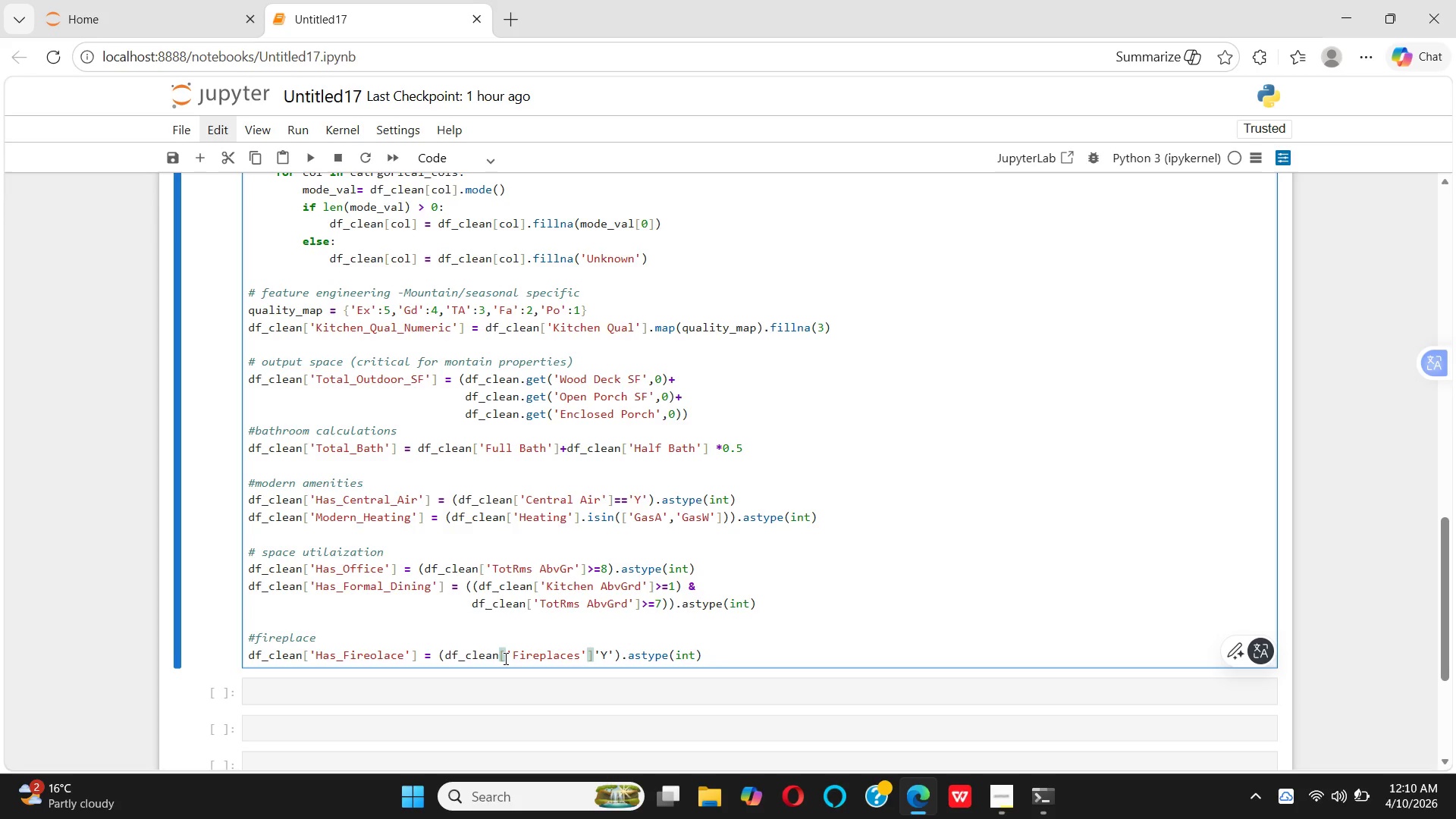 
key(Shift+Period)
 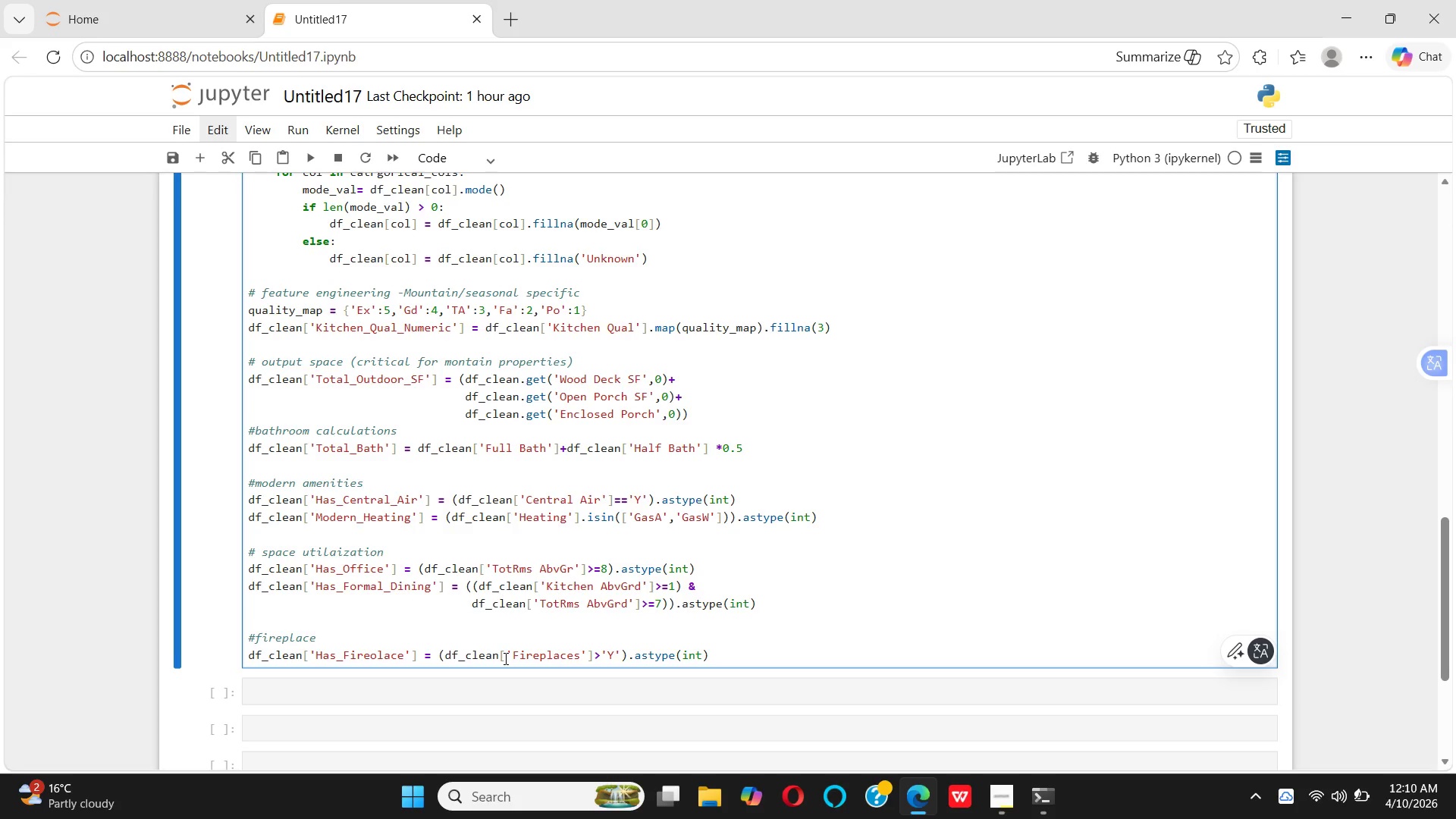 
key(ArrowRight)
 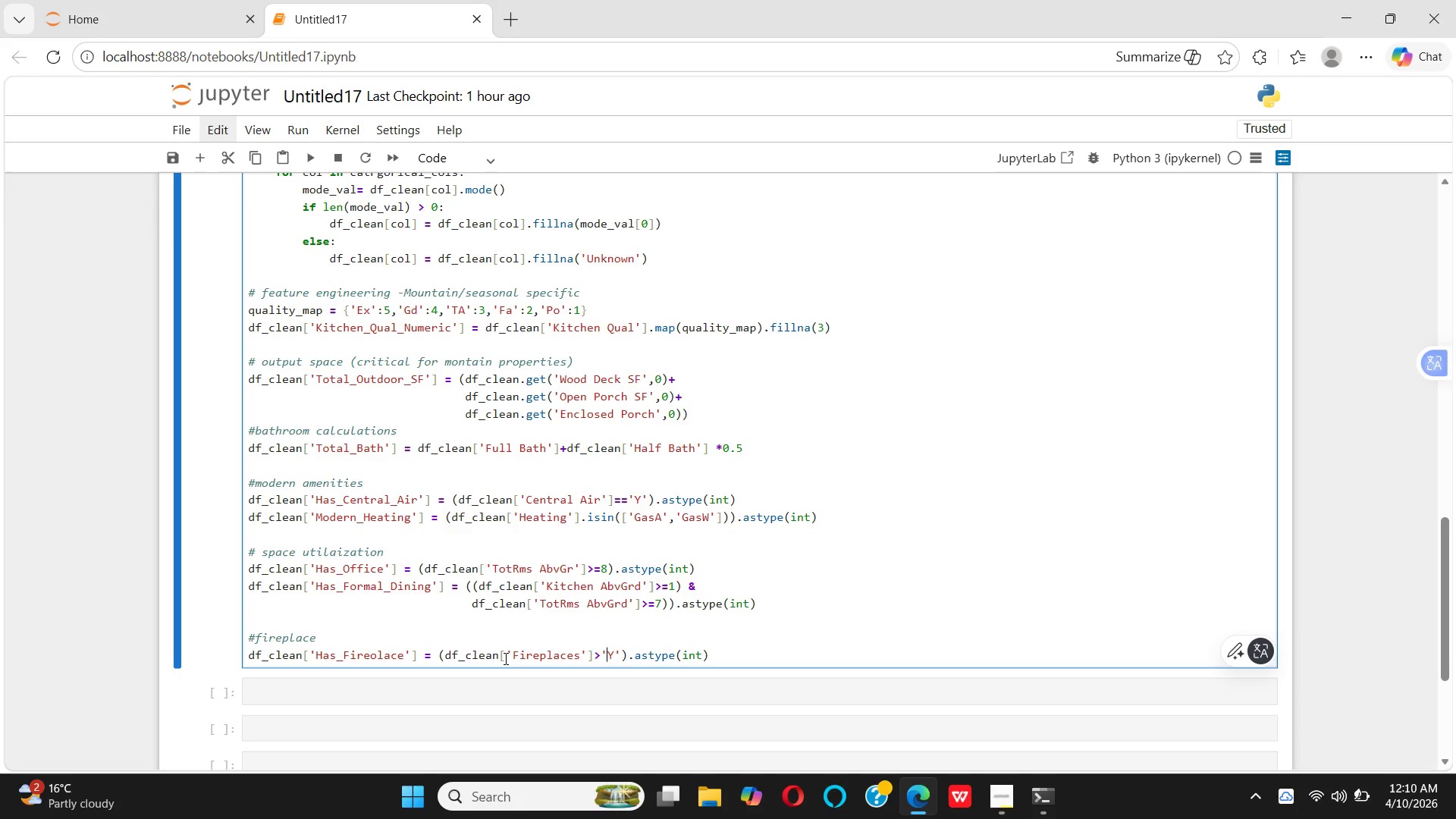 
key(ArrowRight)
 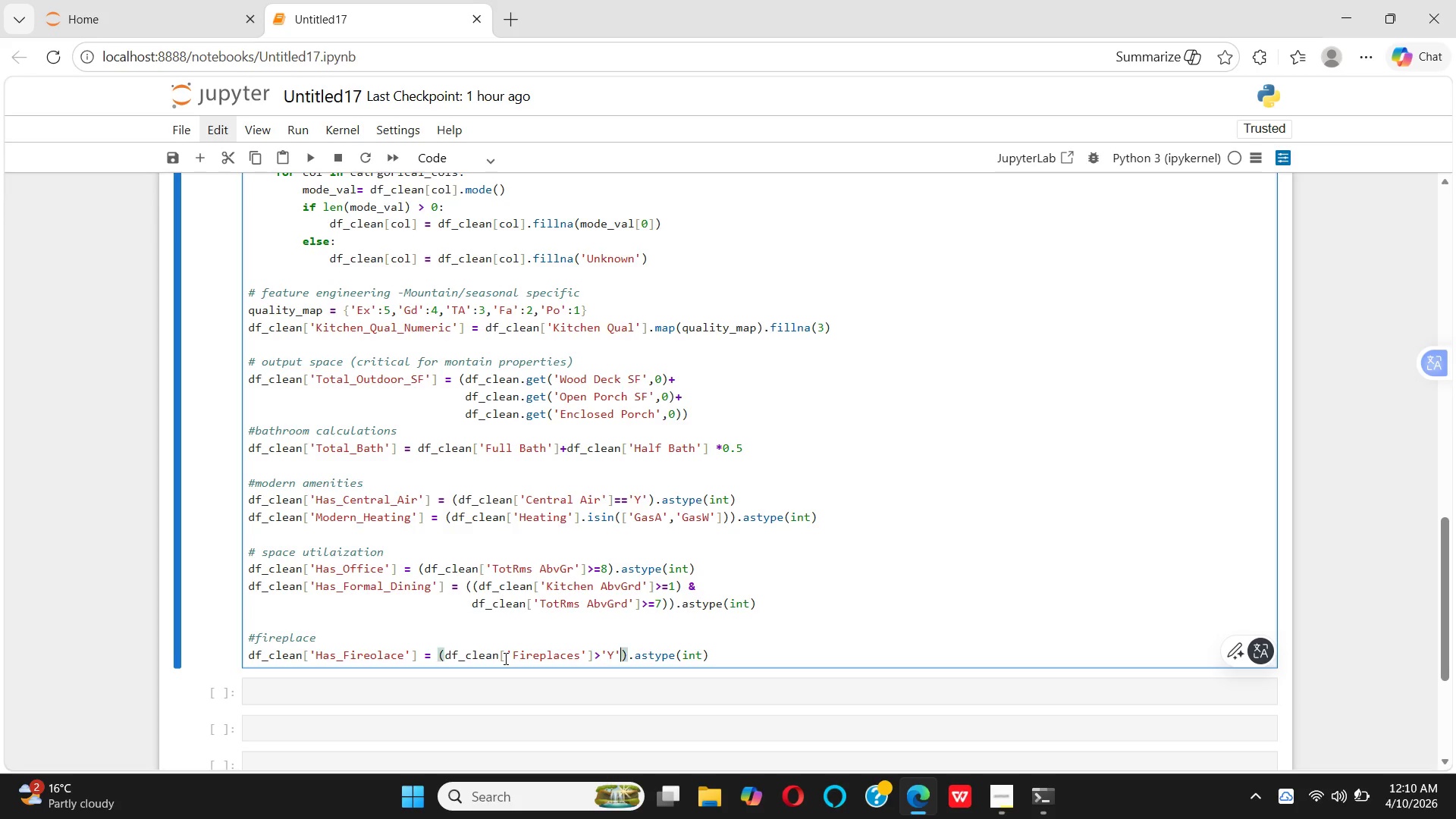 
key(ArrowRight)
 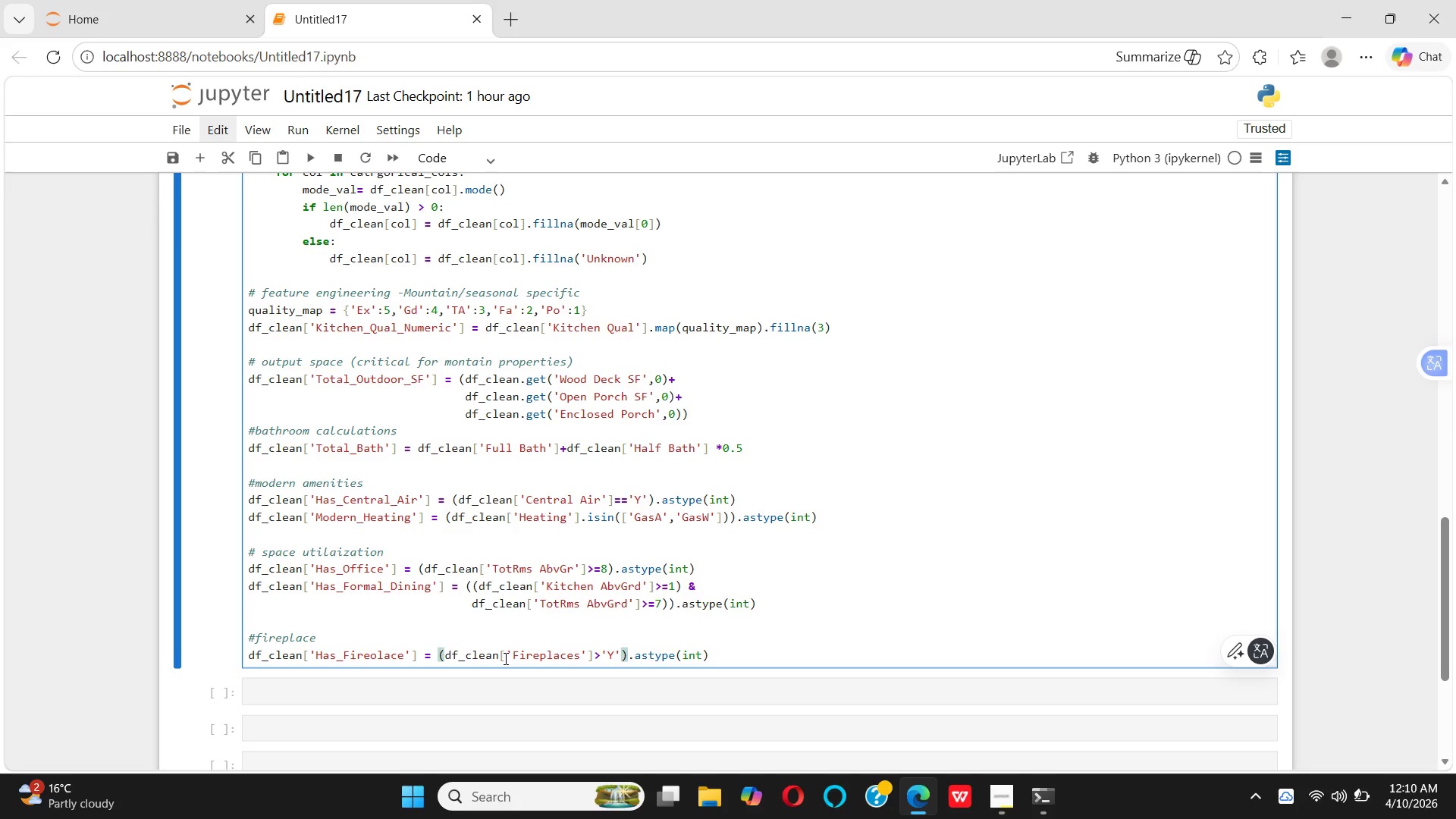 
key(Backspace)
 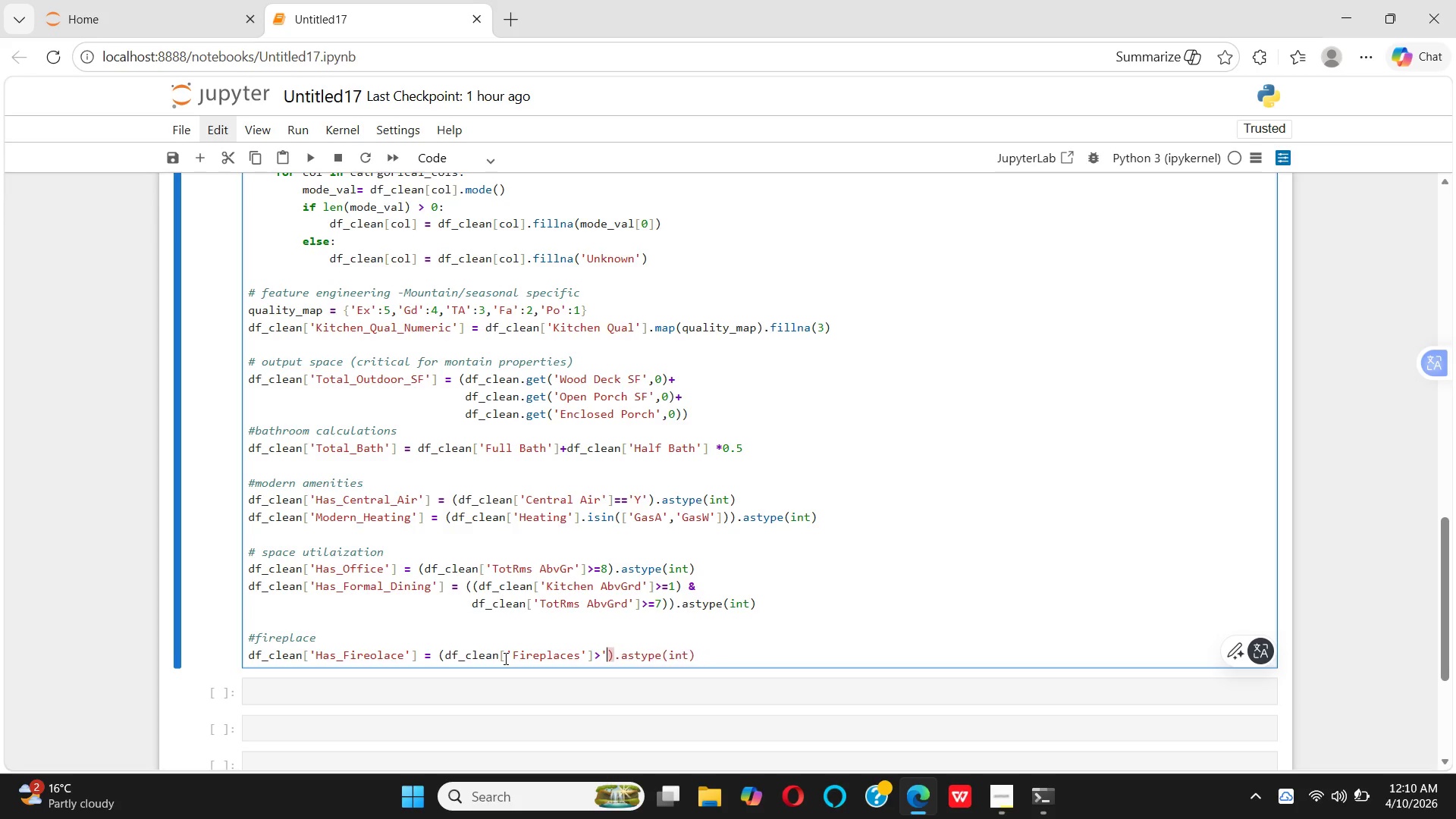 
key(Backspace)
 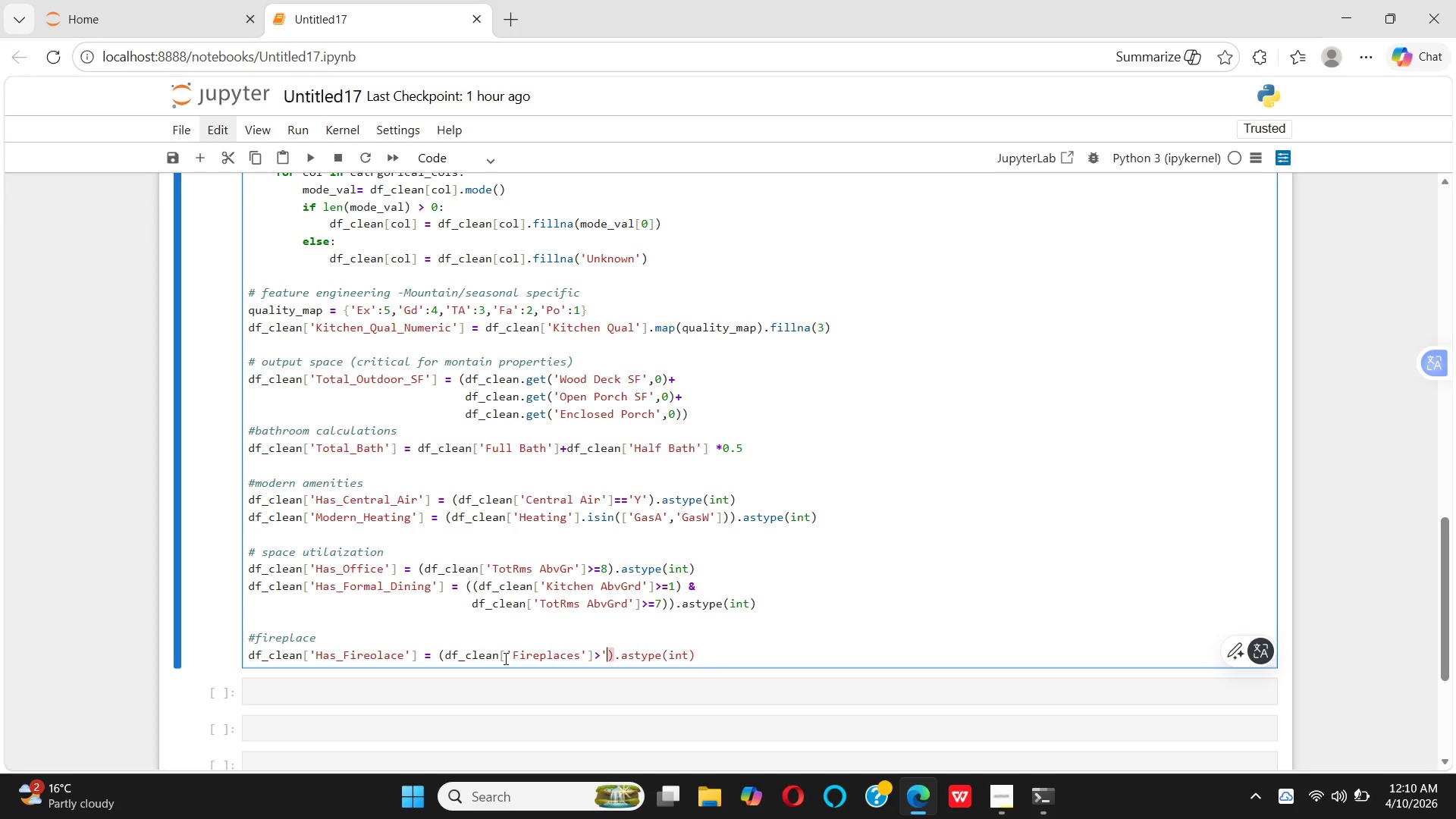 
key(Backspace)
 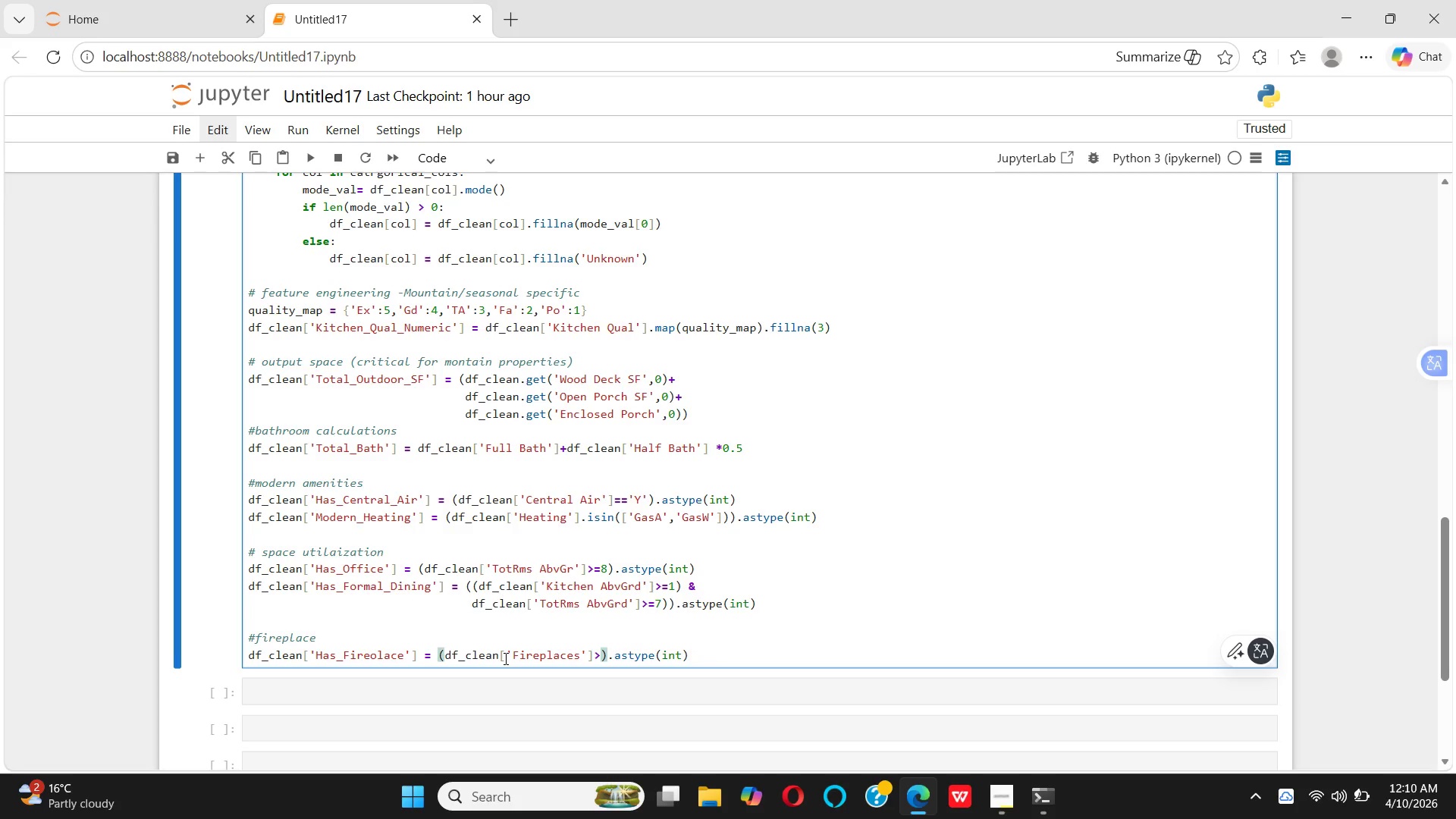 
key(Space)
 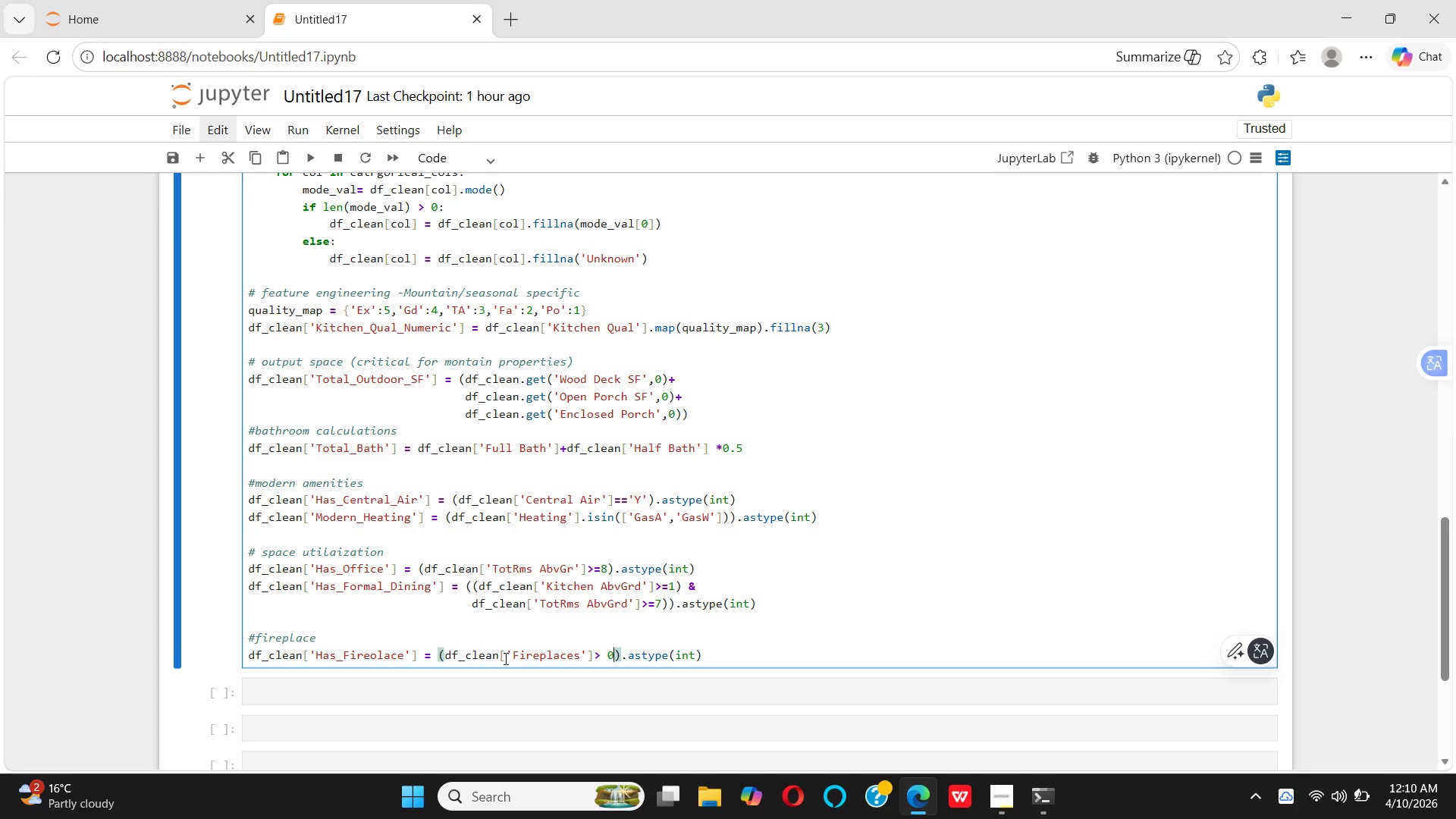 
key(0)
 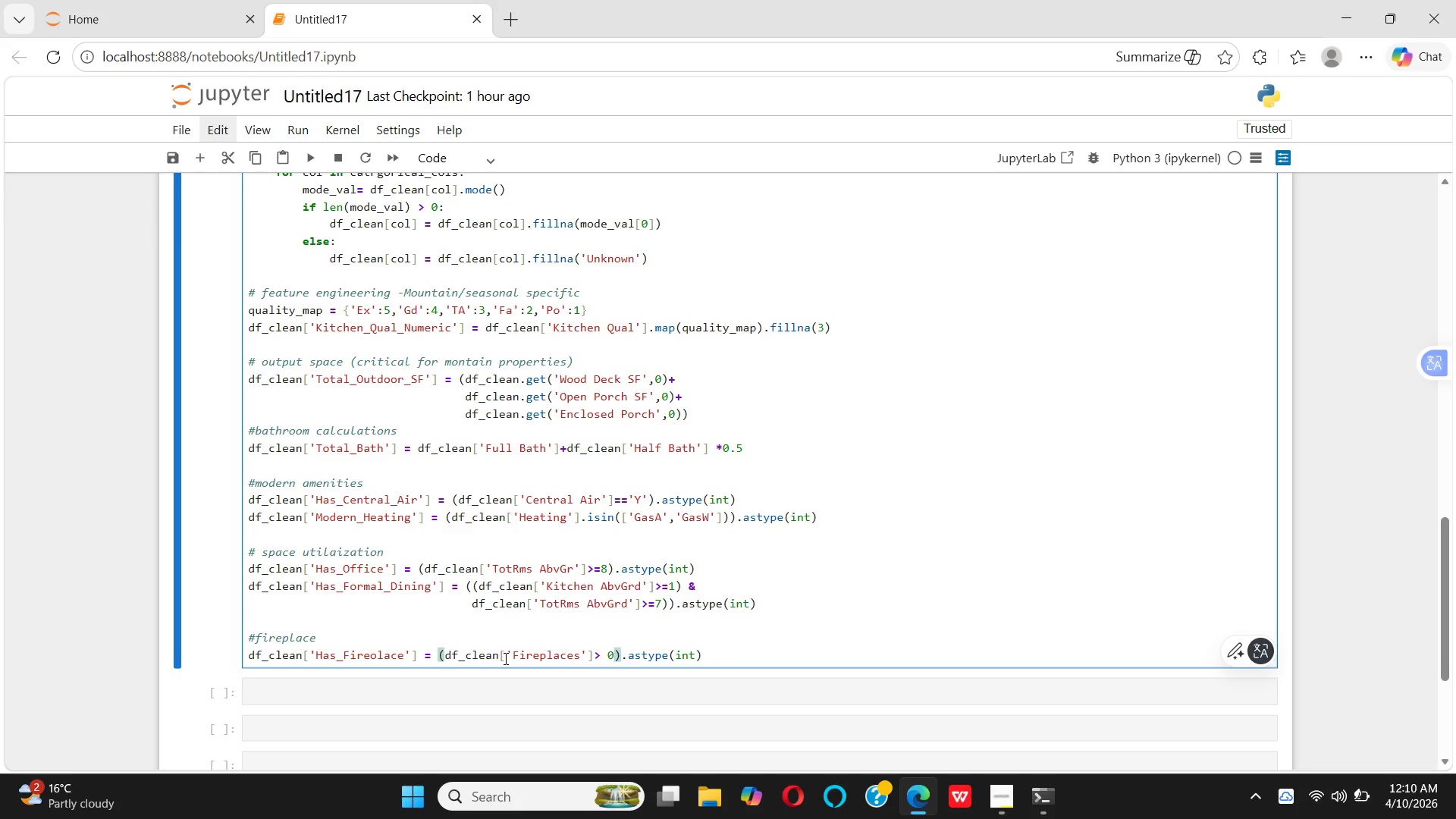 
key(ArrowRight)
 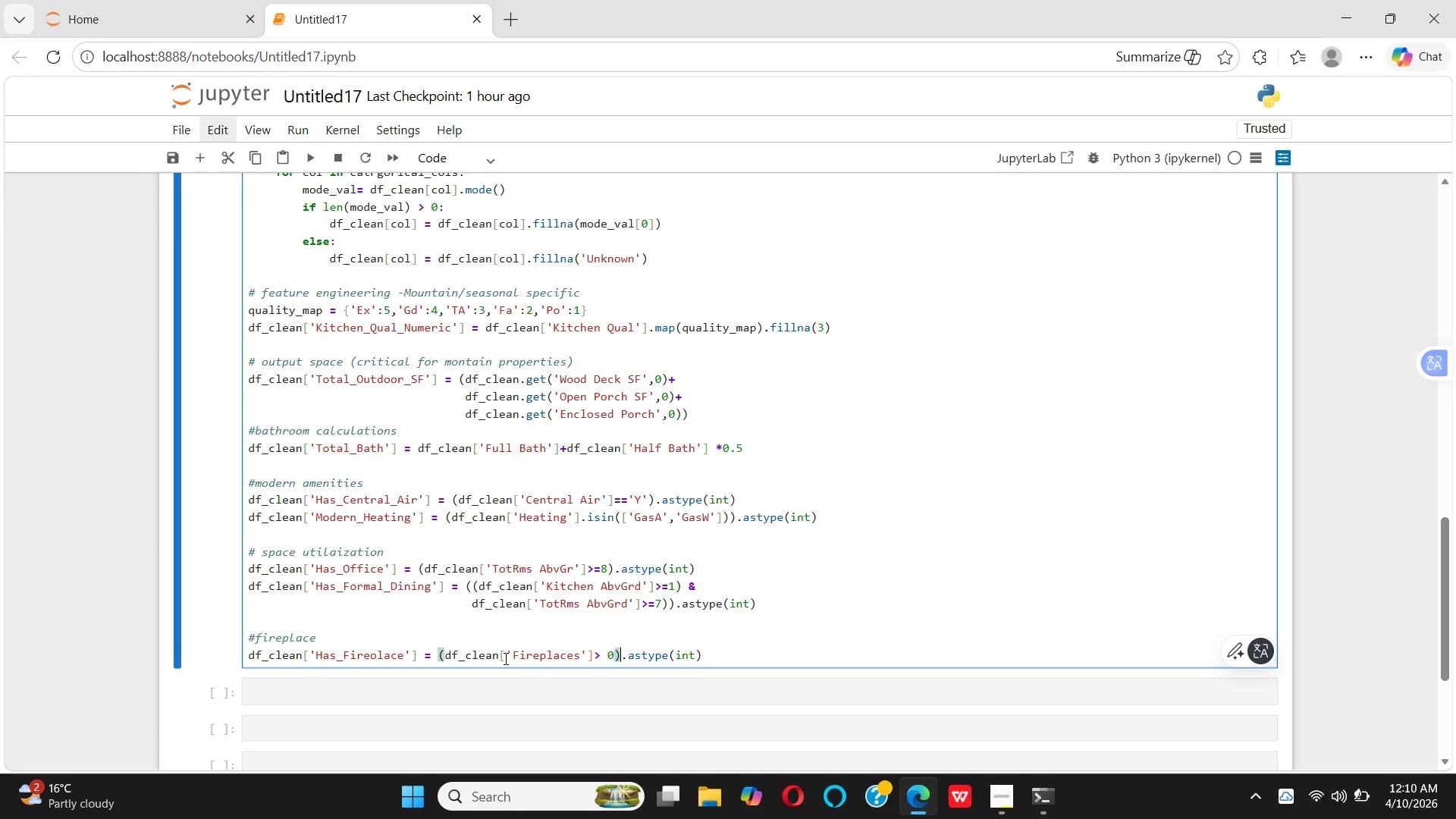 
key(ArrowRight)
 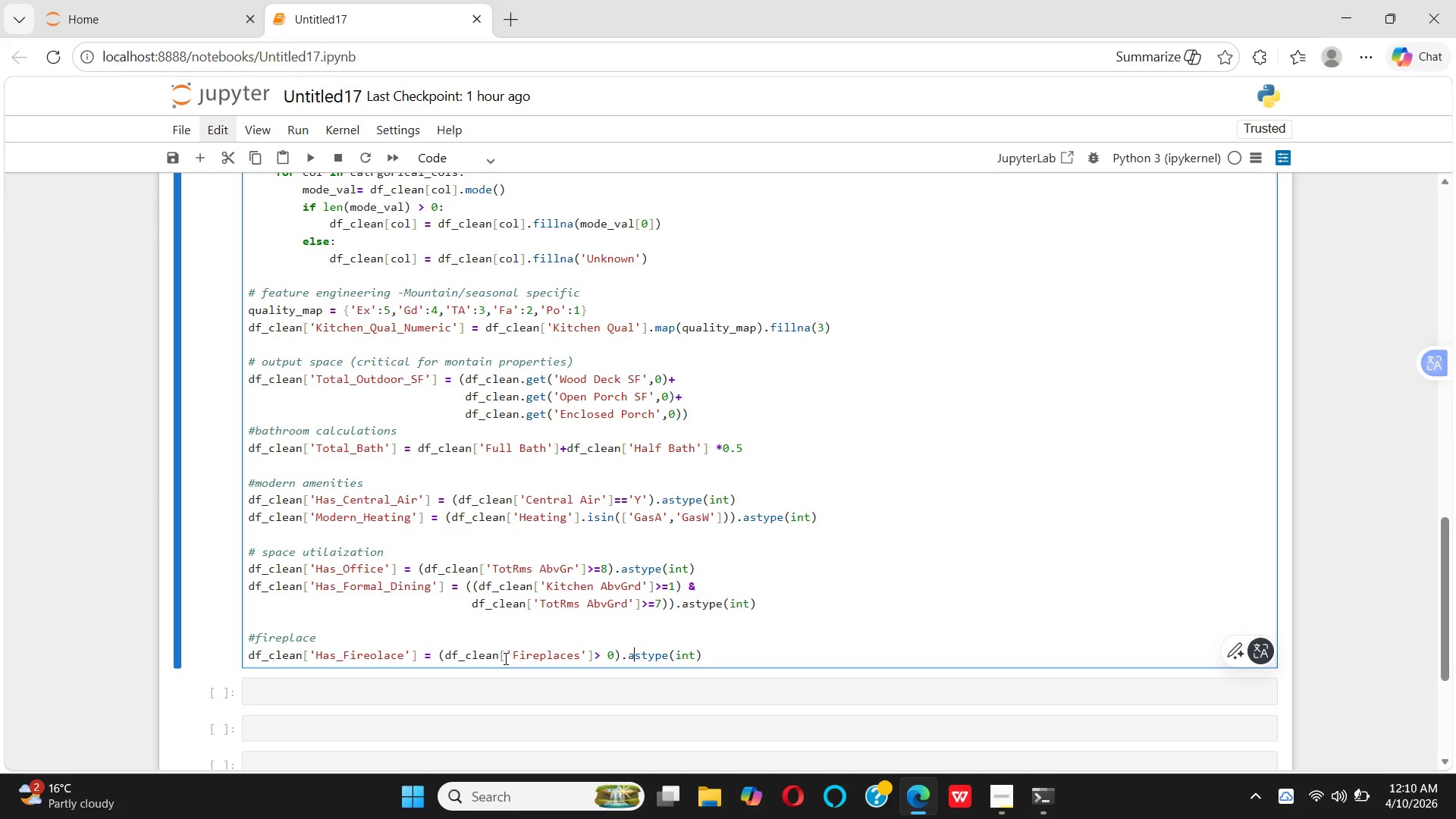 
hold_key(key=ArrowRight, duration=0.62)
 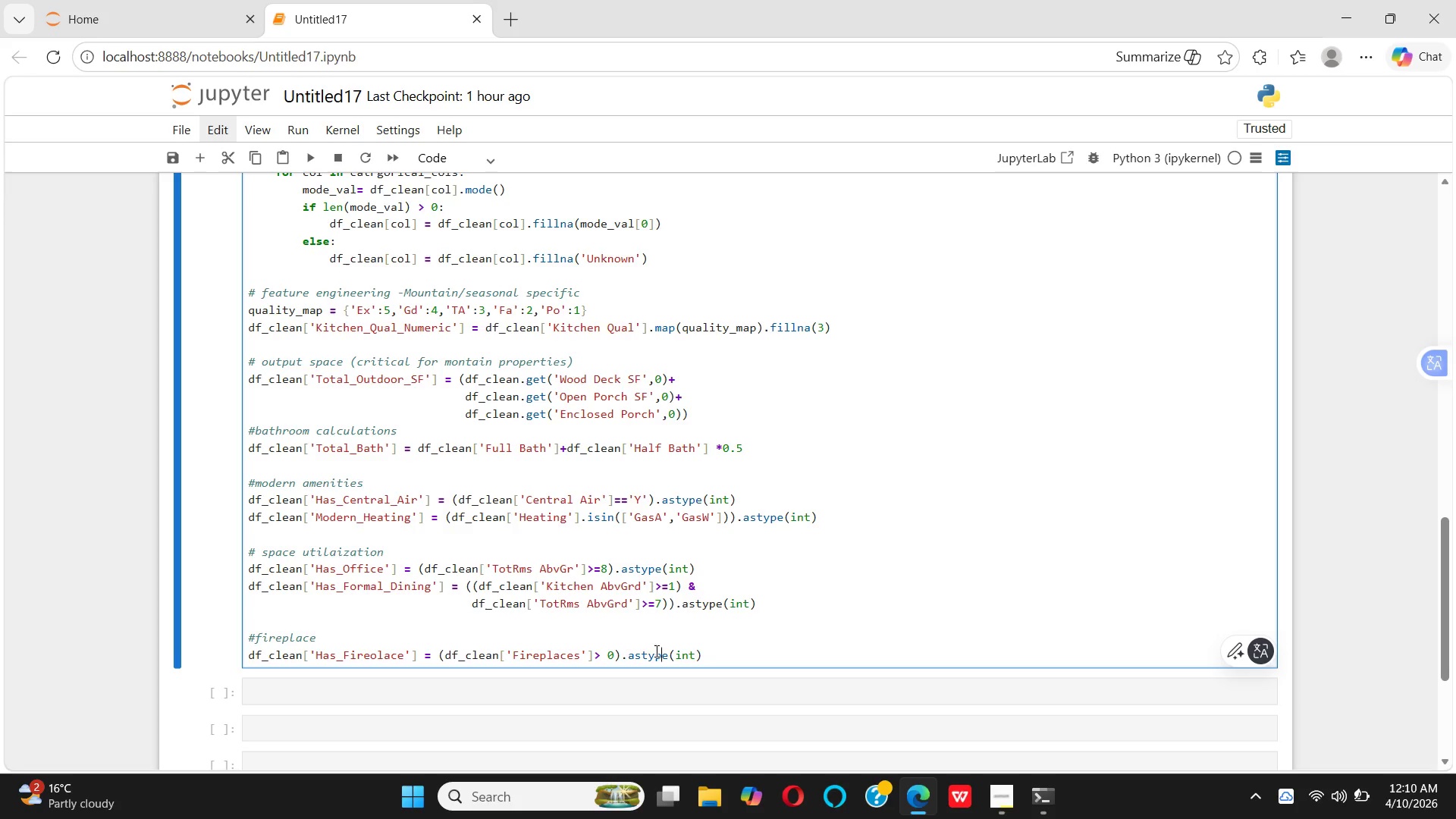 
wait(5.25)
 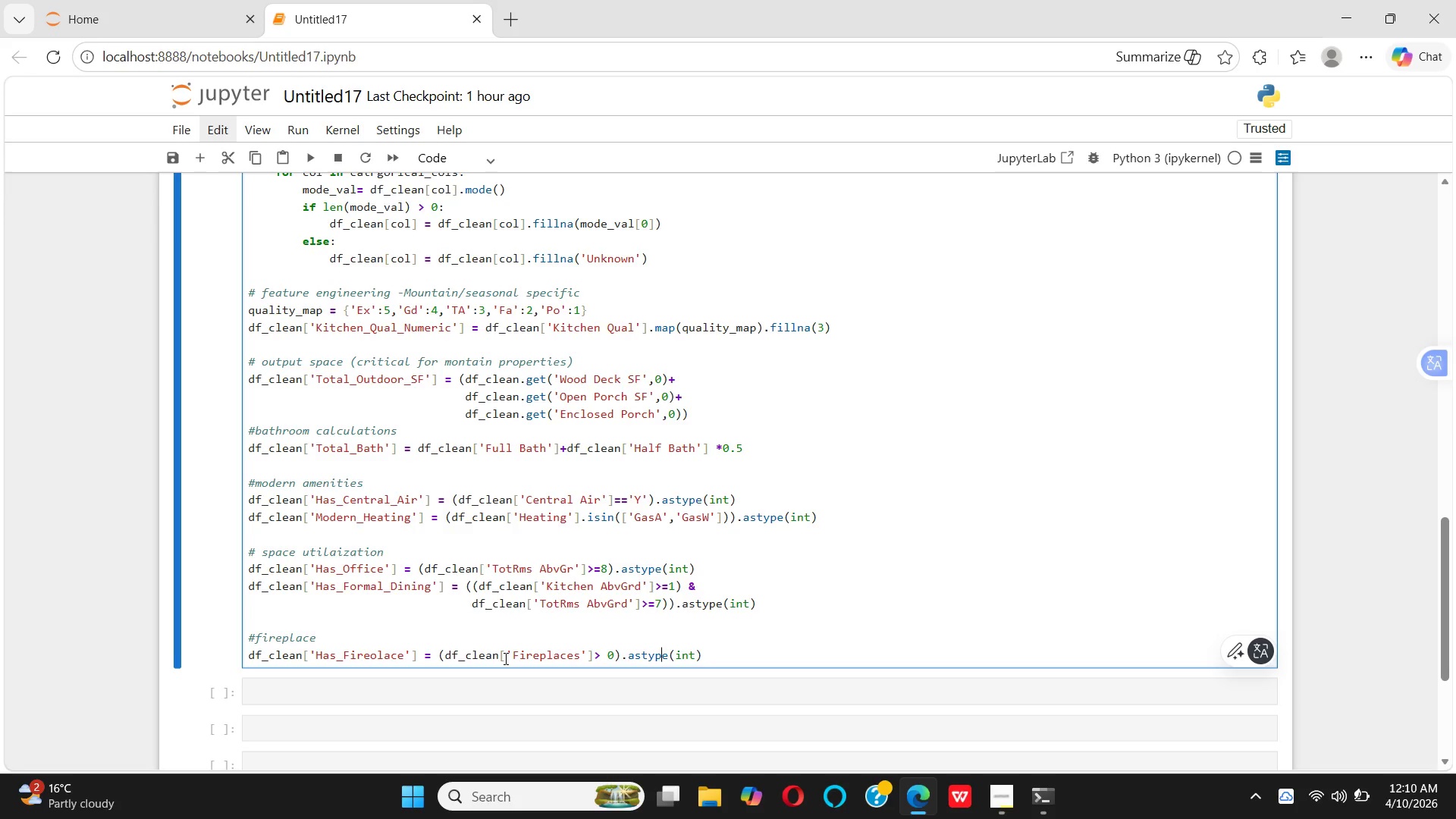 
left_click([706, 651])
 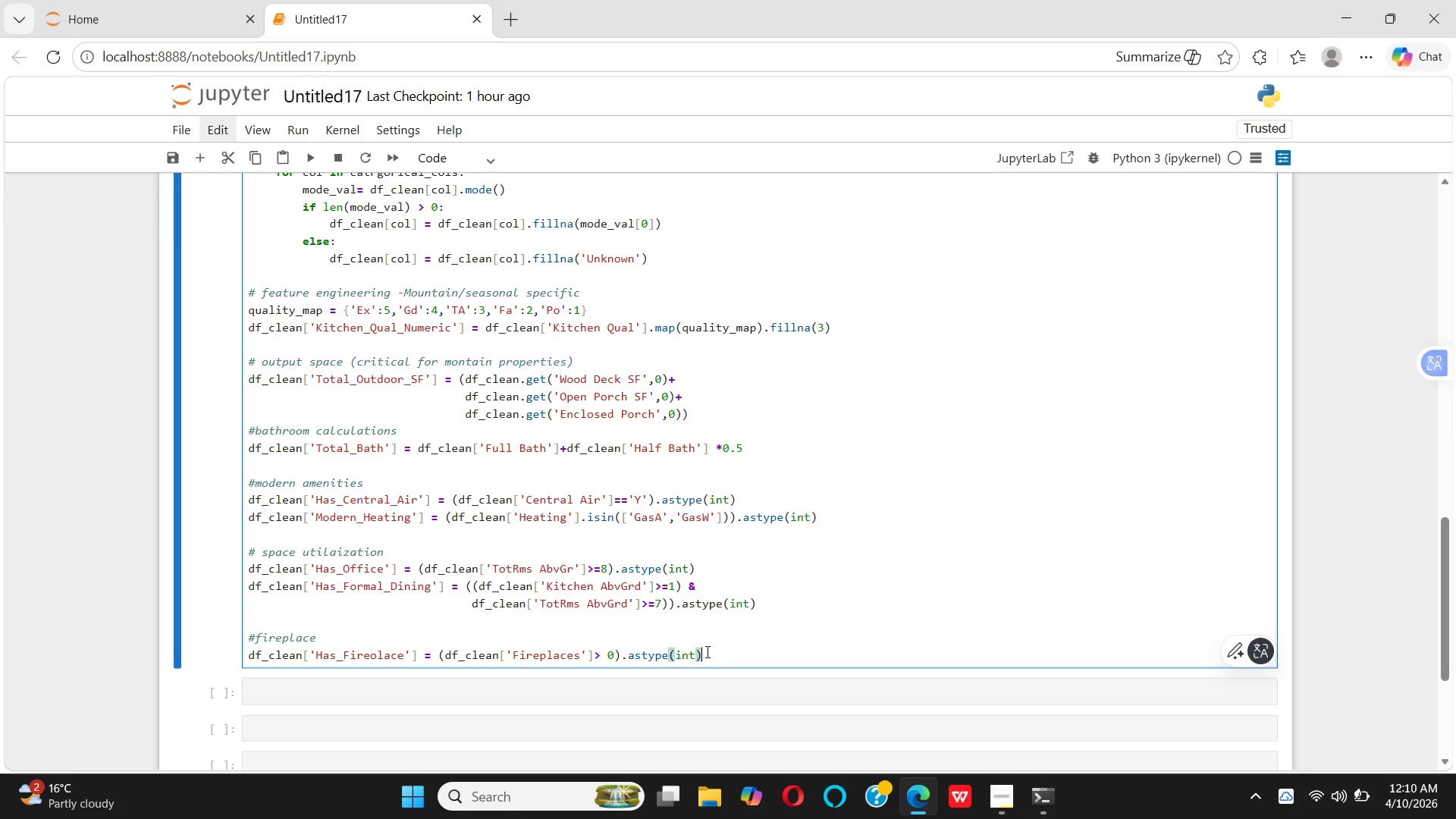 
key(Shift+ShiftRight)
 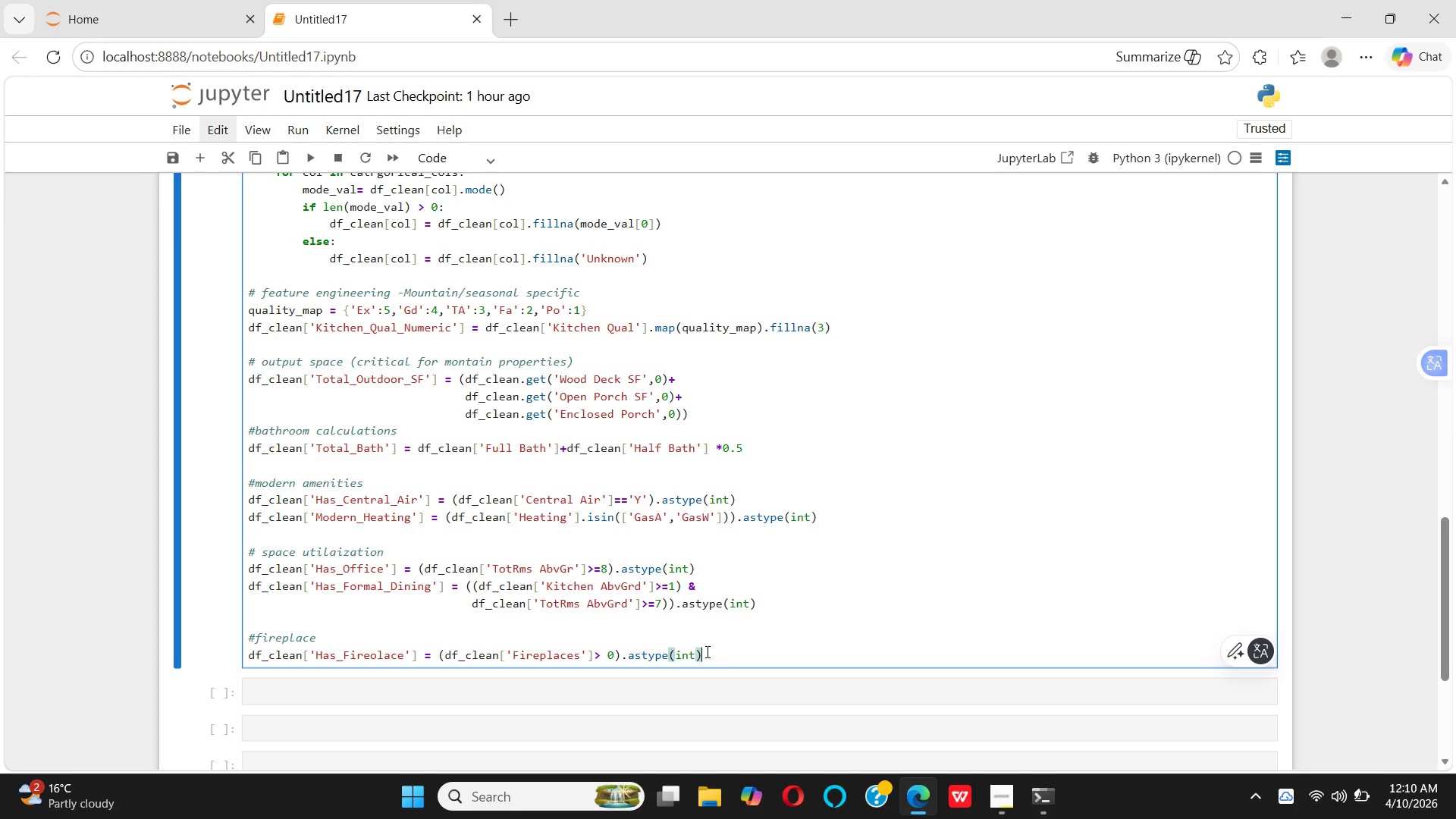 
key(Enter)
 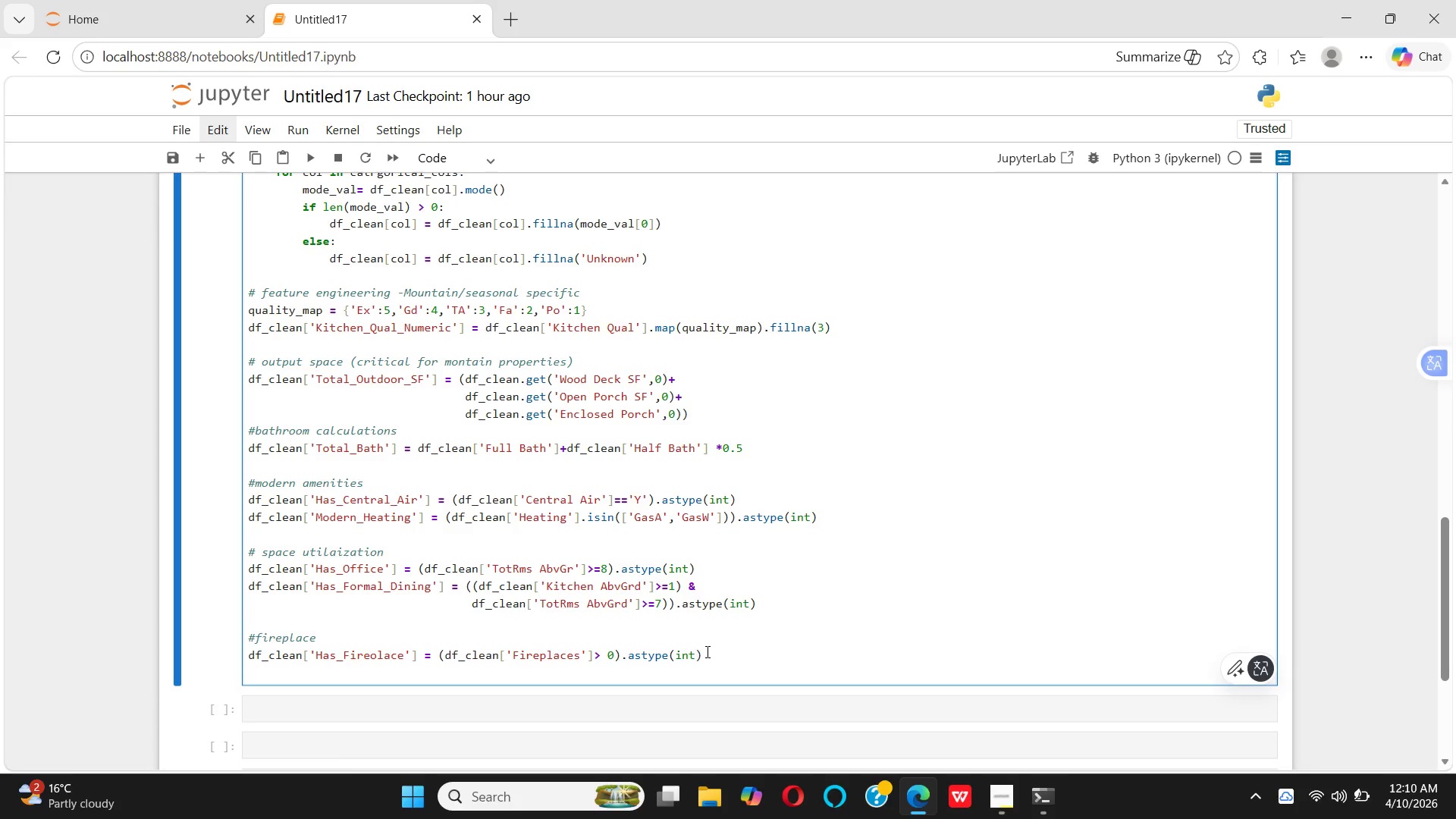 
key(Control+V)
 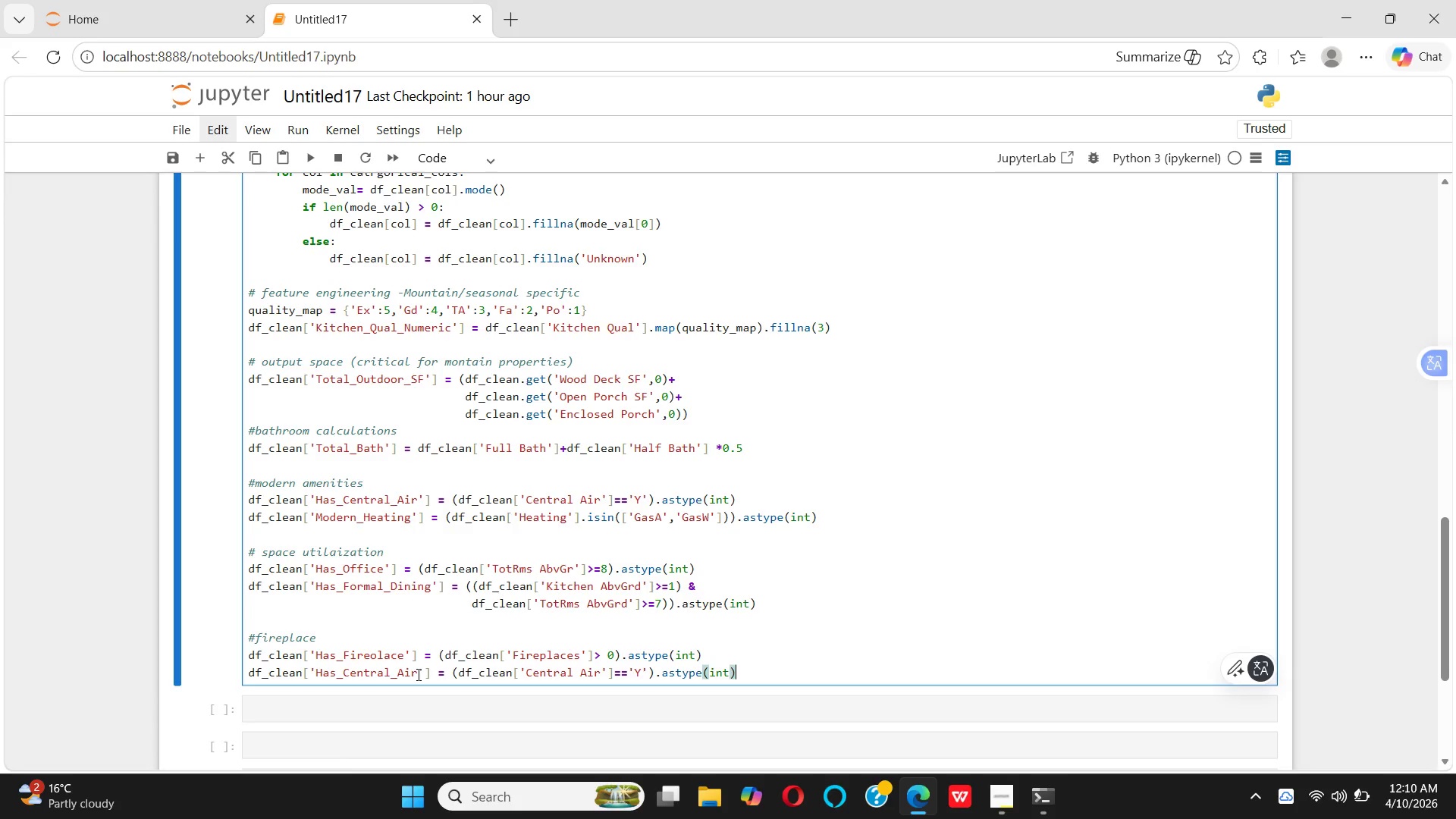 
left_click([417, 674])
 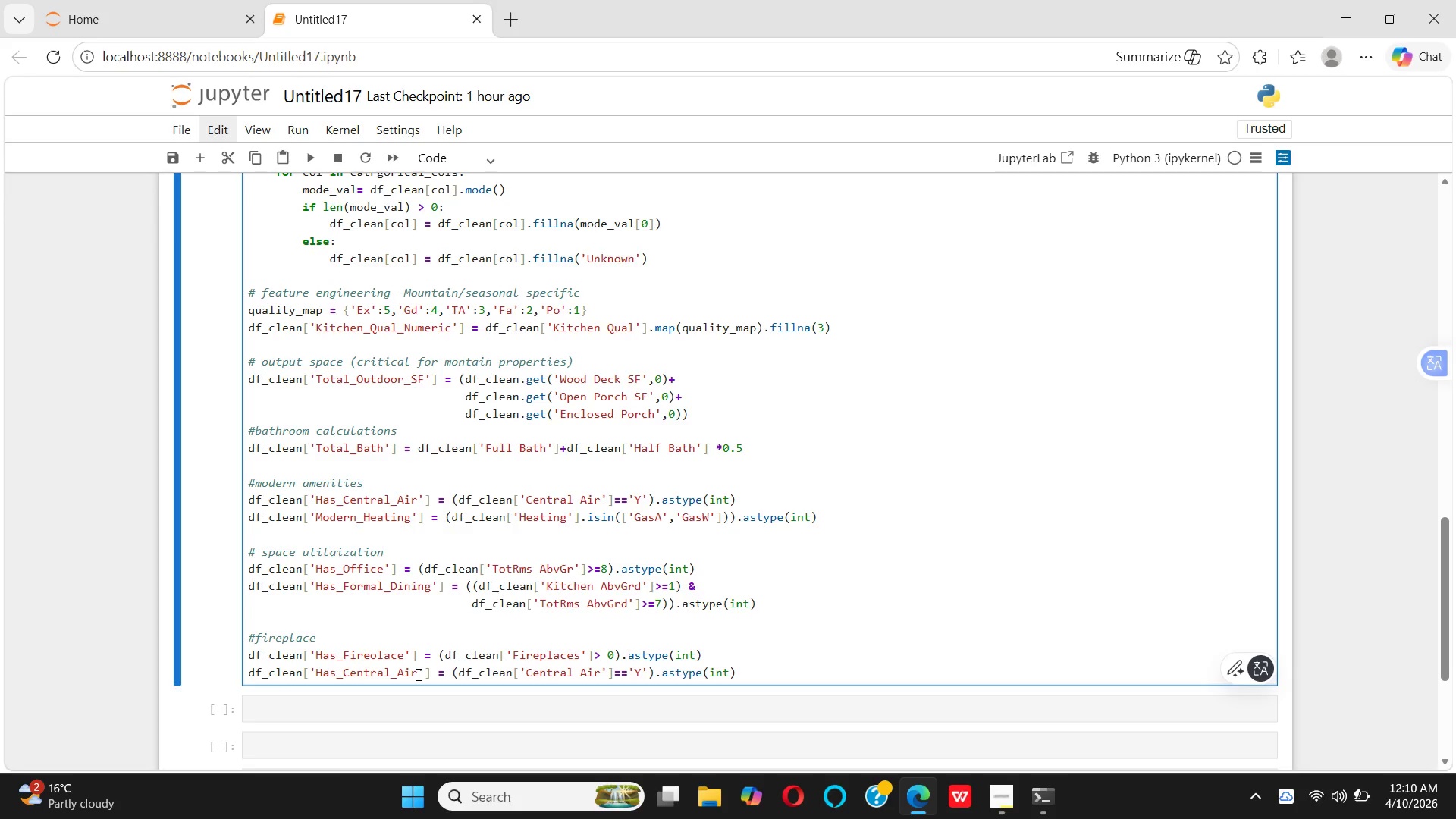 
key(Backspace)
key(Backspace)
key(Backspace)
key(Backspace)
key(Backspace)
key(Backspace)
key(Backspace)
key(Backspace)
key(Backspace)
key(Backspace)
key(Backspace)
key(Backspace)
key(Backspace)
key(Backspace)
key(Backspace)
type(Fireplace_cOUNT)
 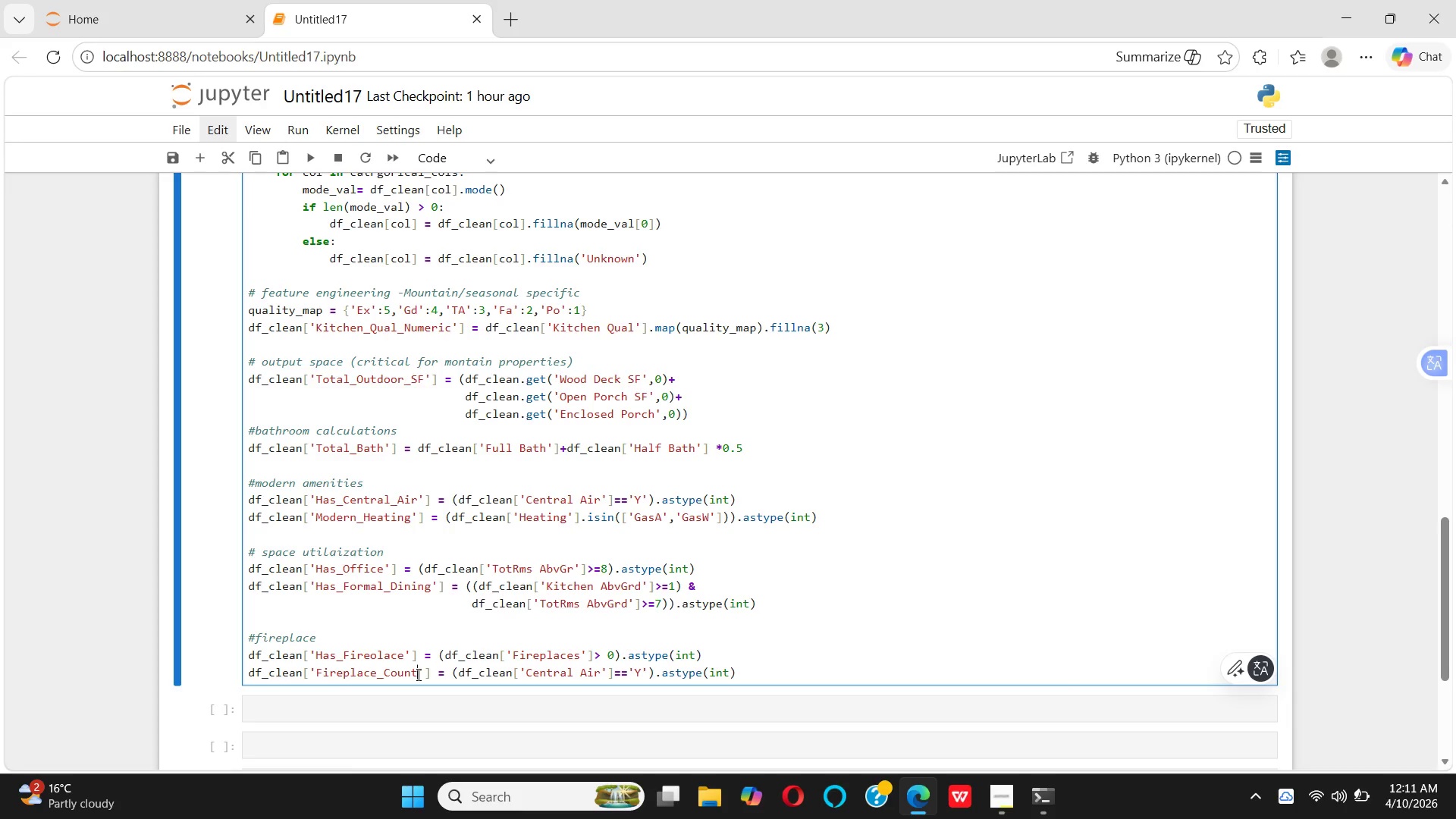 
 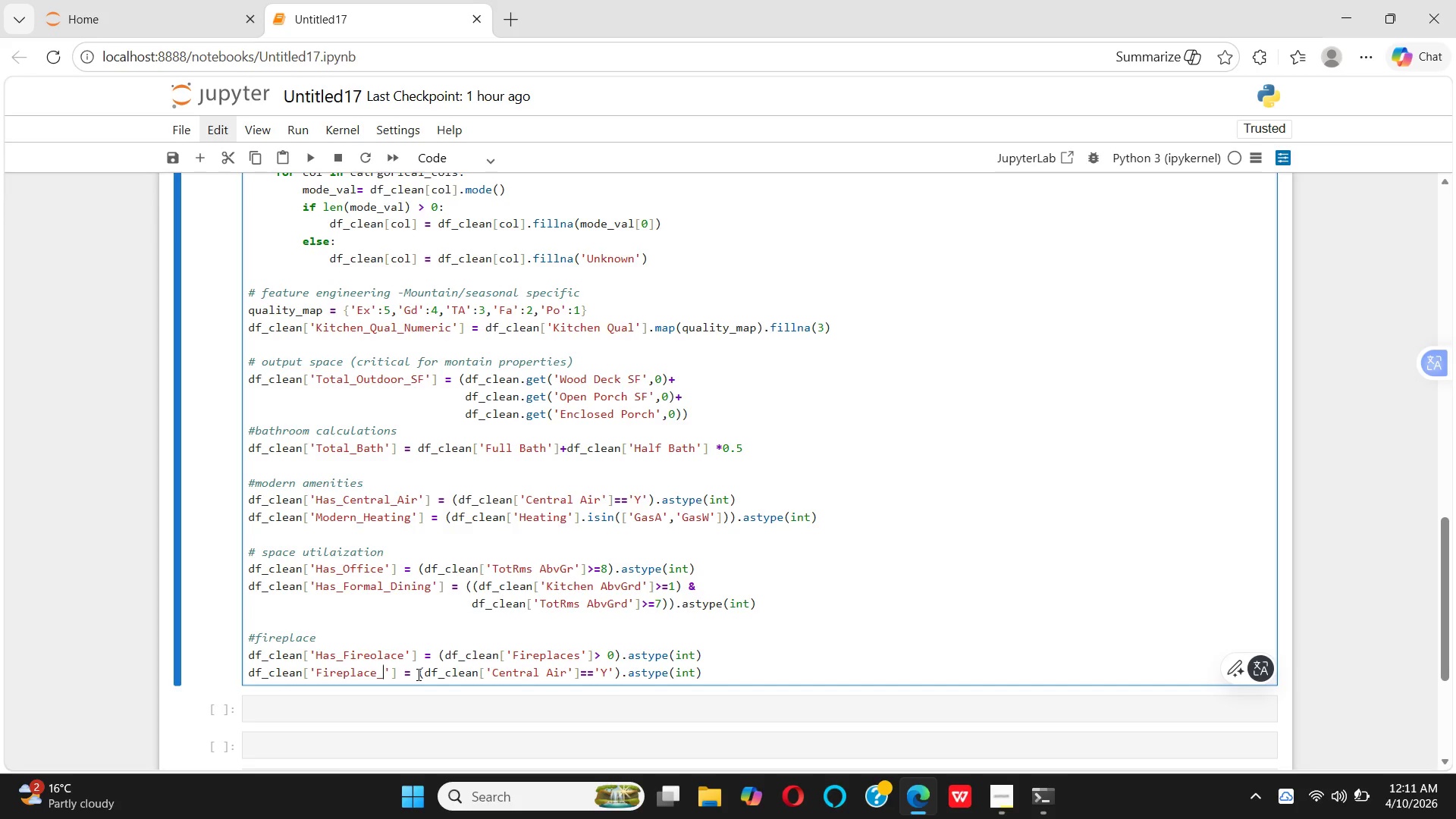 
hold_key(key=CapsLock, duration=0.33)
 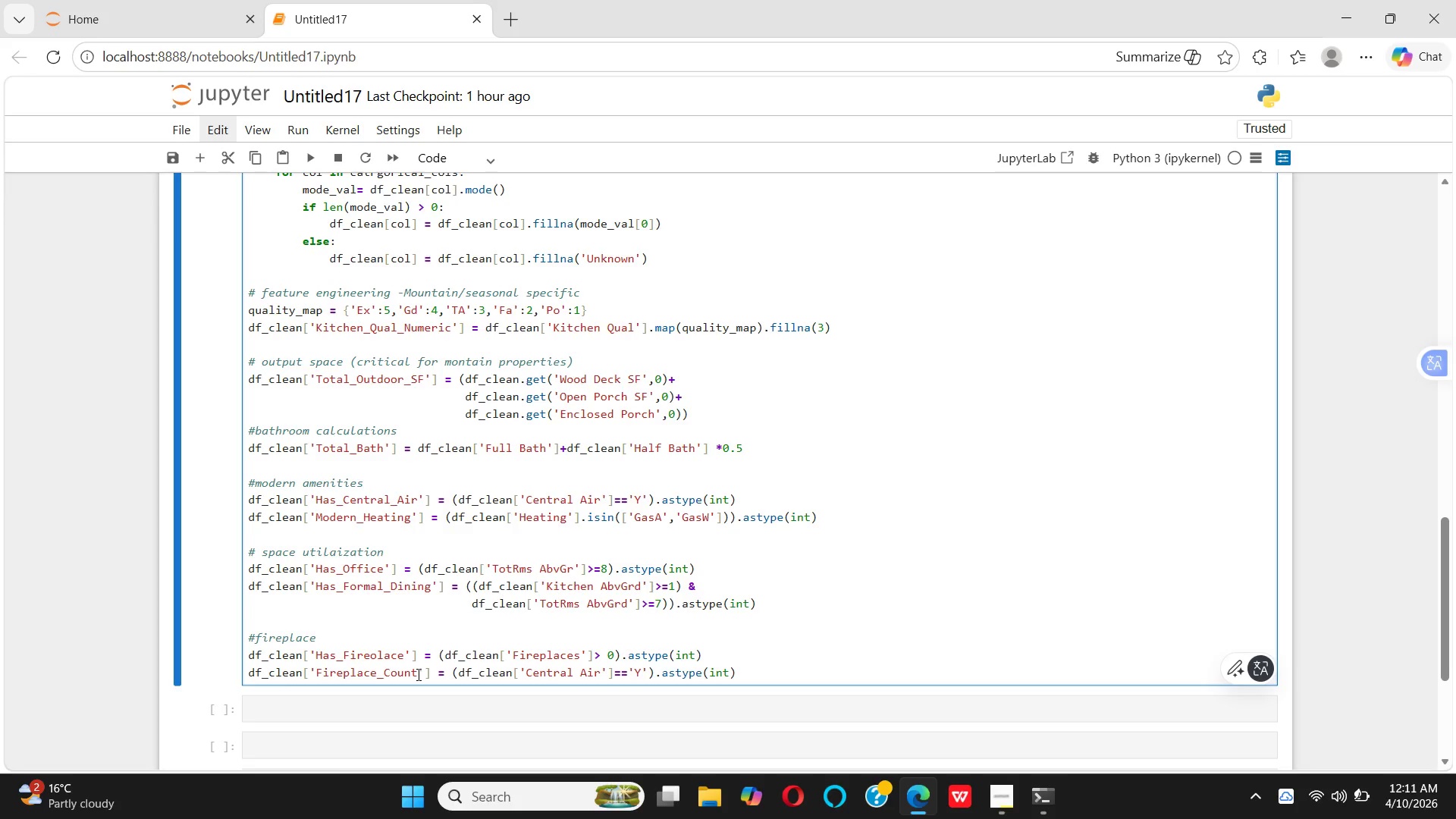 
hold_key(key=ArrowRight, duration=1.2)
 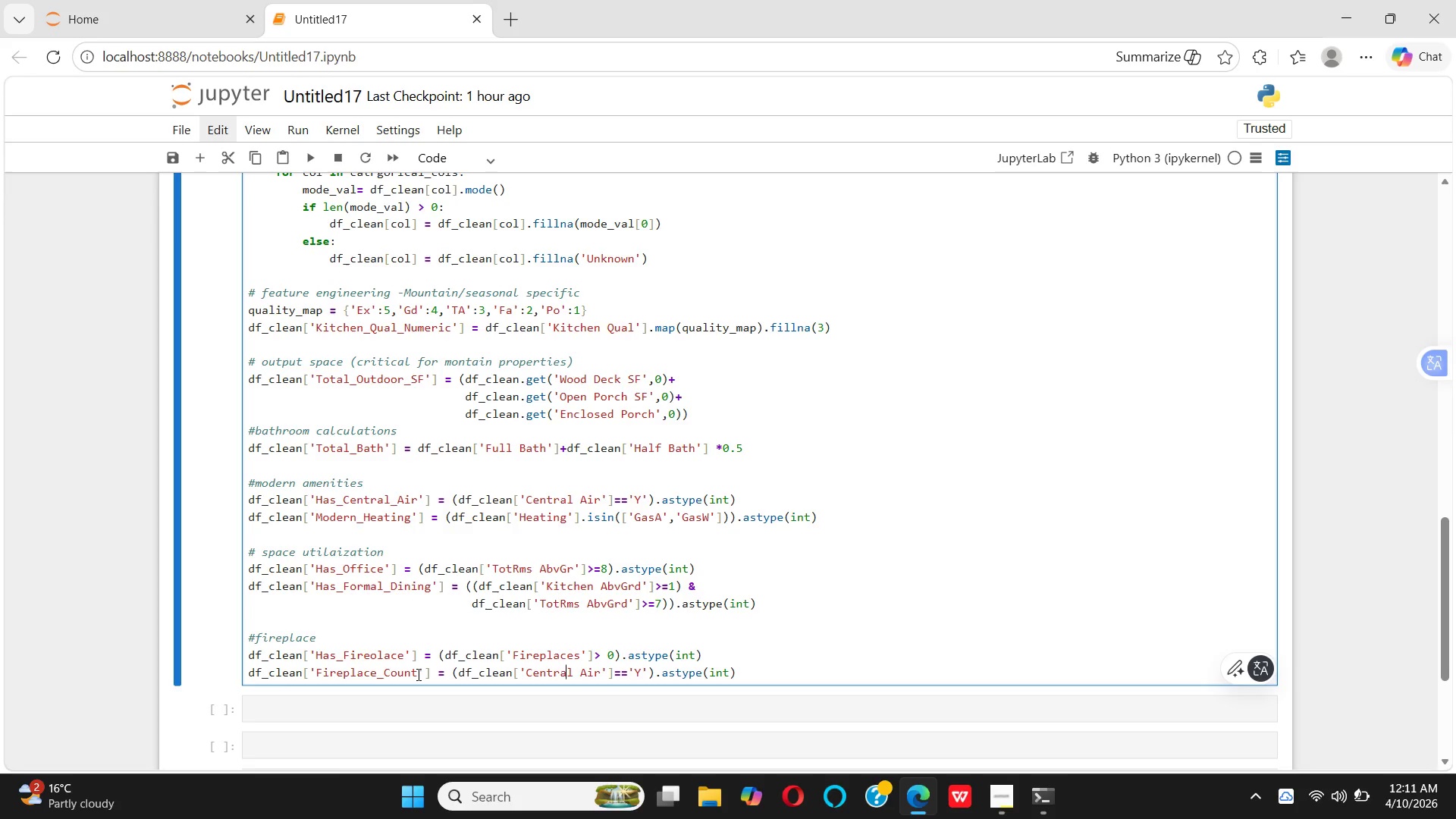 
key(ArrowRight)
 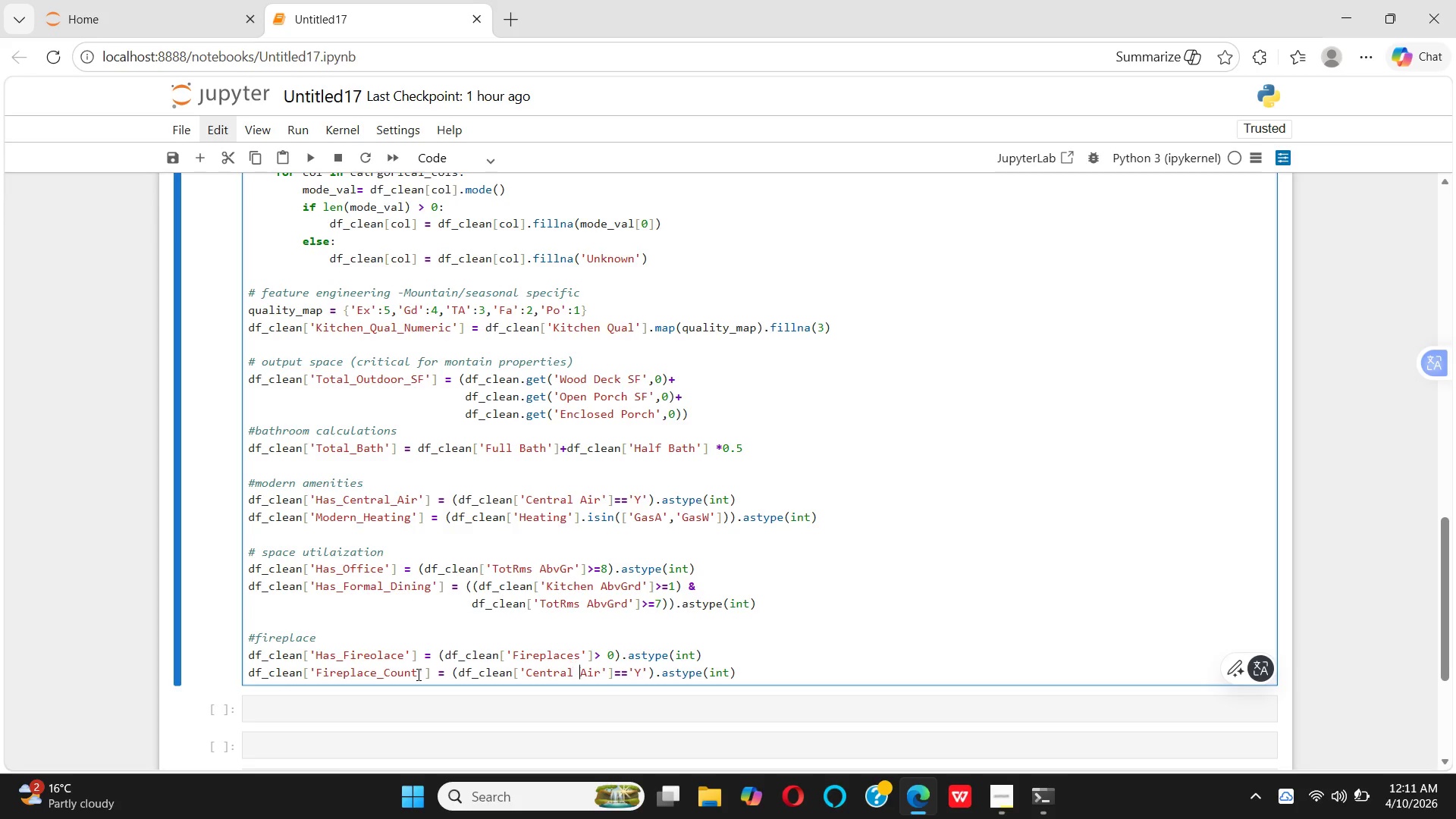 
key(ArrowRight)
 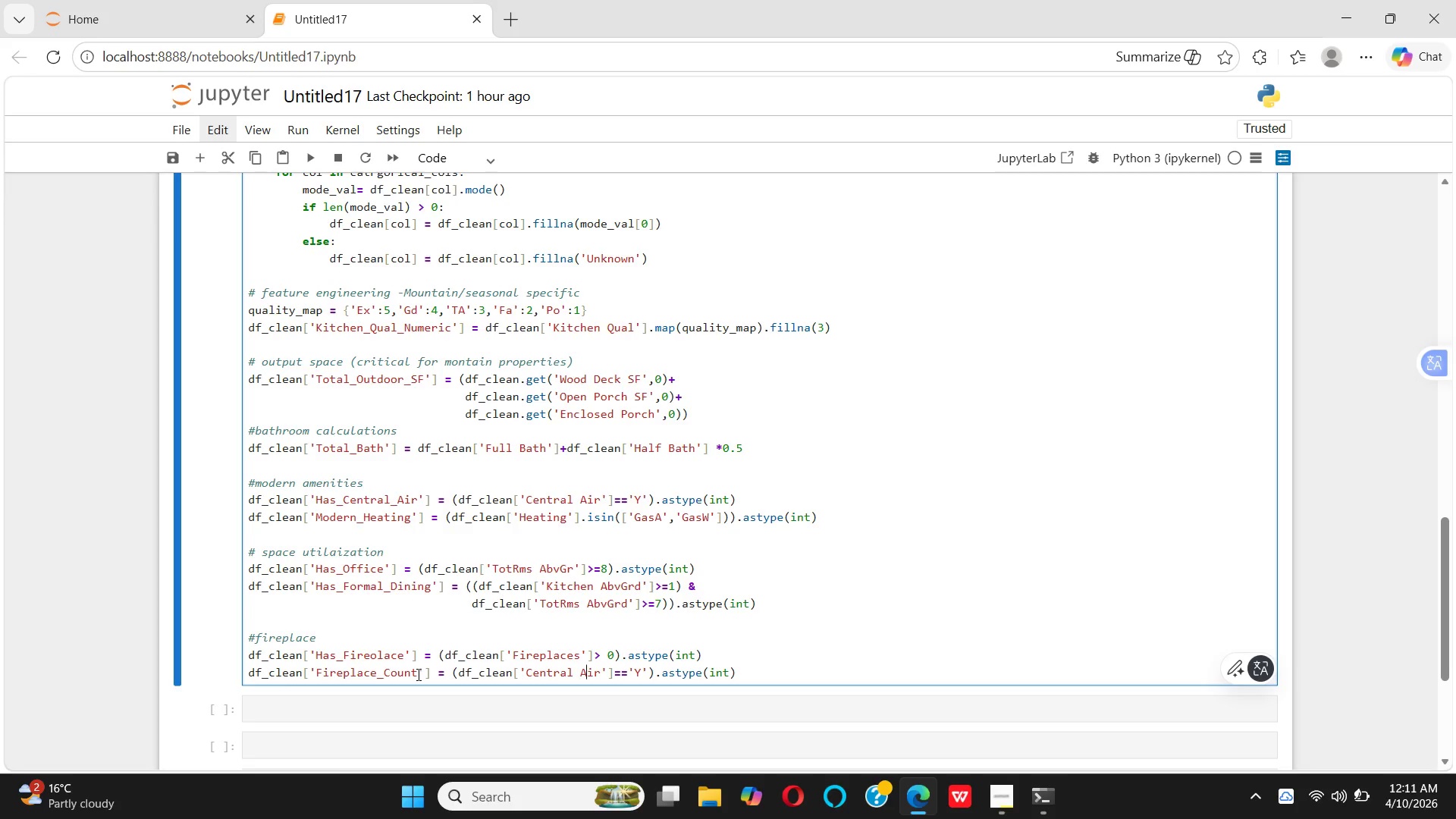 
key(ArrowRight)
 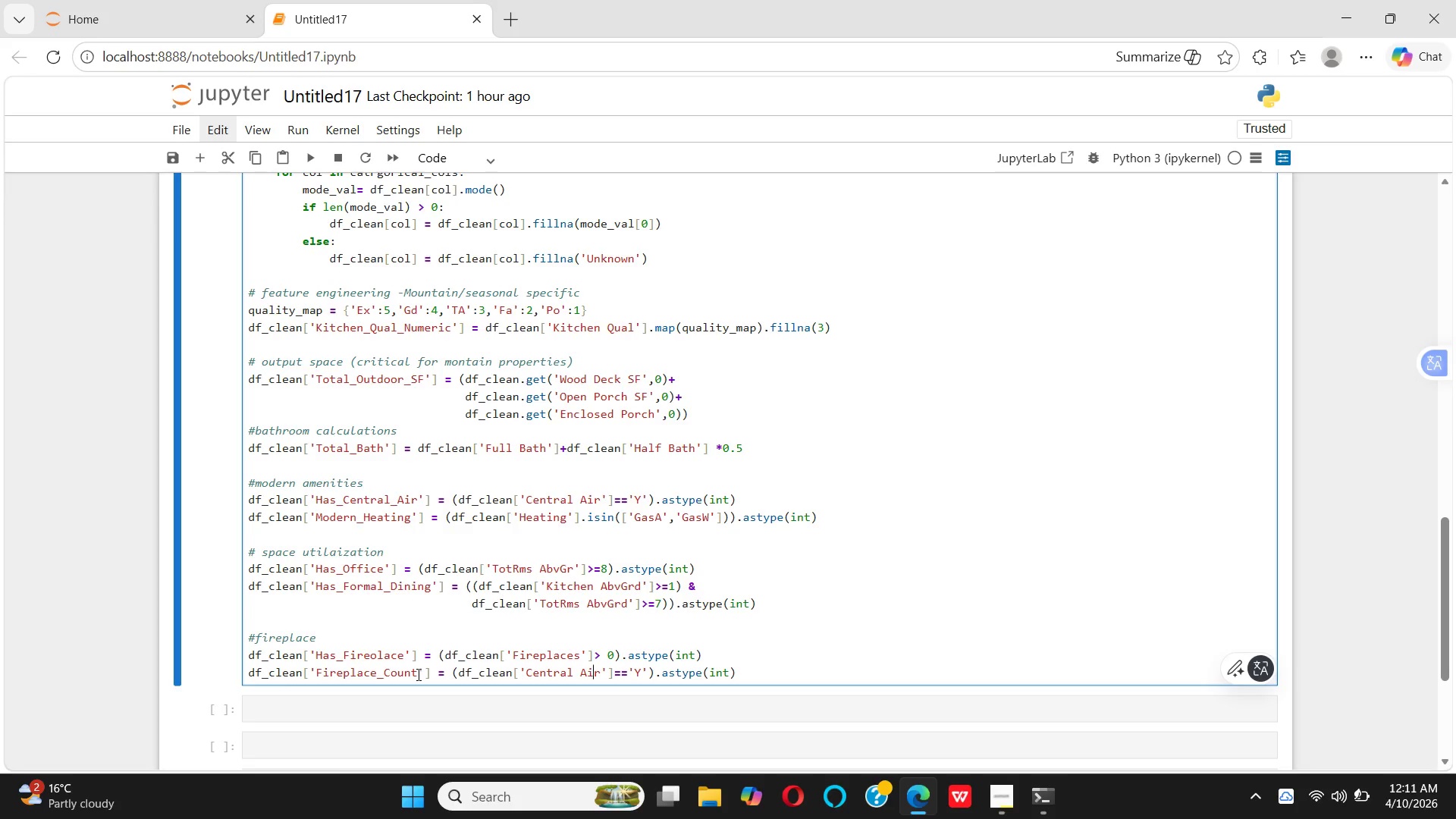 
key(ArrowRight)
 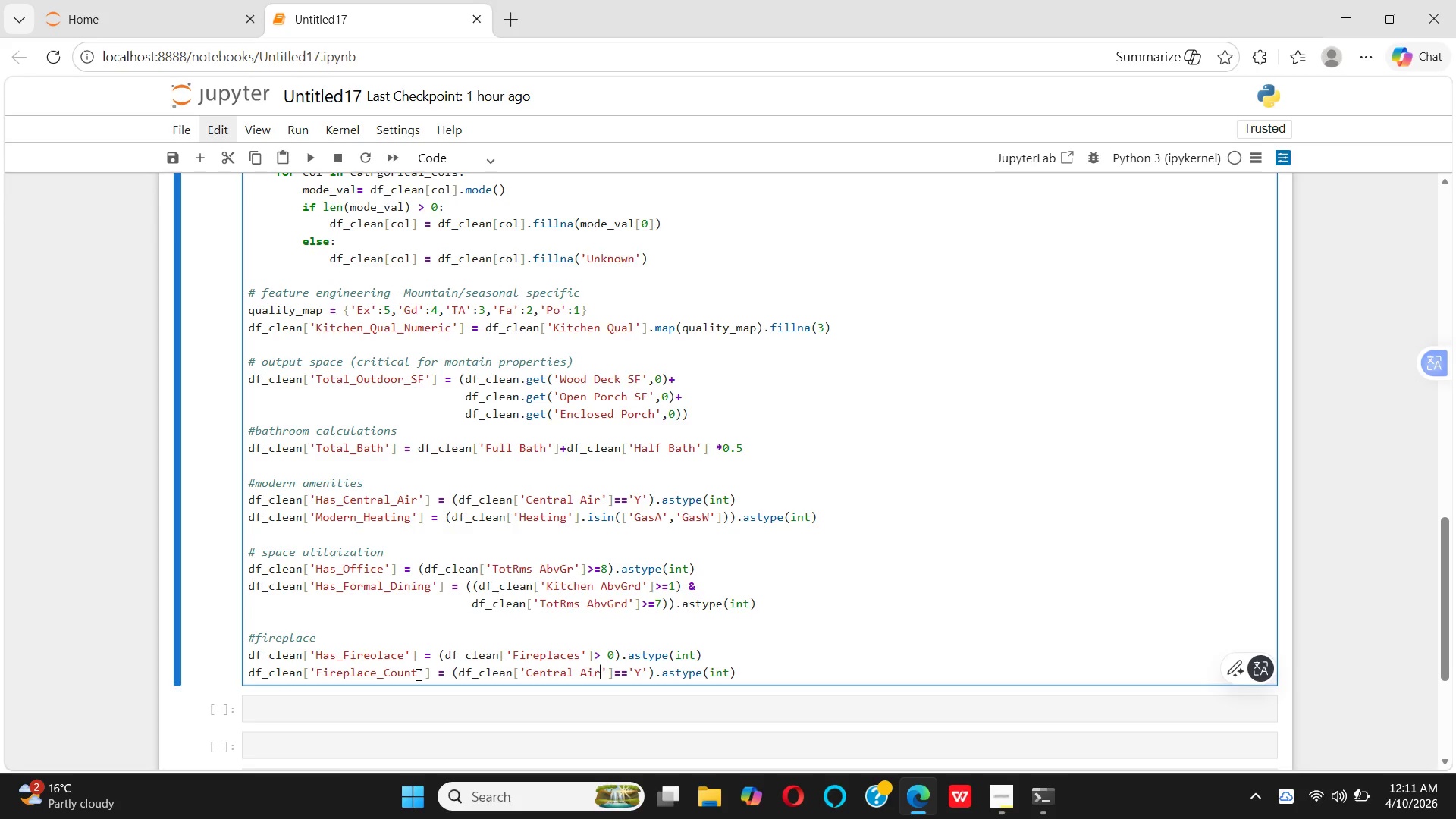 
key(ArrowRight)
 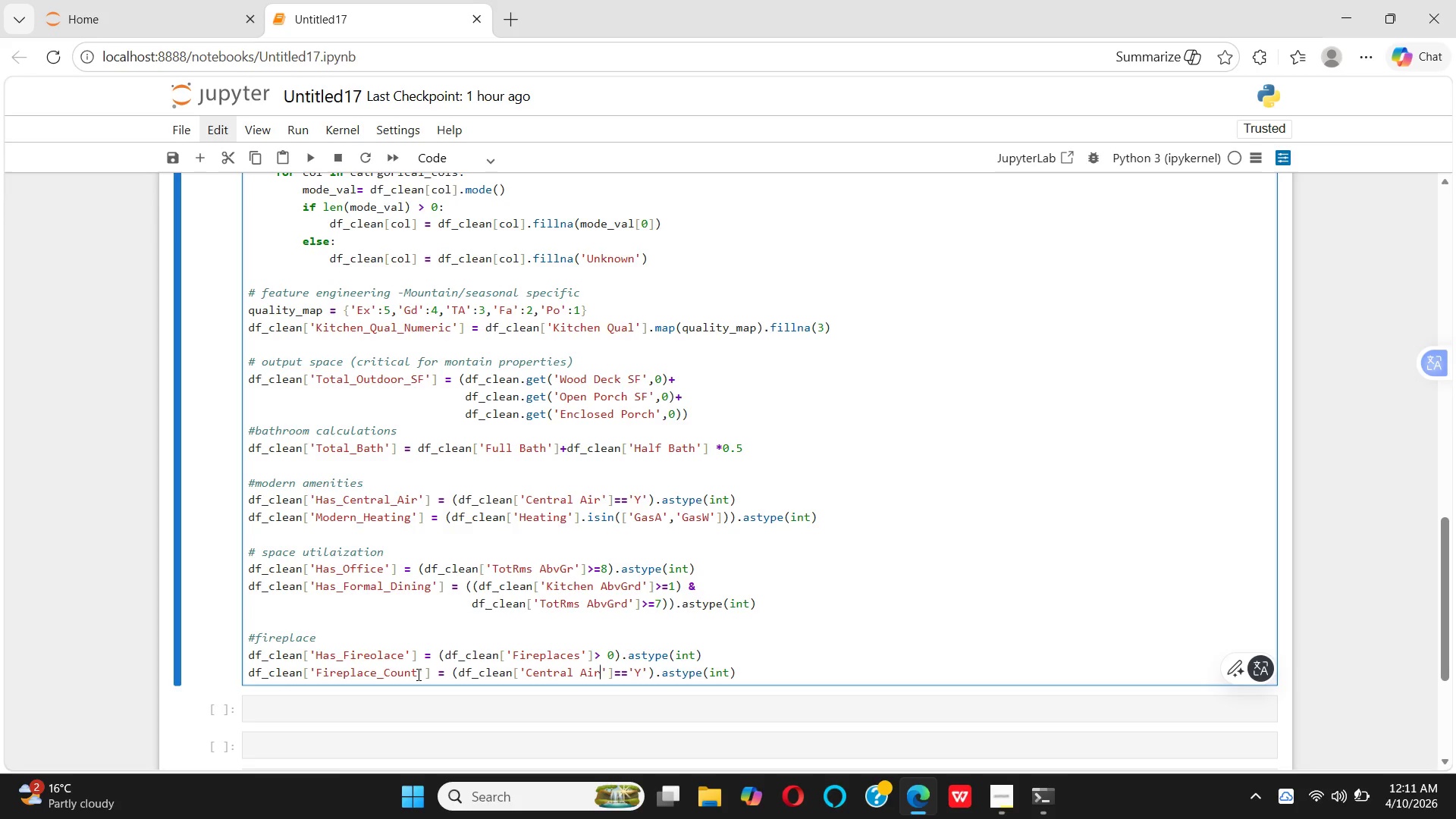 
wait(7.06)
 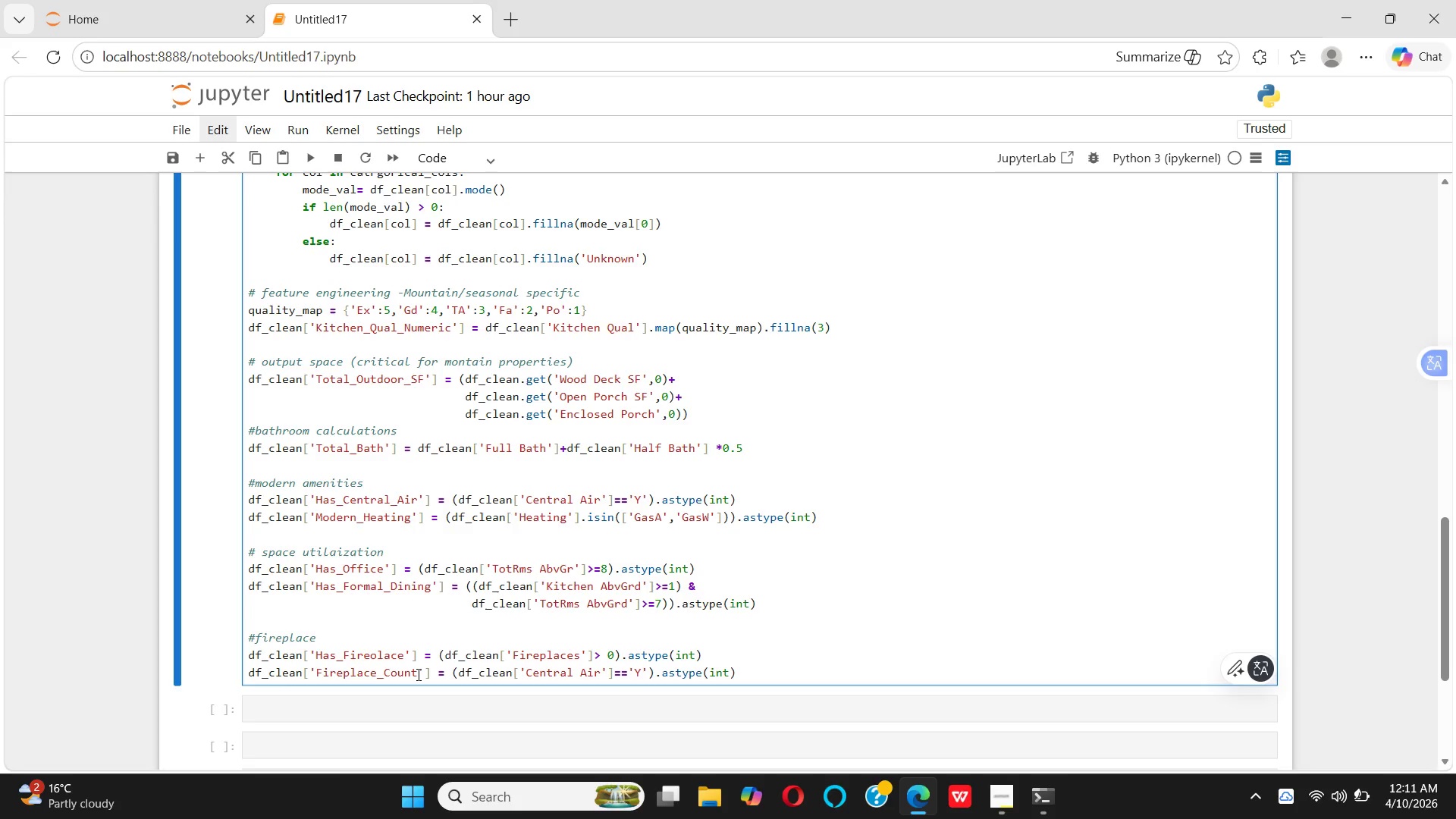 
key(Backspace)
key(Backspace)
key(Backspace)
key(Backspace)
key(Backspace)
key(Backspace)
key(Backspace)
key(Backspace)
key(Backspace)
key(Backspace)
key(Backspace)
type(Firepla)
 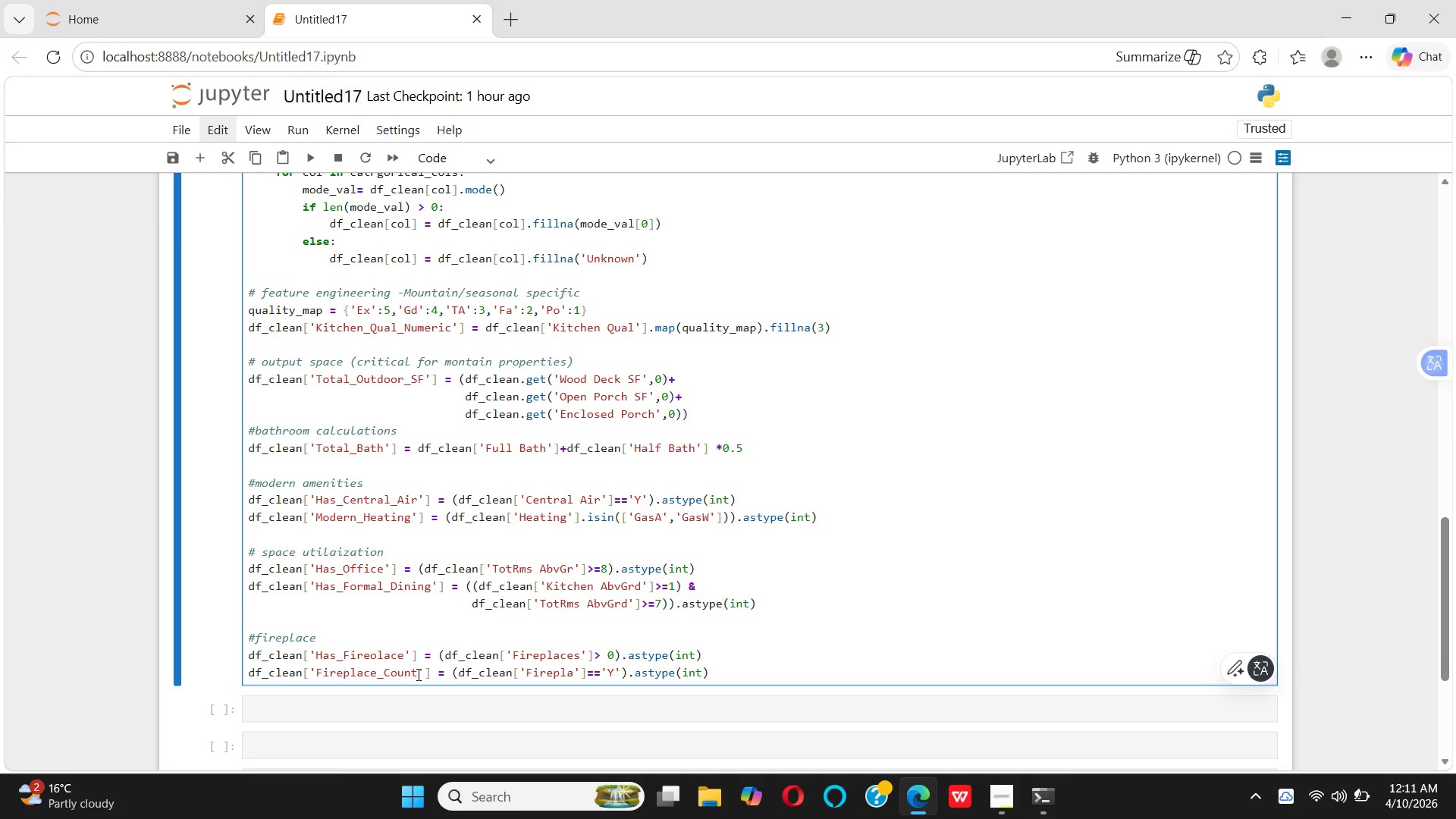 
type(ces)
 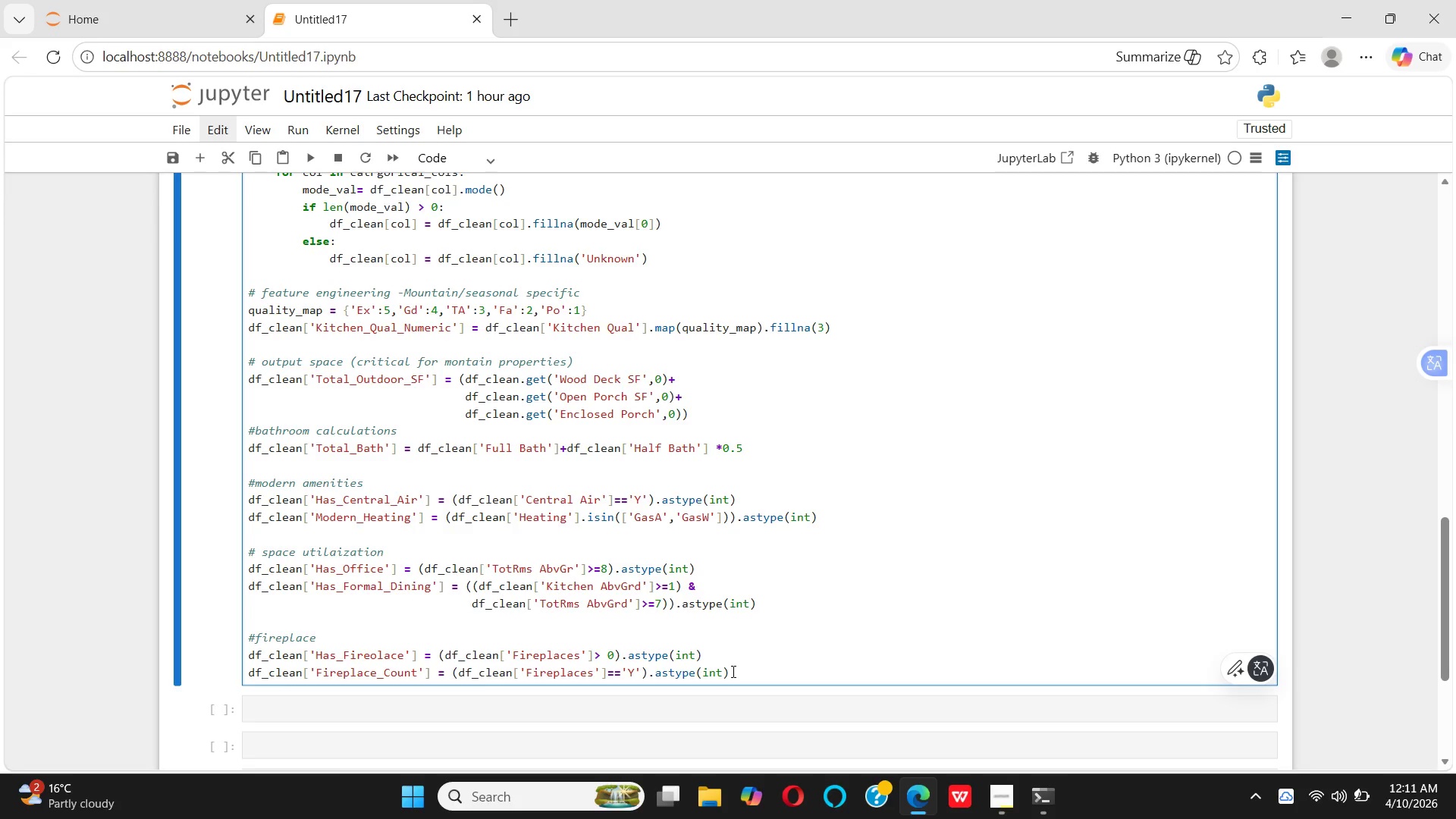 
left_click_drag(start_coordinate=[732, 671], to_coordinate=[609, 668])
 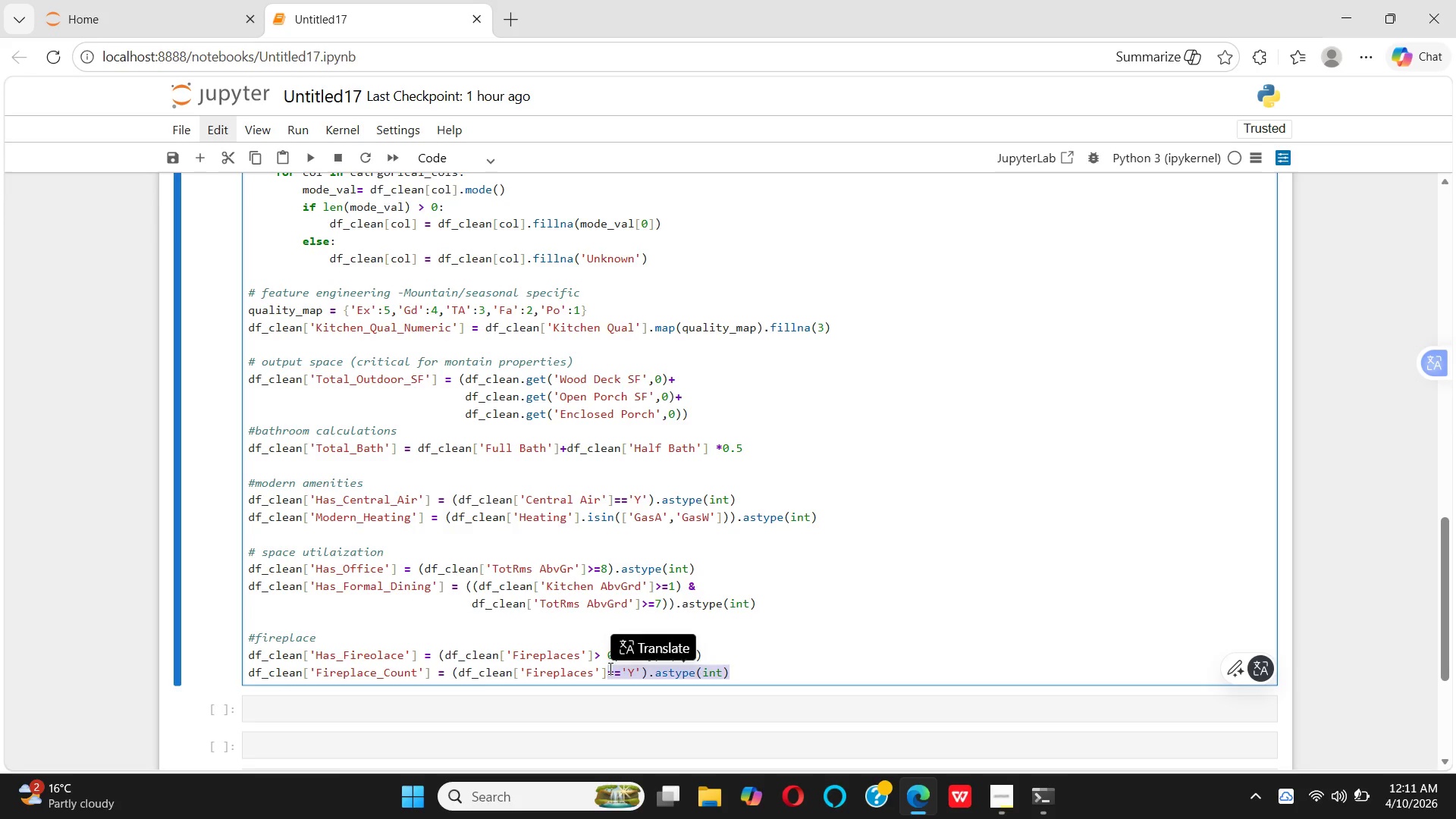 
key(Backspace)
 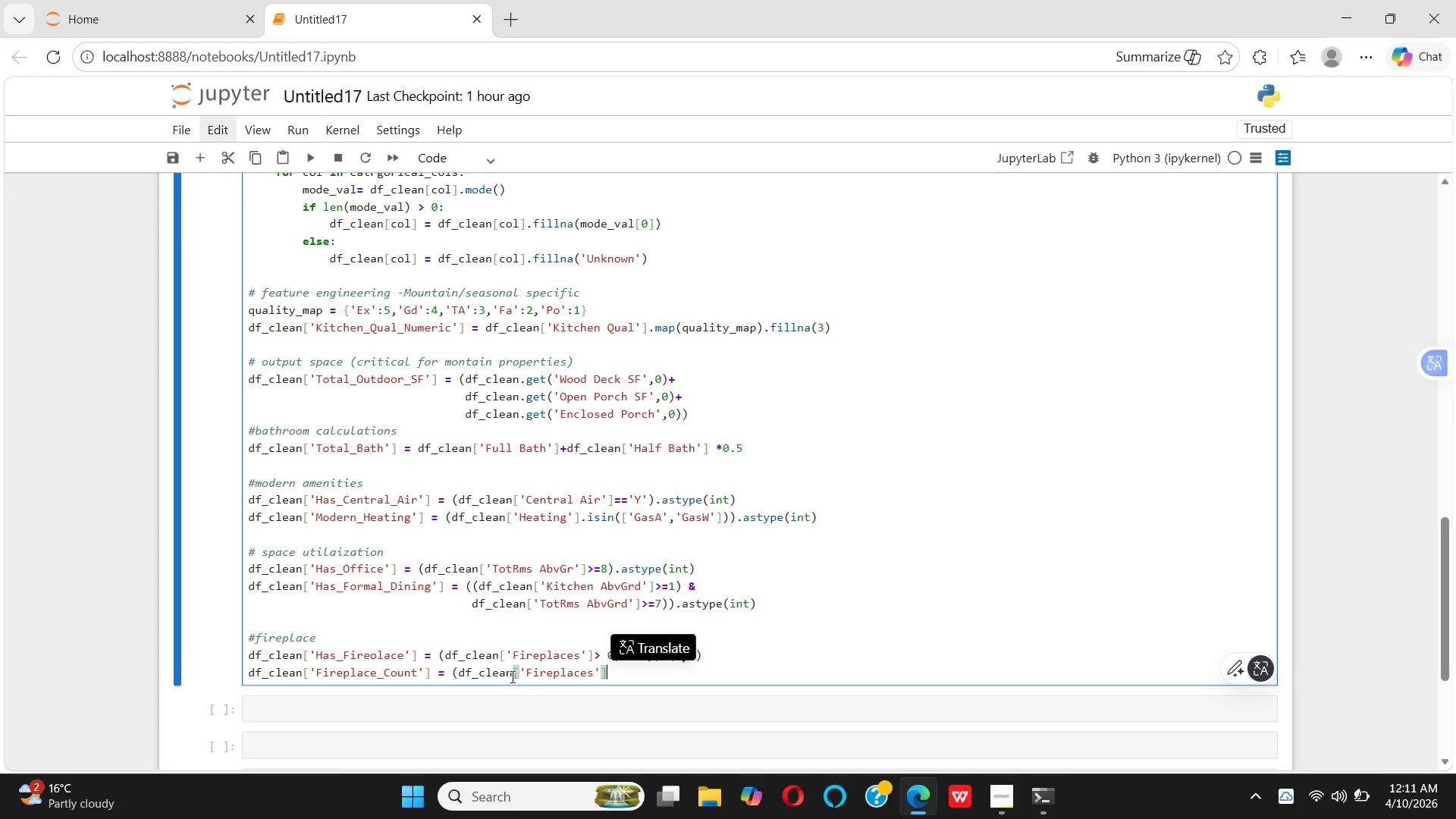 
wait(6.59)
 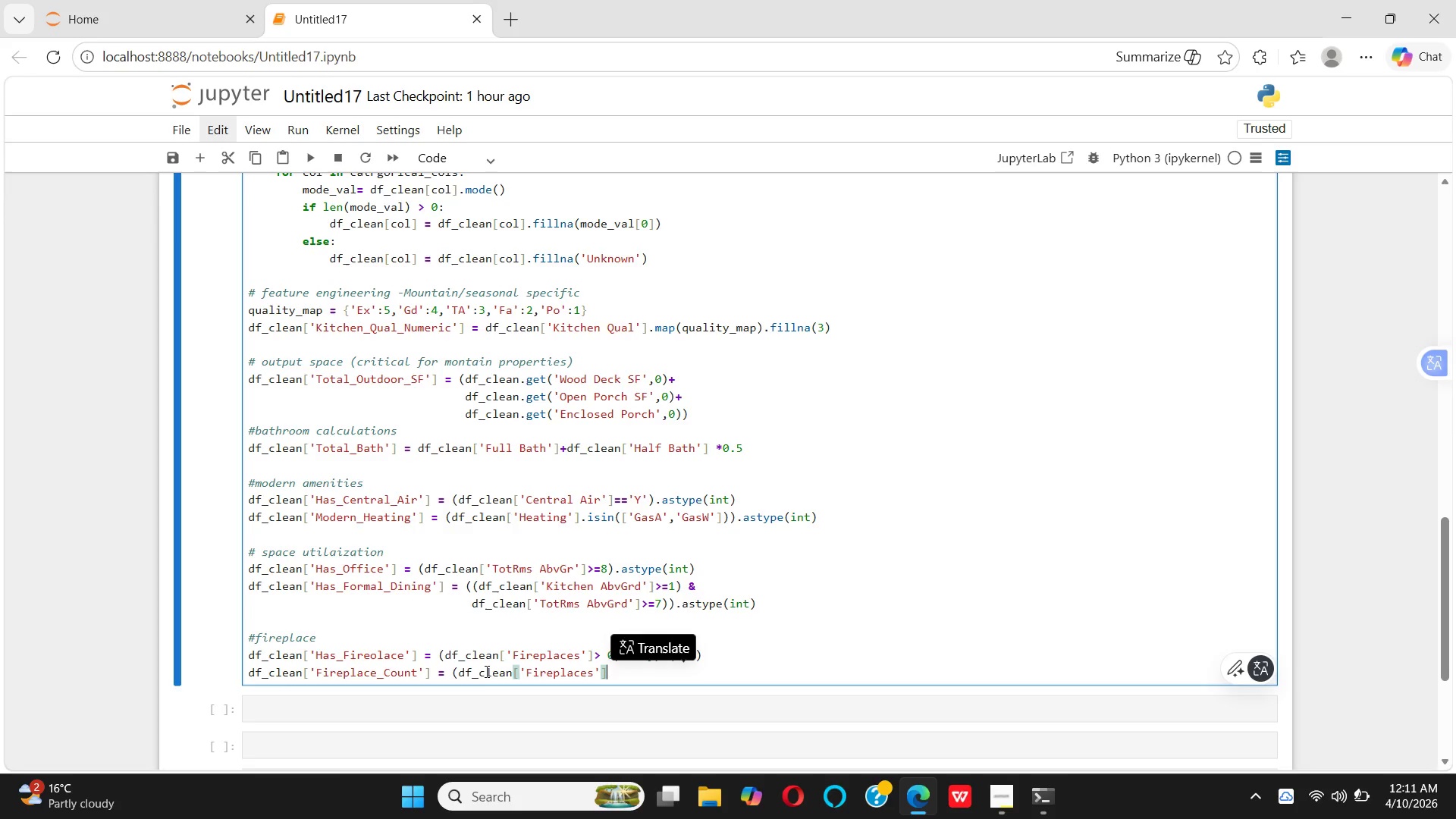 
left_click([459, 679])
 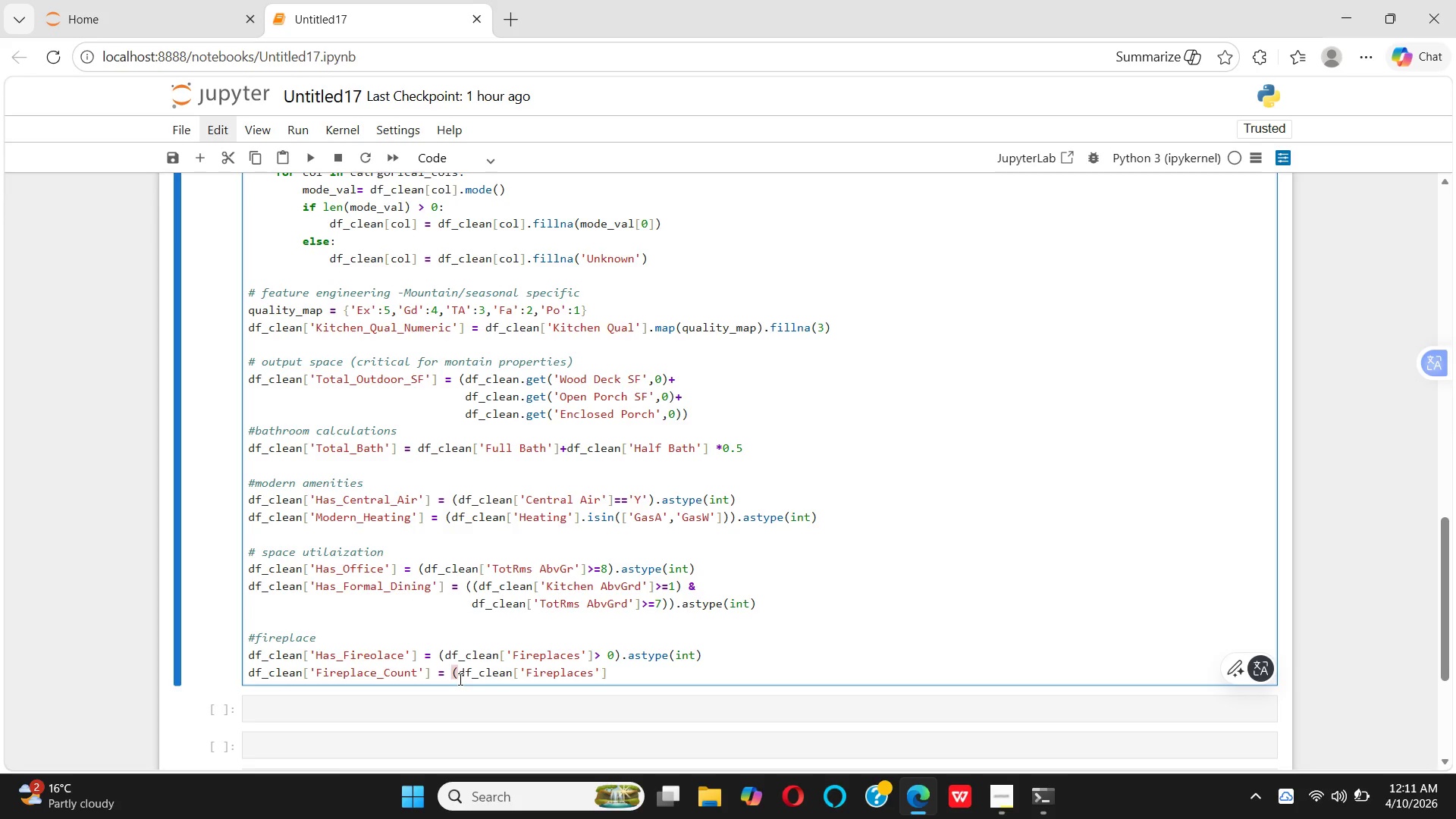 
key(Backspace)
 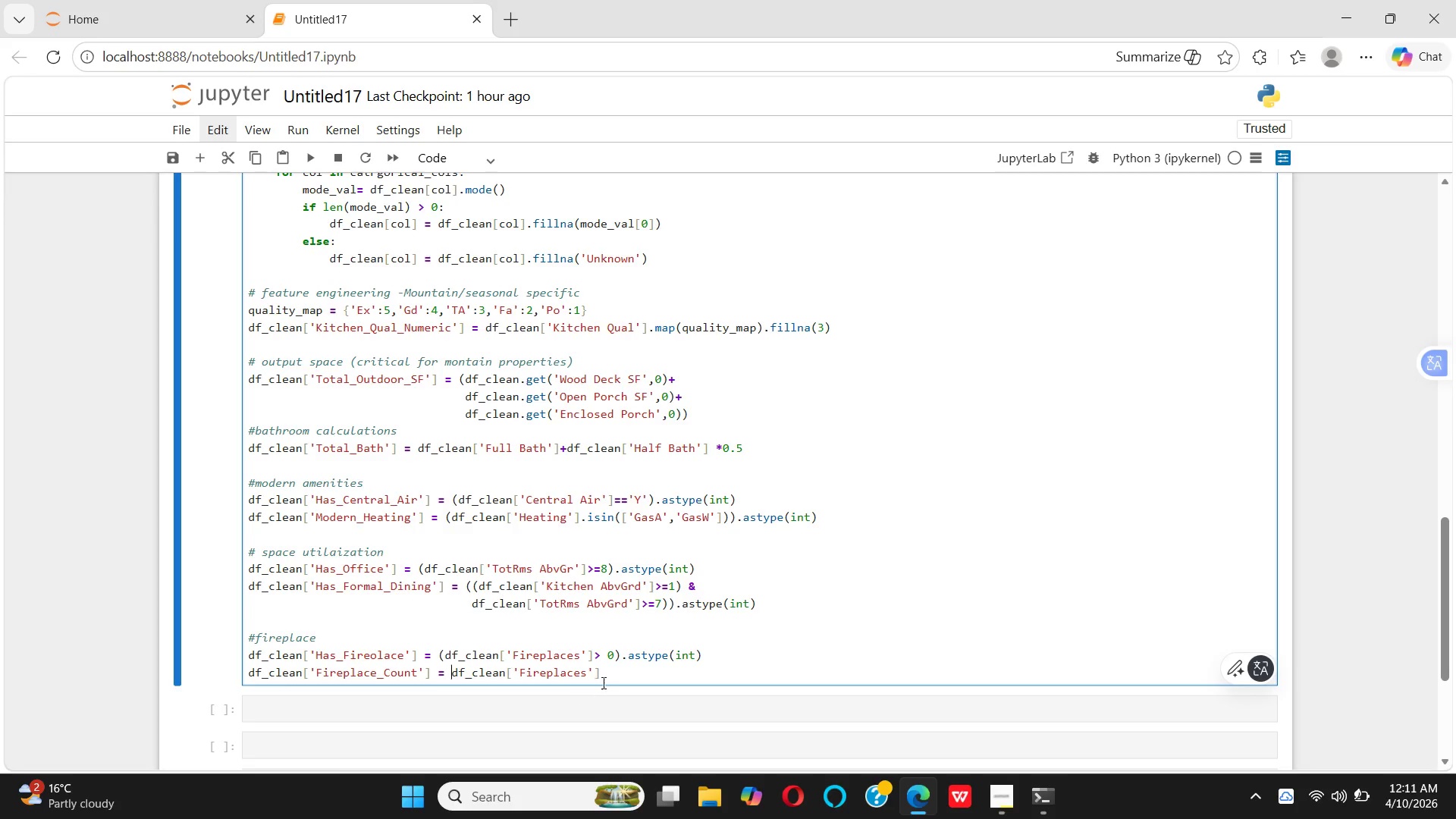 
left_click([617, 682])
 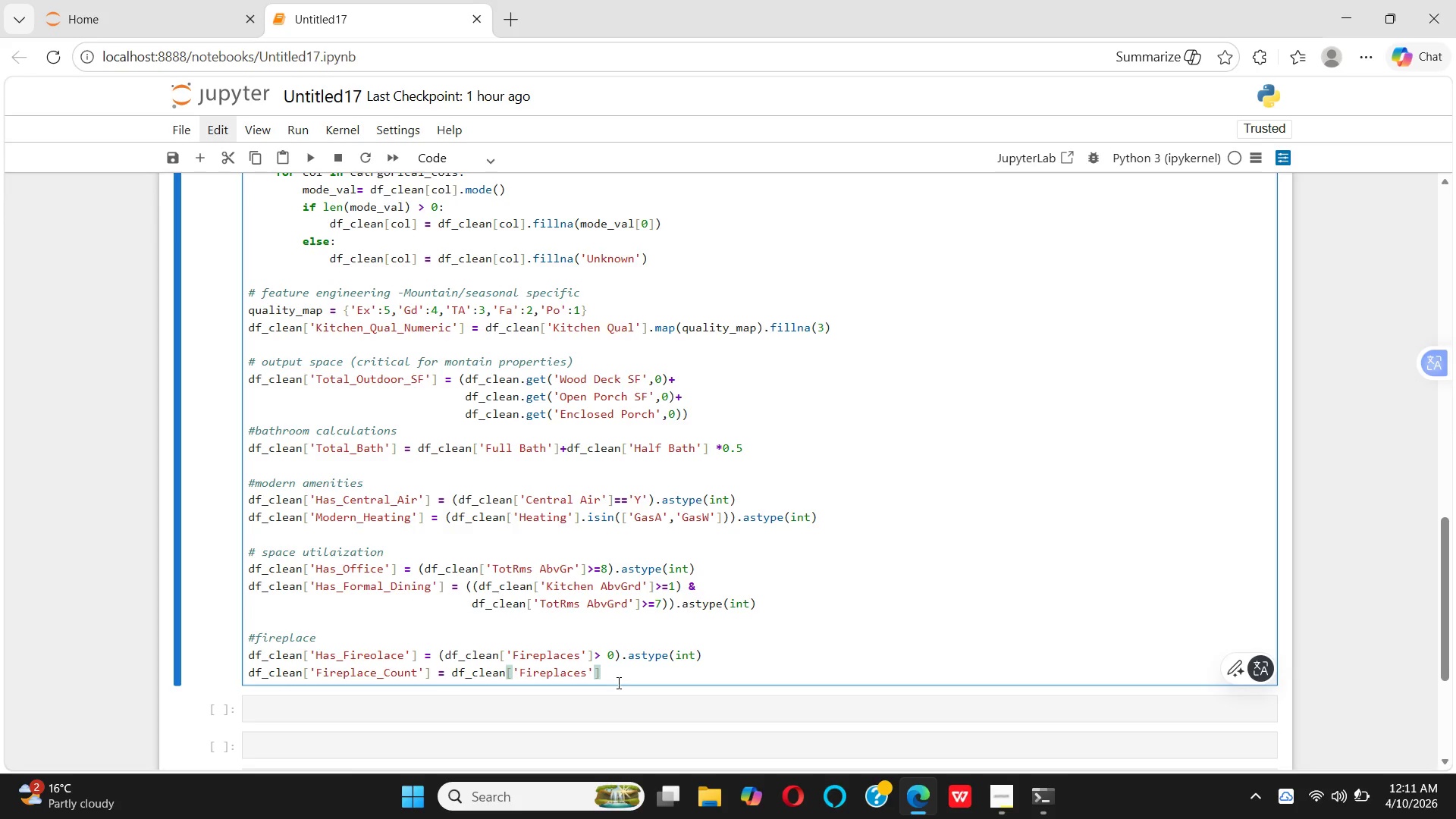 
key(Enter)
 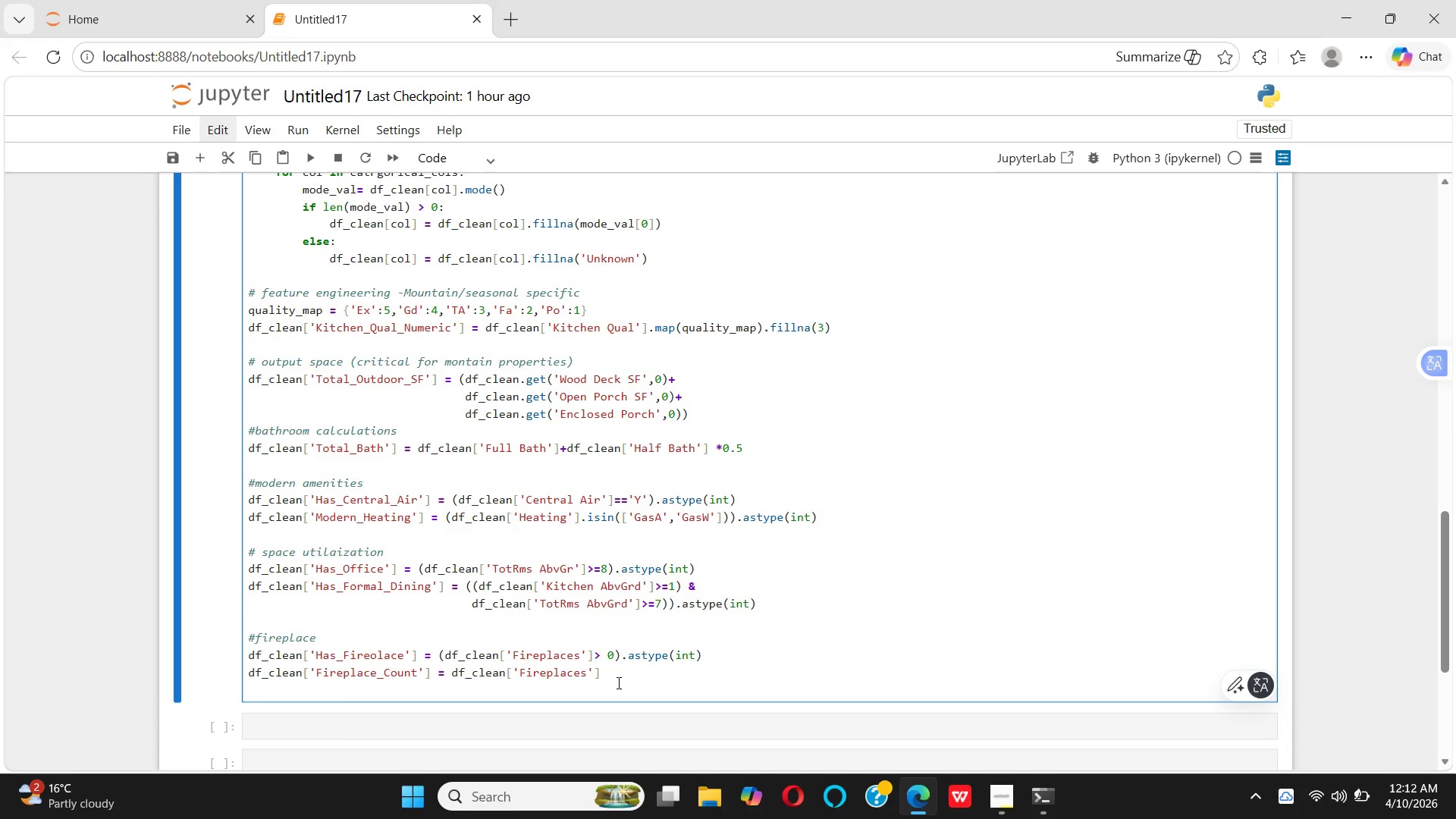 
key(Enter)
 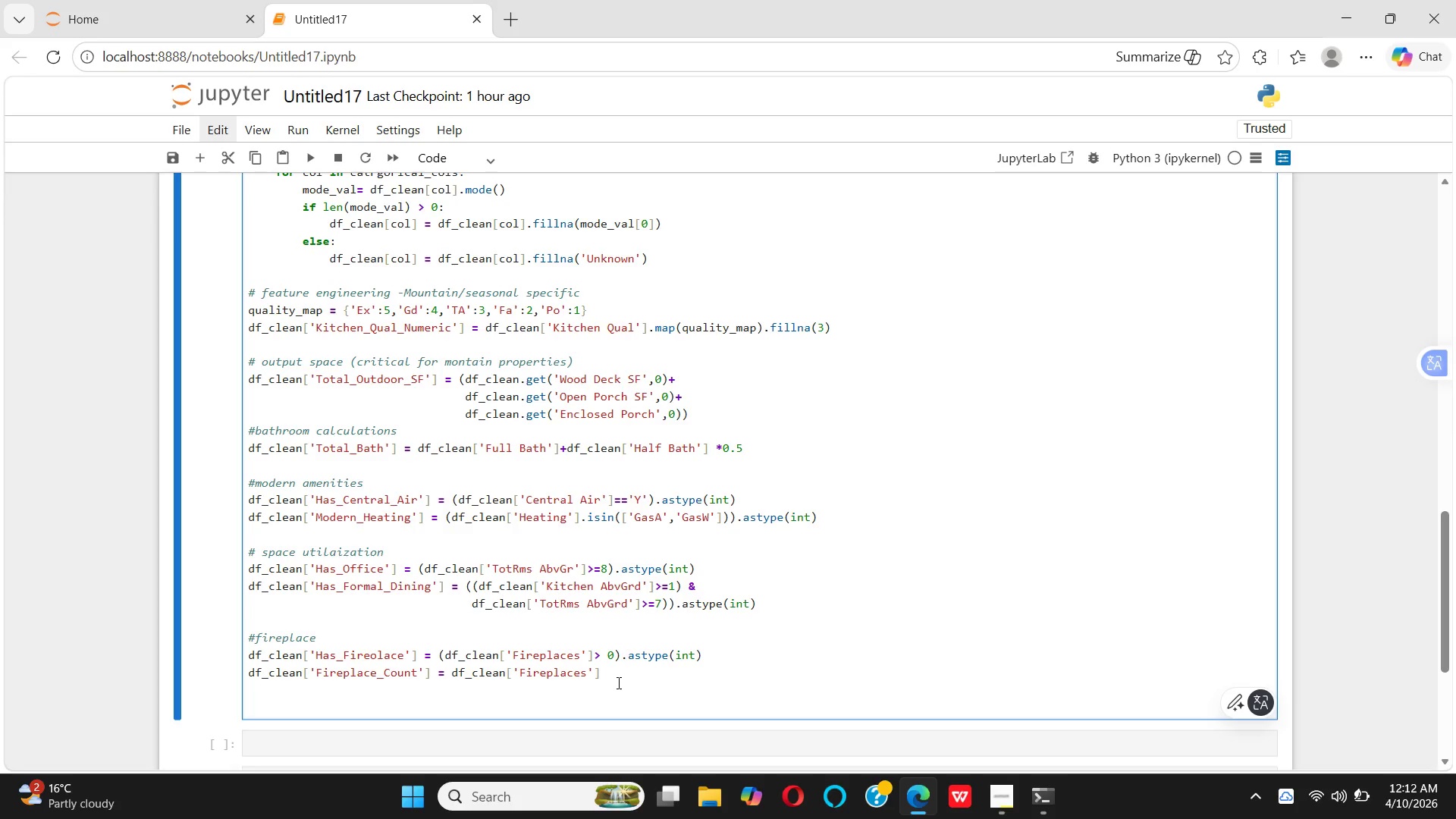 
key(Shift+3)
 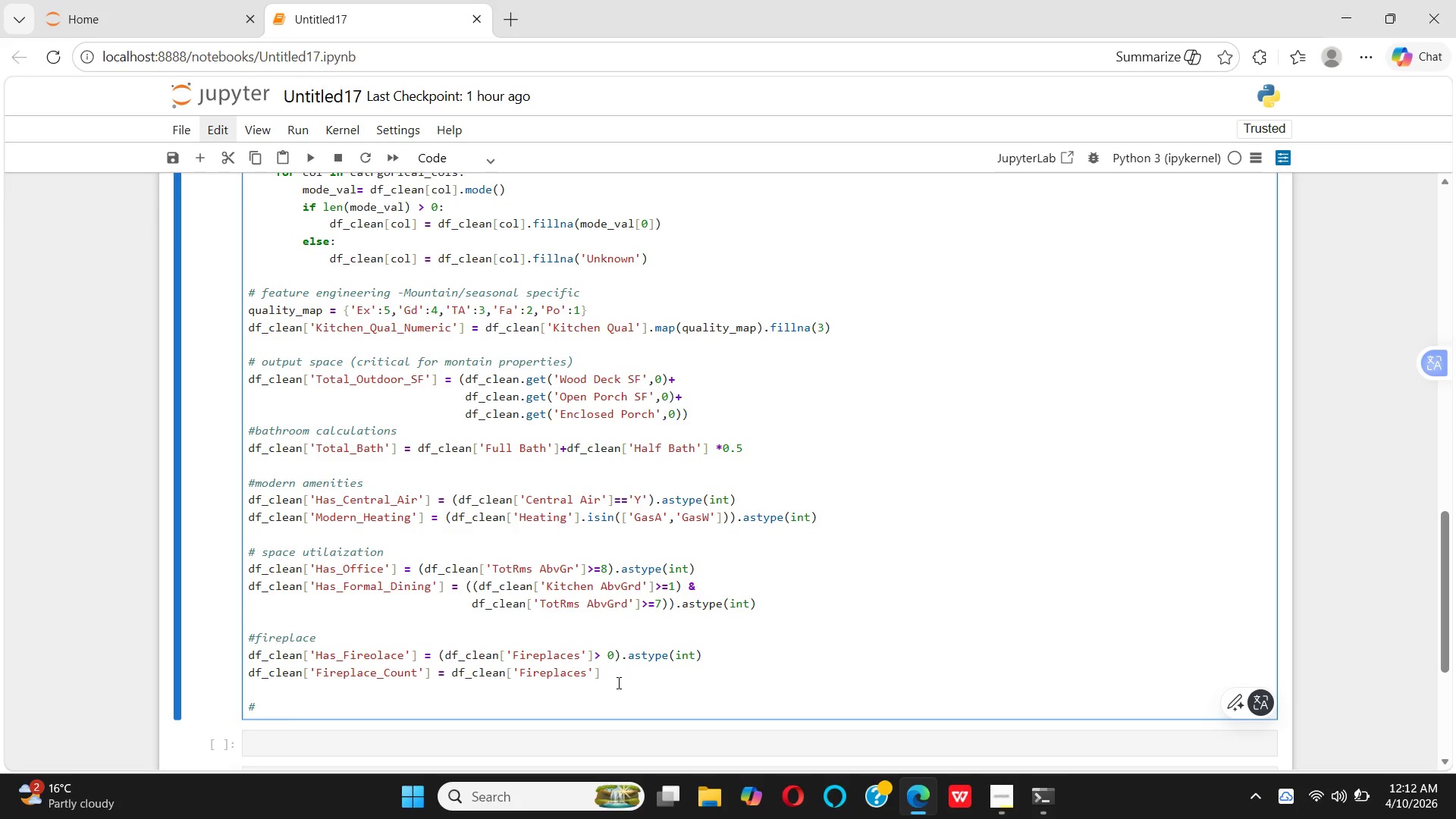 
type(propwrty age )
 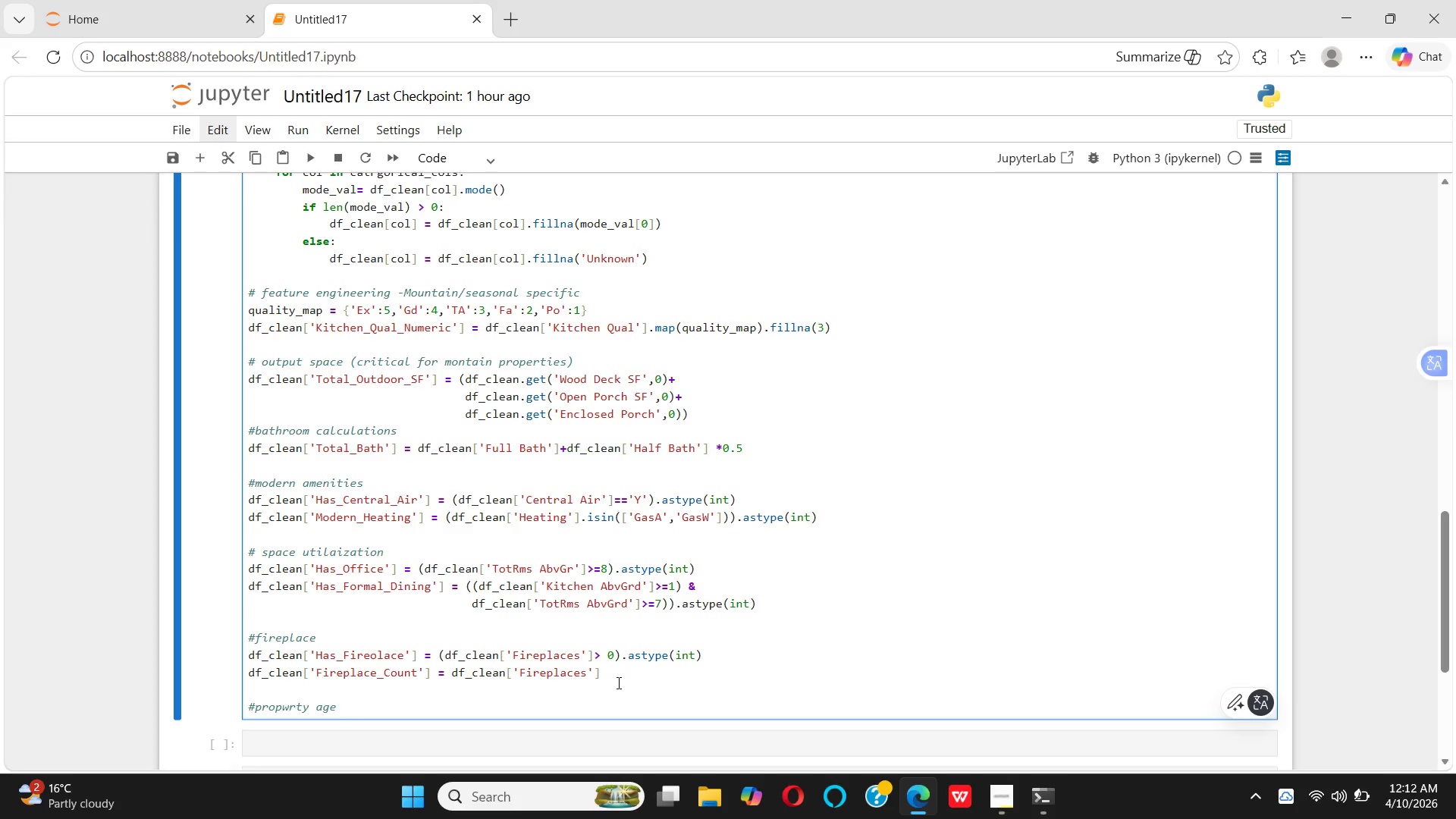 
key(Enter)
 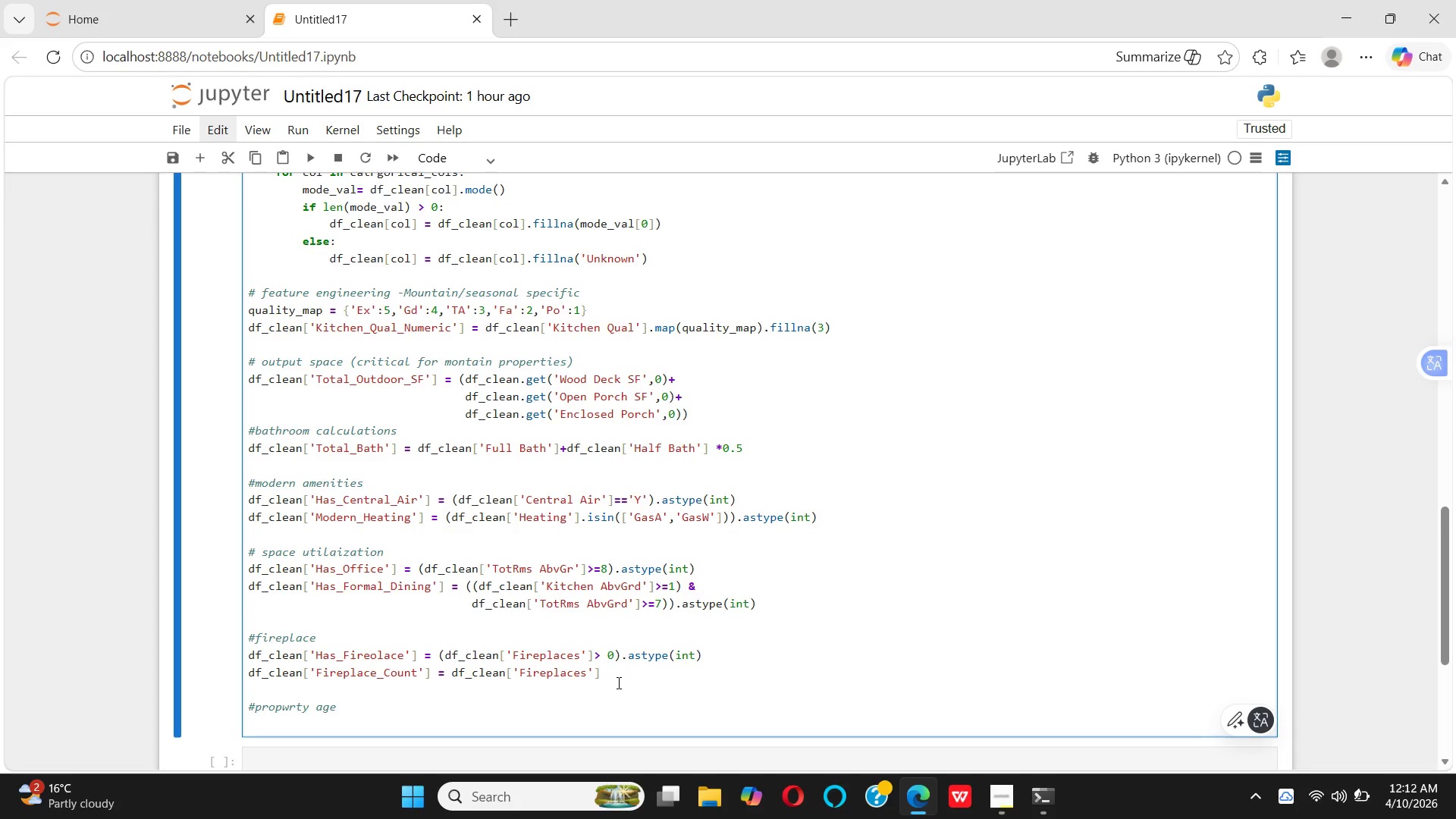 
type(df_clen)
 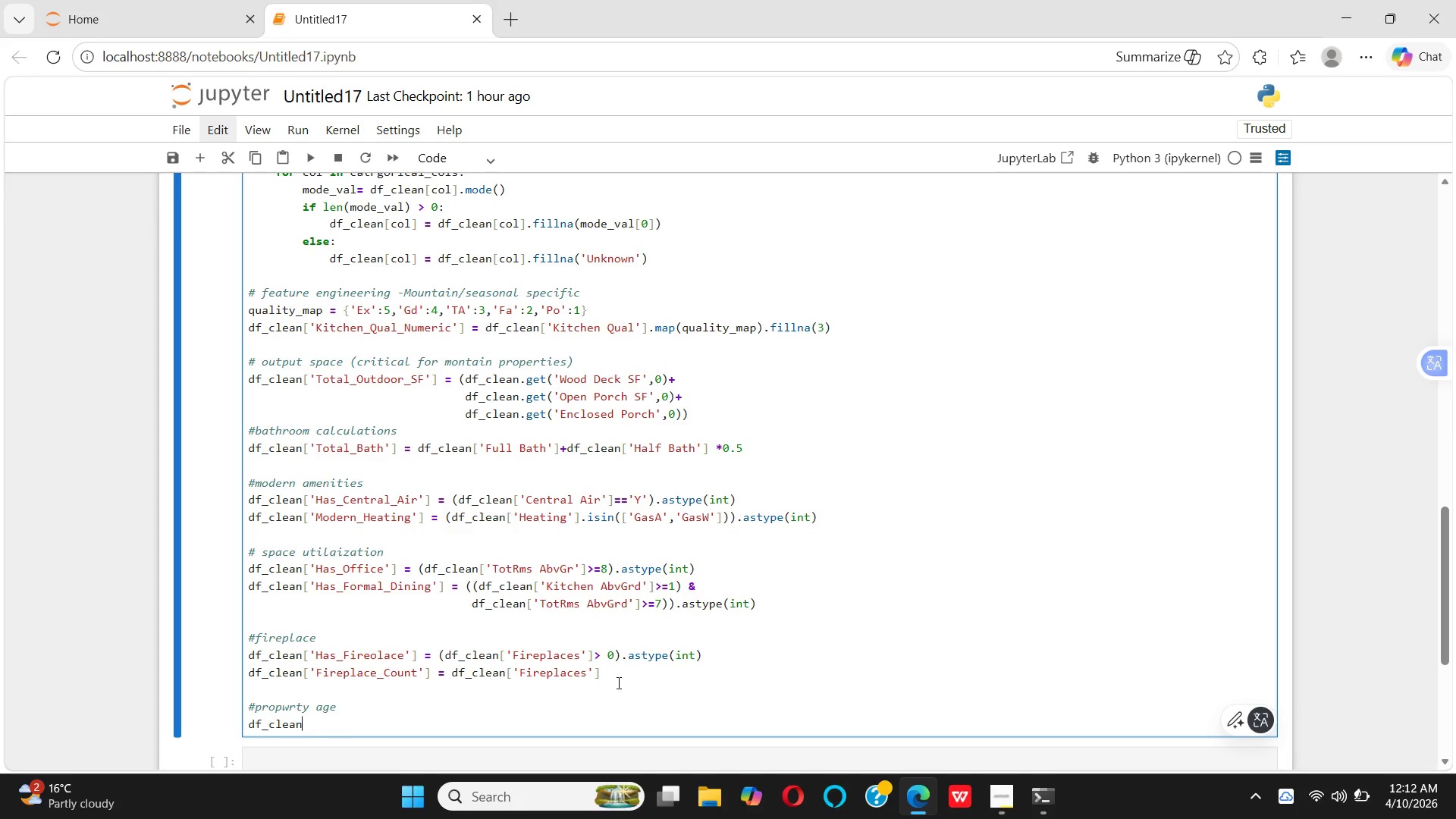 
 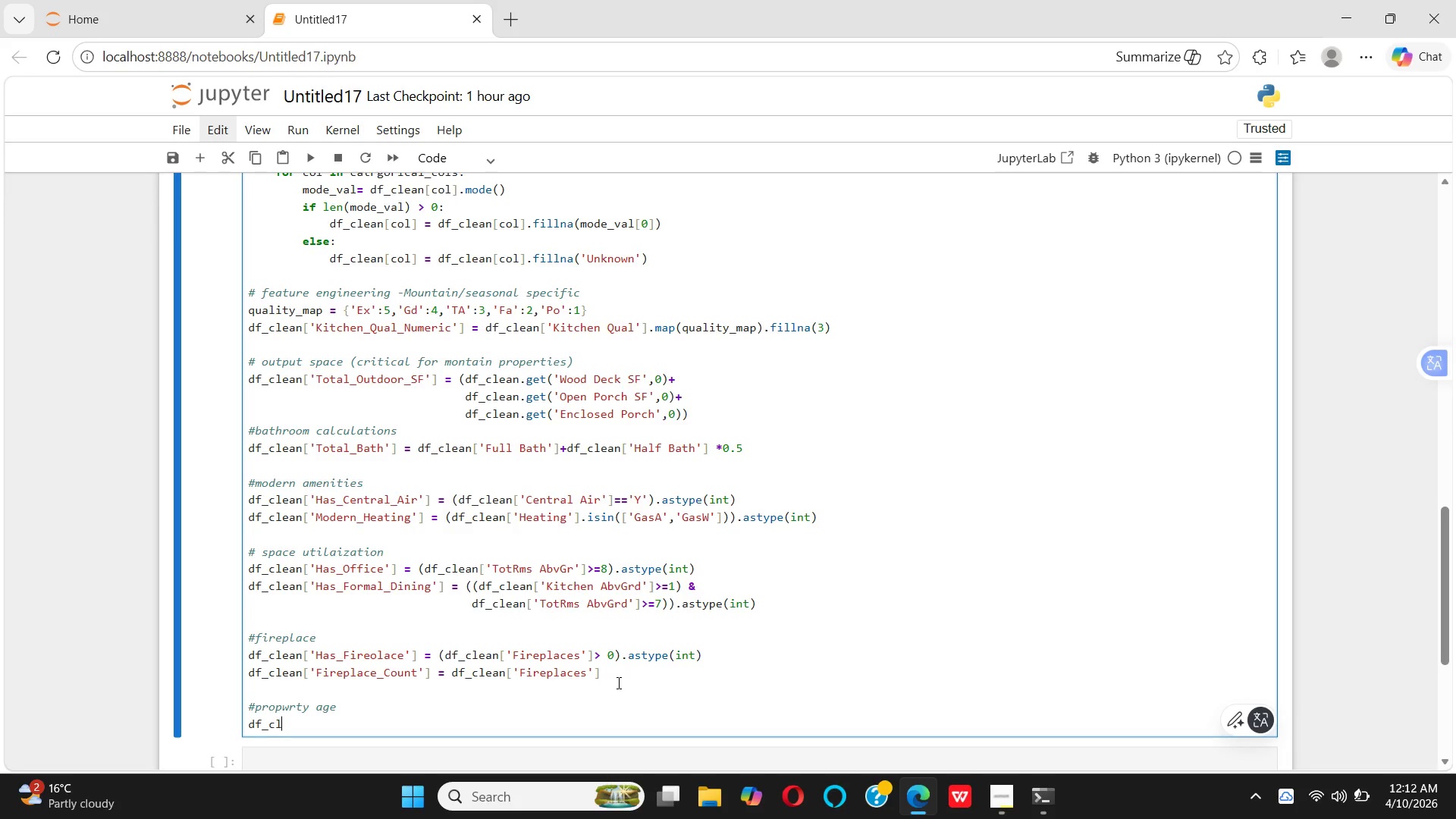 
hold_key(key=A, duration=0.34)
 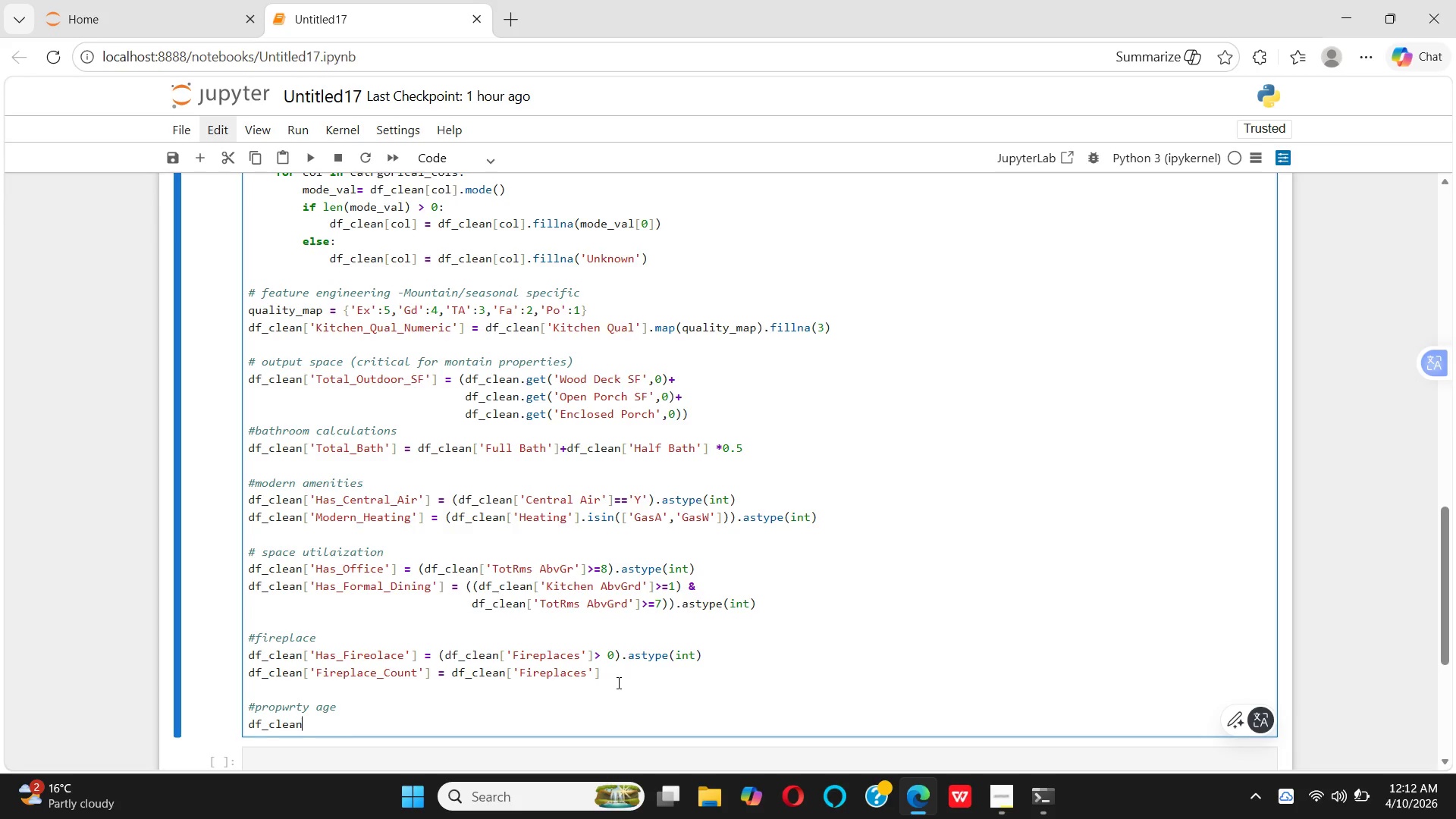 
hold_key(key=ShiftRight, duration=0.59)
 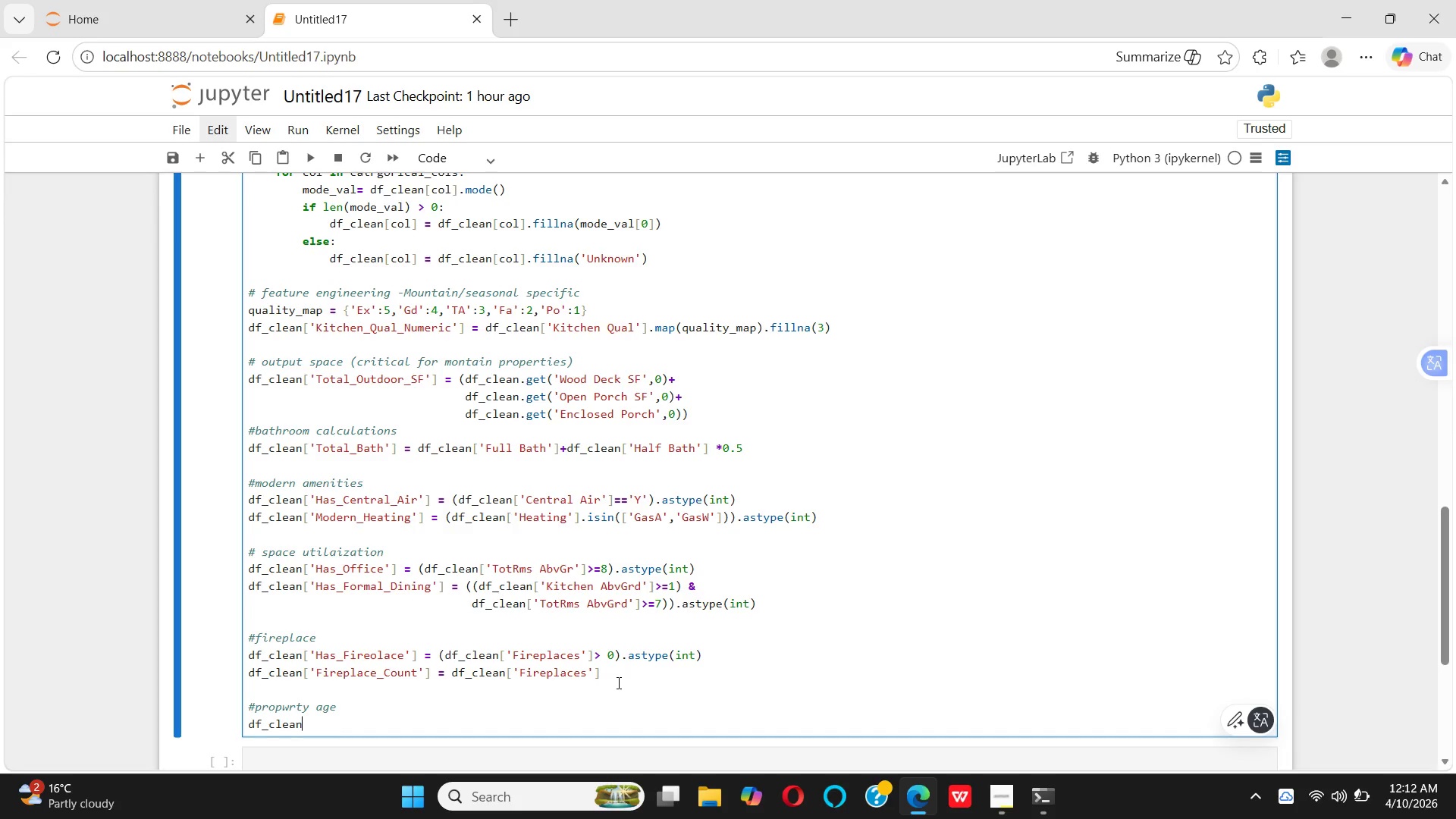 
key(BracketLeft)
 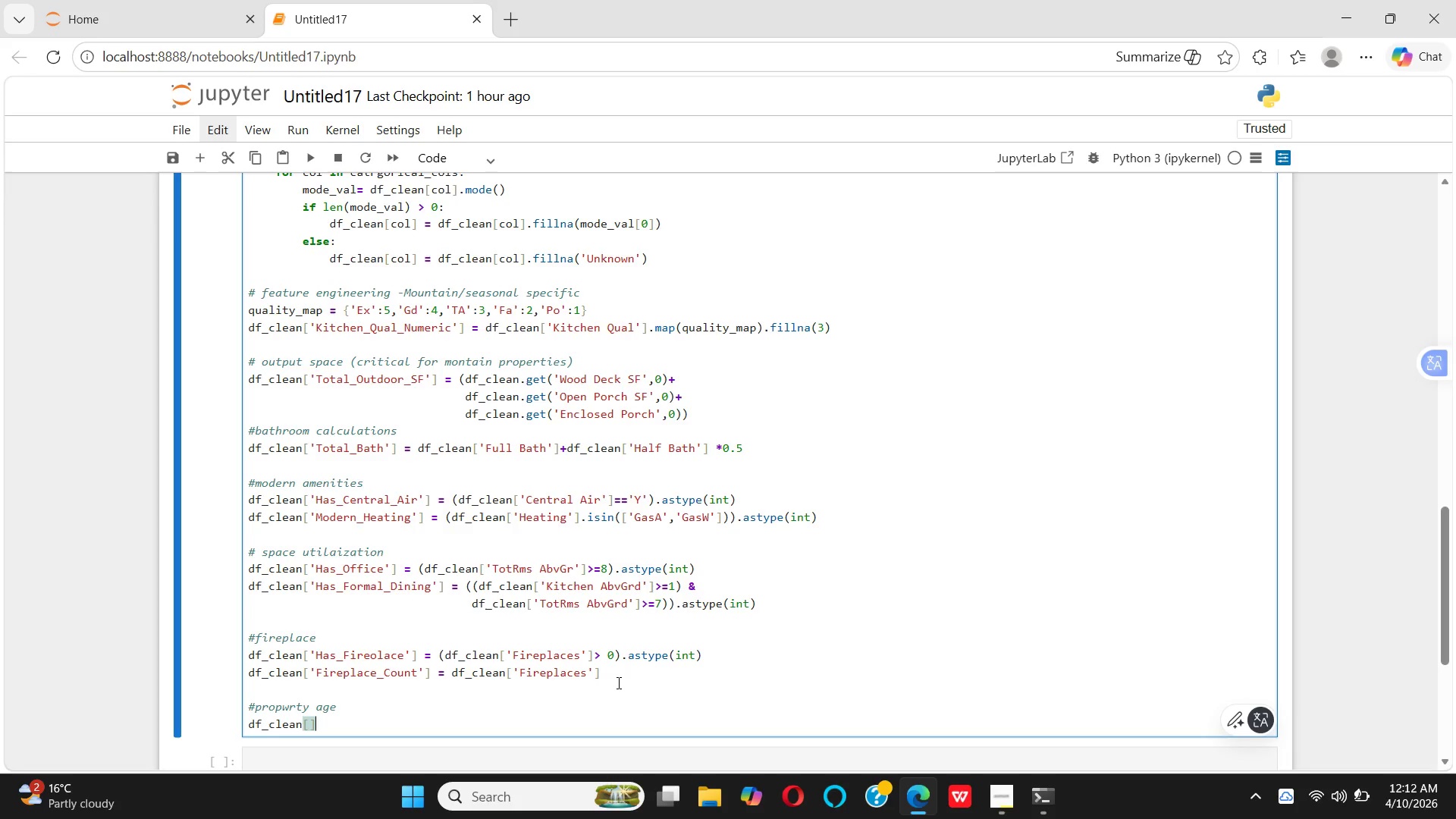 
key(BracketRight)
 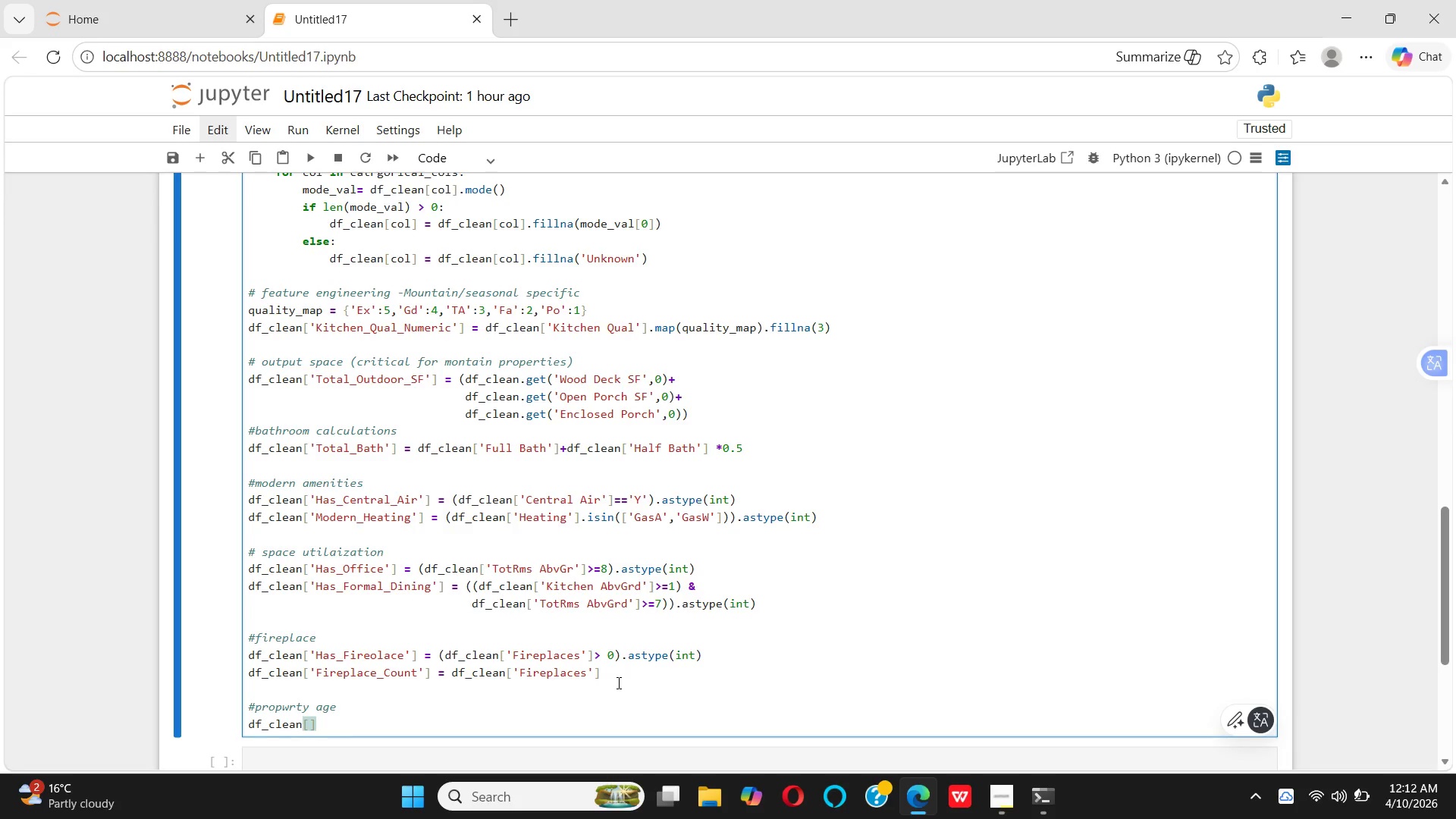 
key(ArrowLeft)
 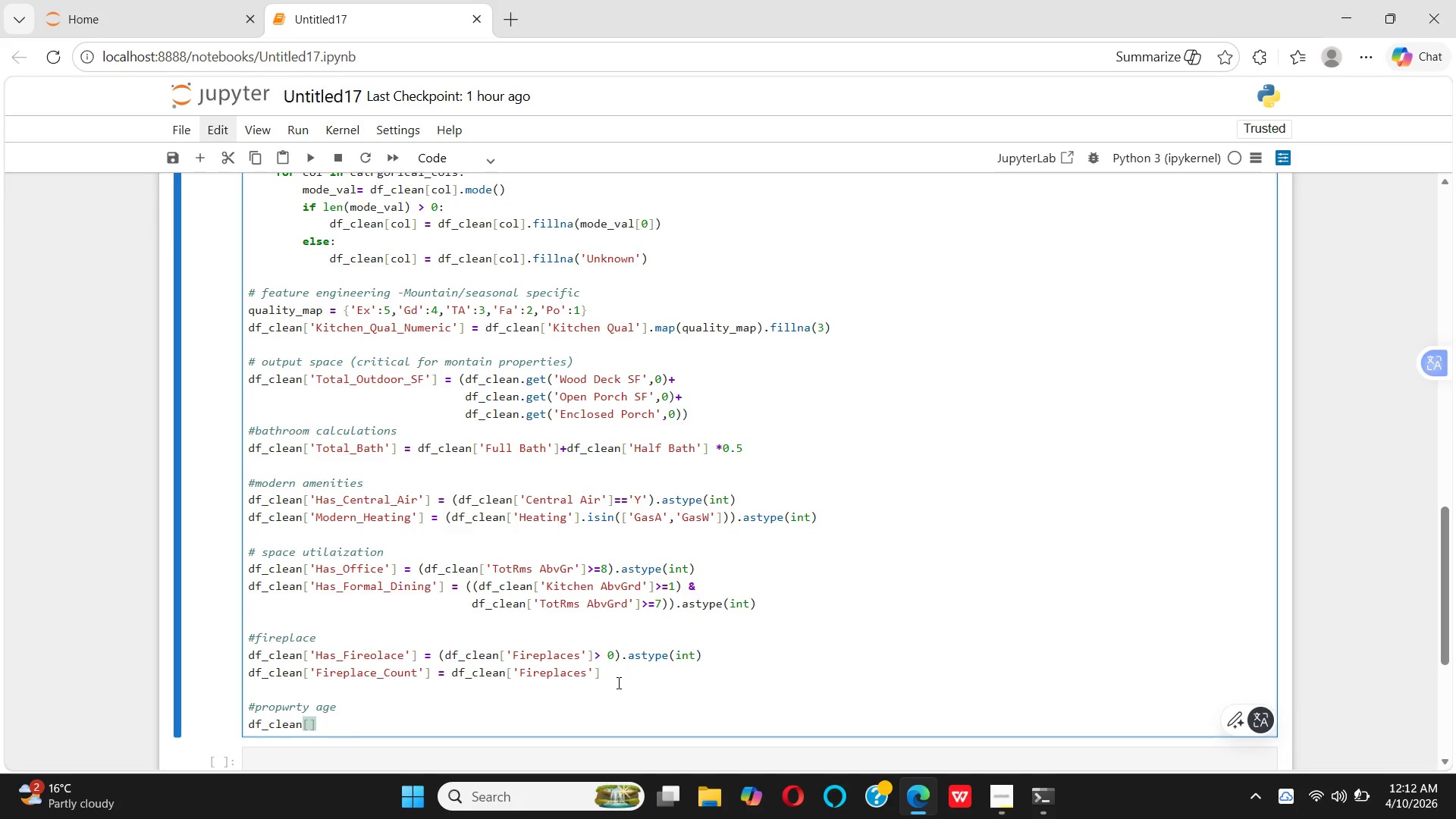 
type(pro)
 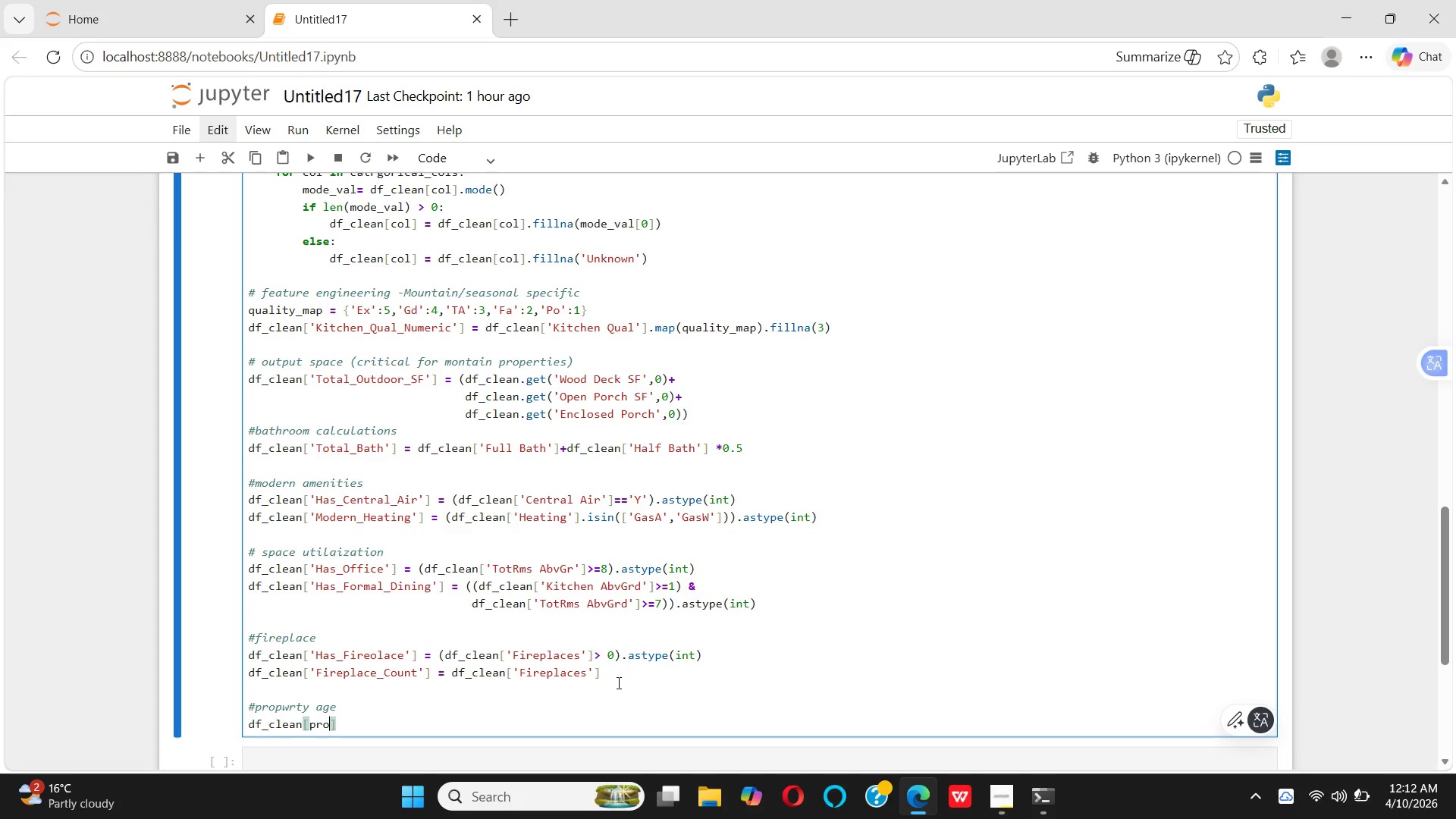 
wait(14.92)
 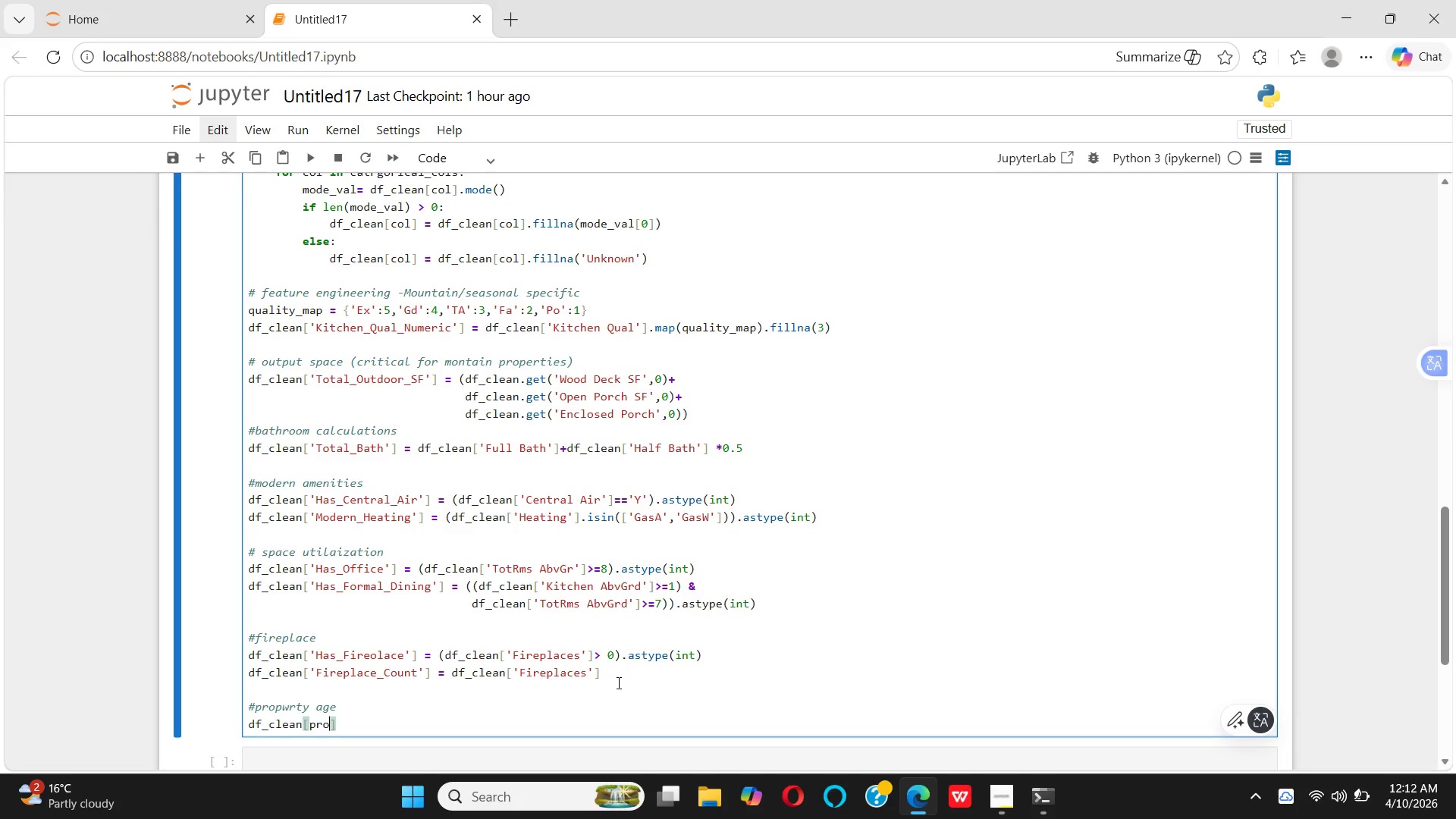 
type(perty )
key(Backspace)
type(_age')
 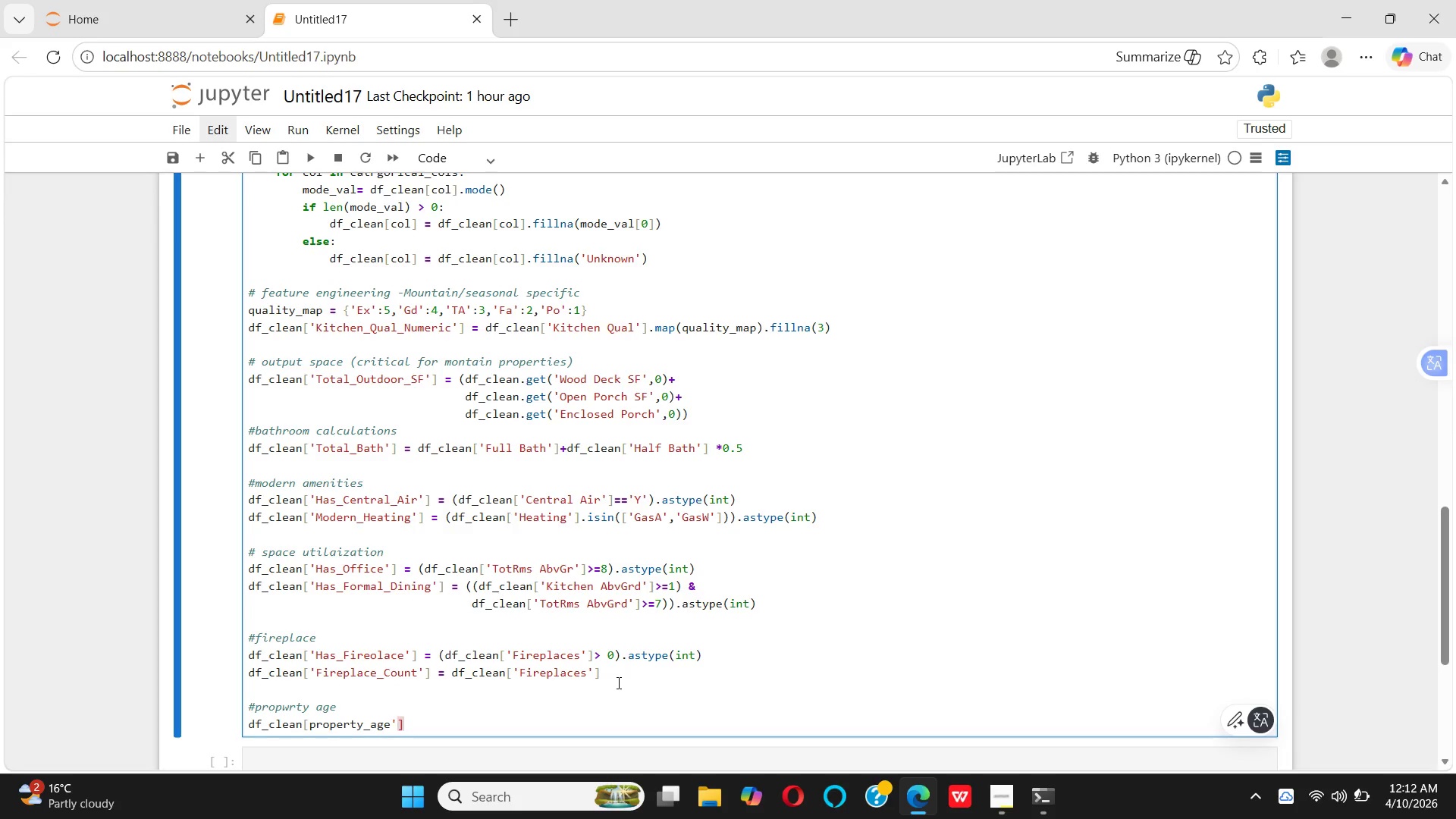 
key(ArrowLeft)
 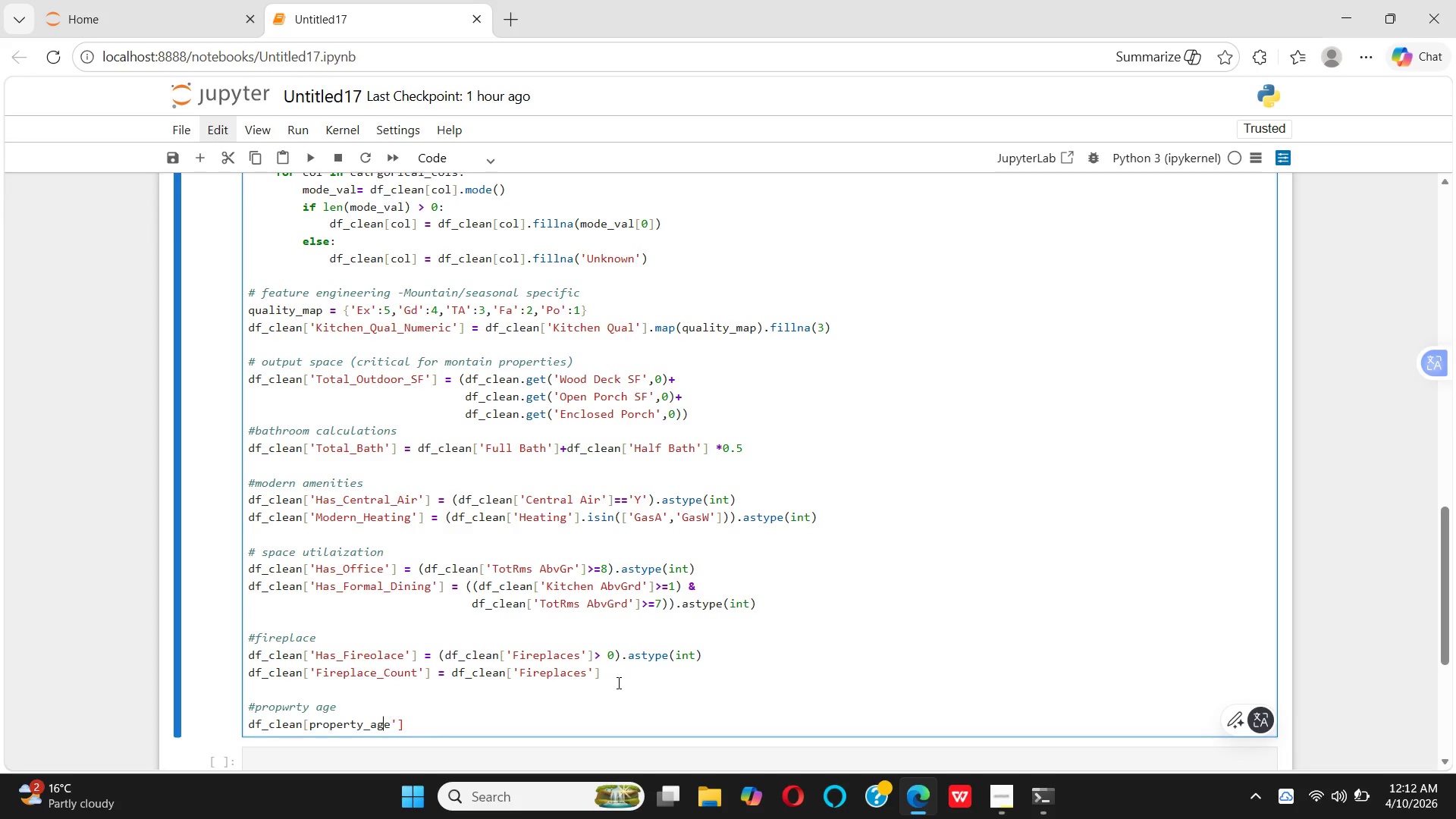 
key(ArrowLeft)
 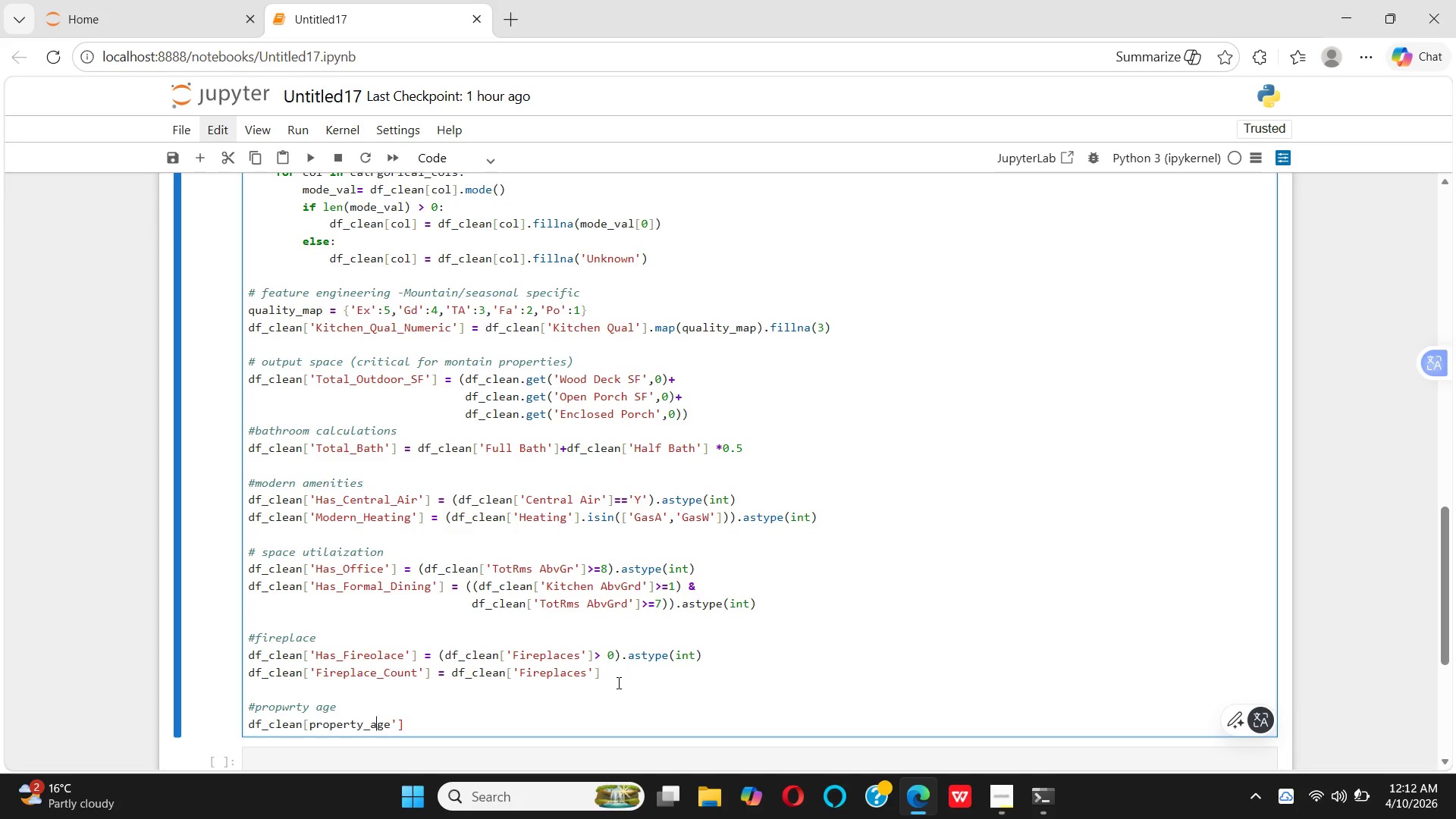 
key(ArrowLeft)
 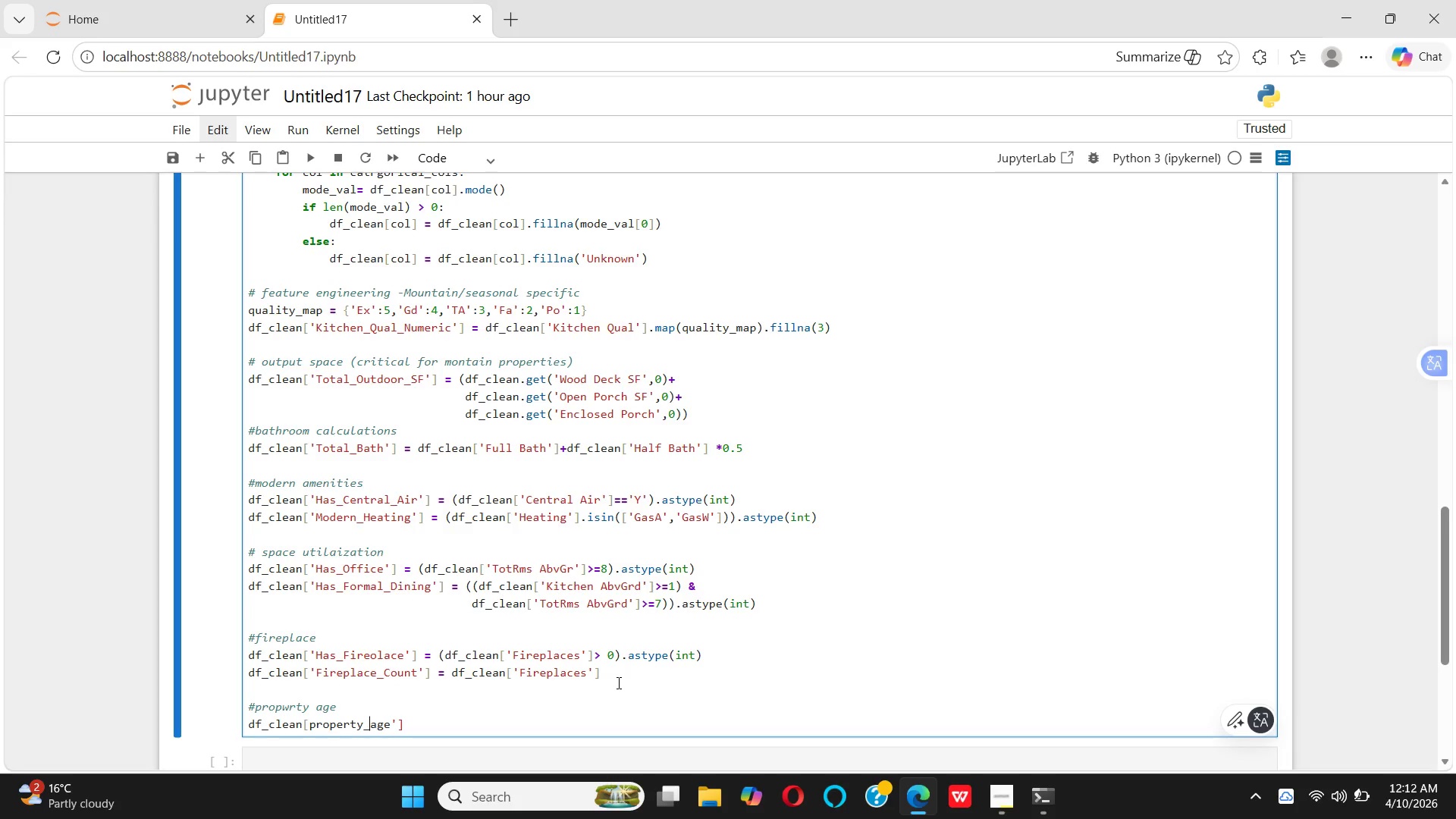 
key(ArrowLeft)
 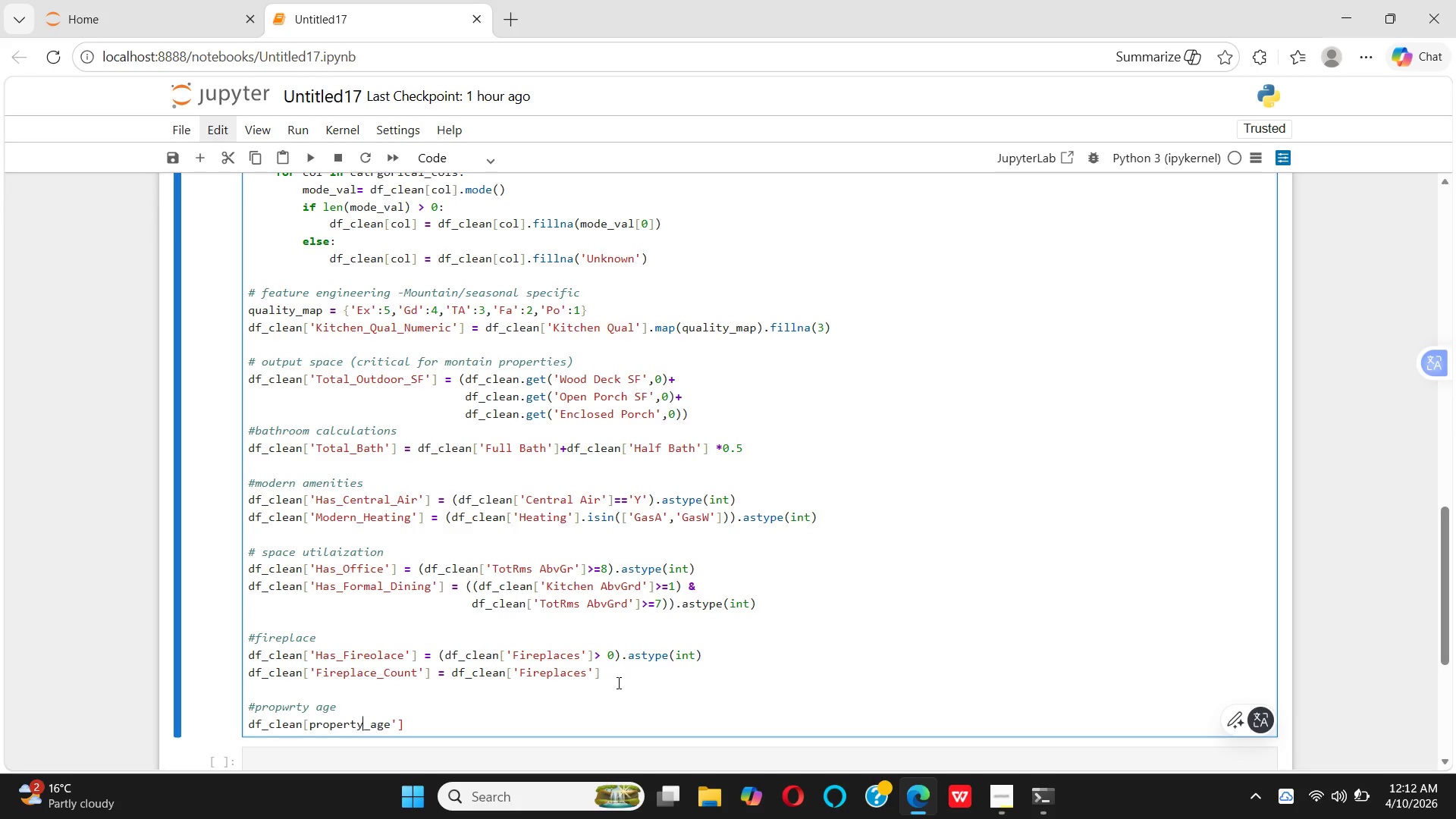 
key(ArrowLeft)
 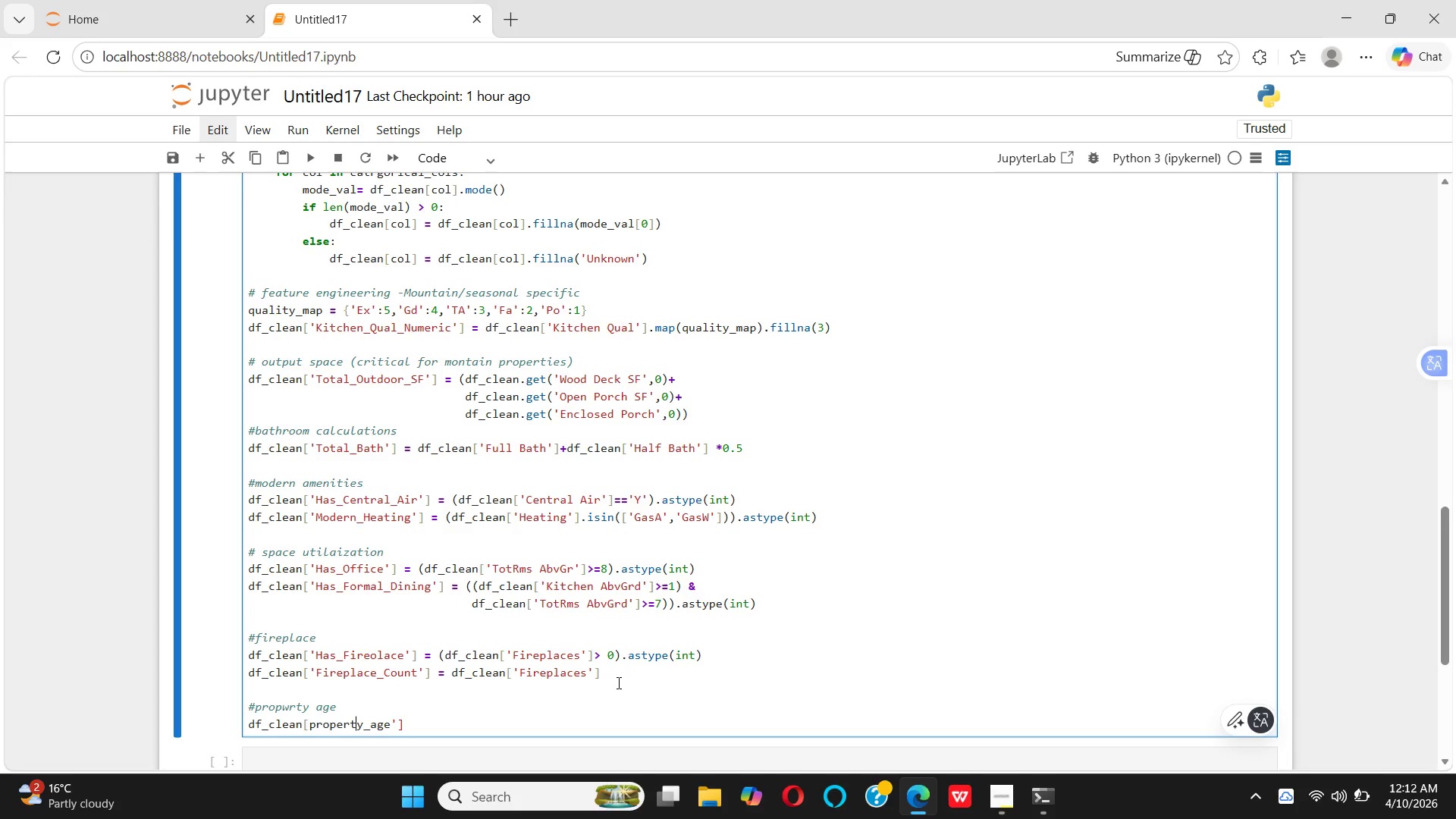 
key(ArrowLeft)
 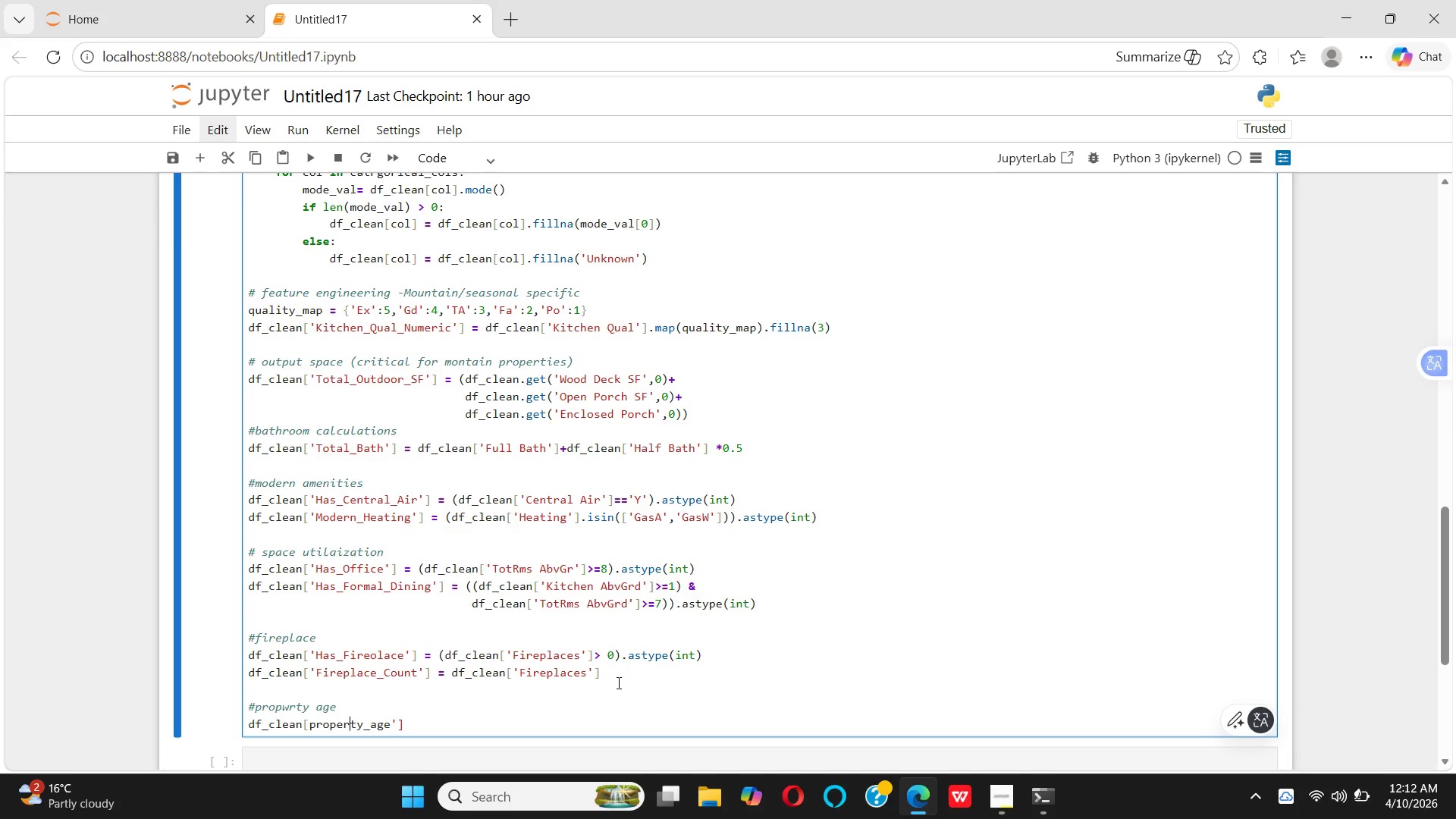 
key(ArrowLeft)
 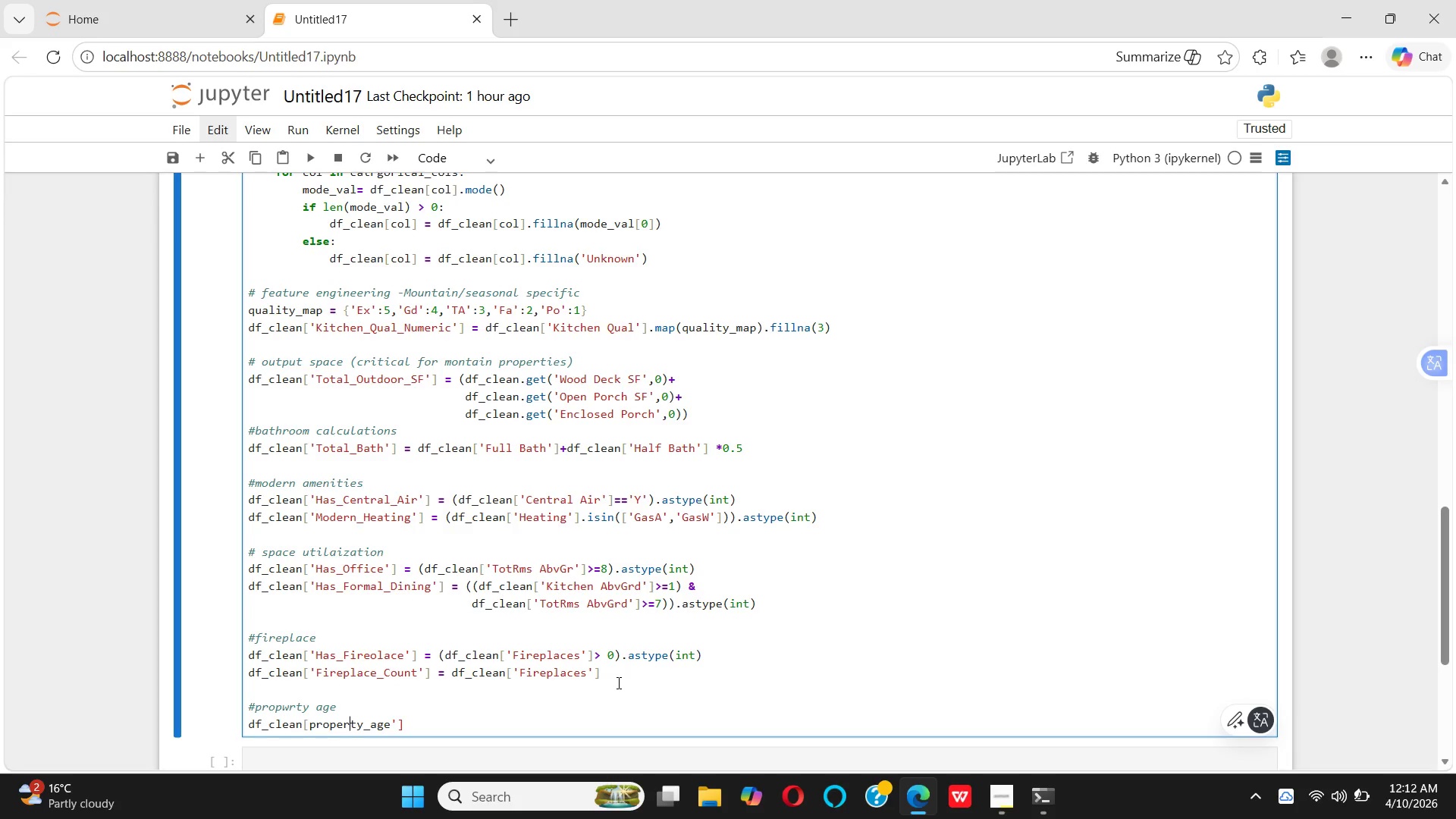 
key(ArrowLeft)
 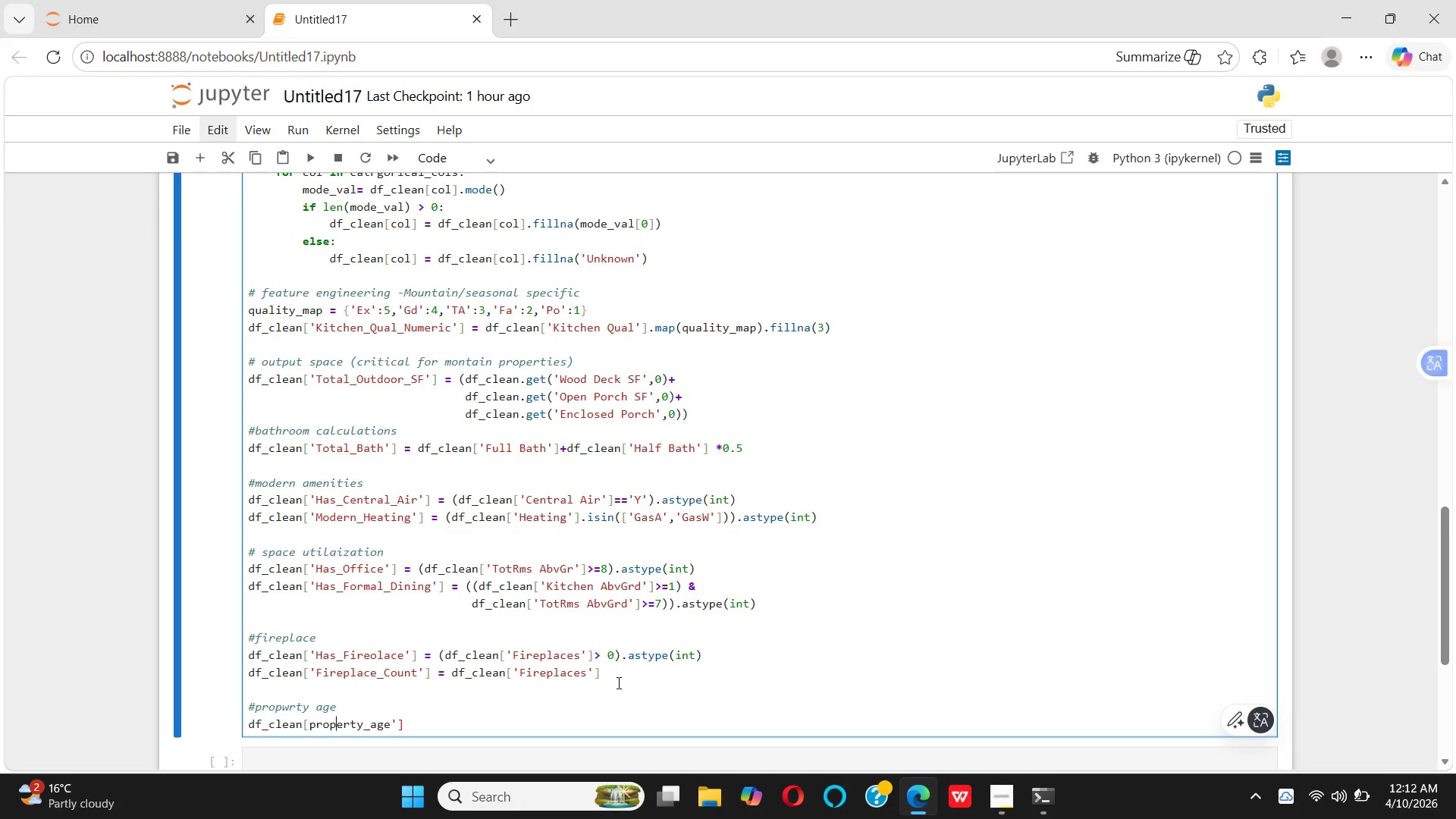 
key(ArrowLeft)
 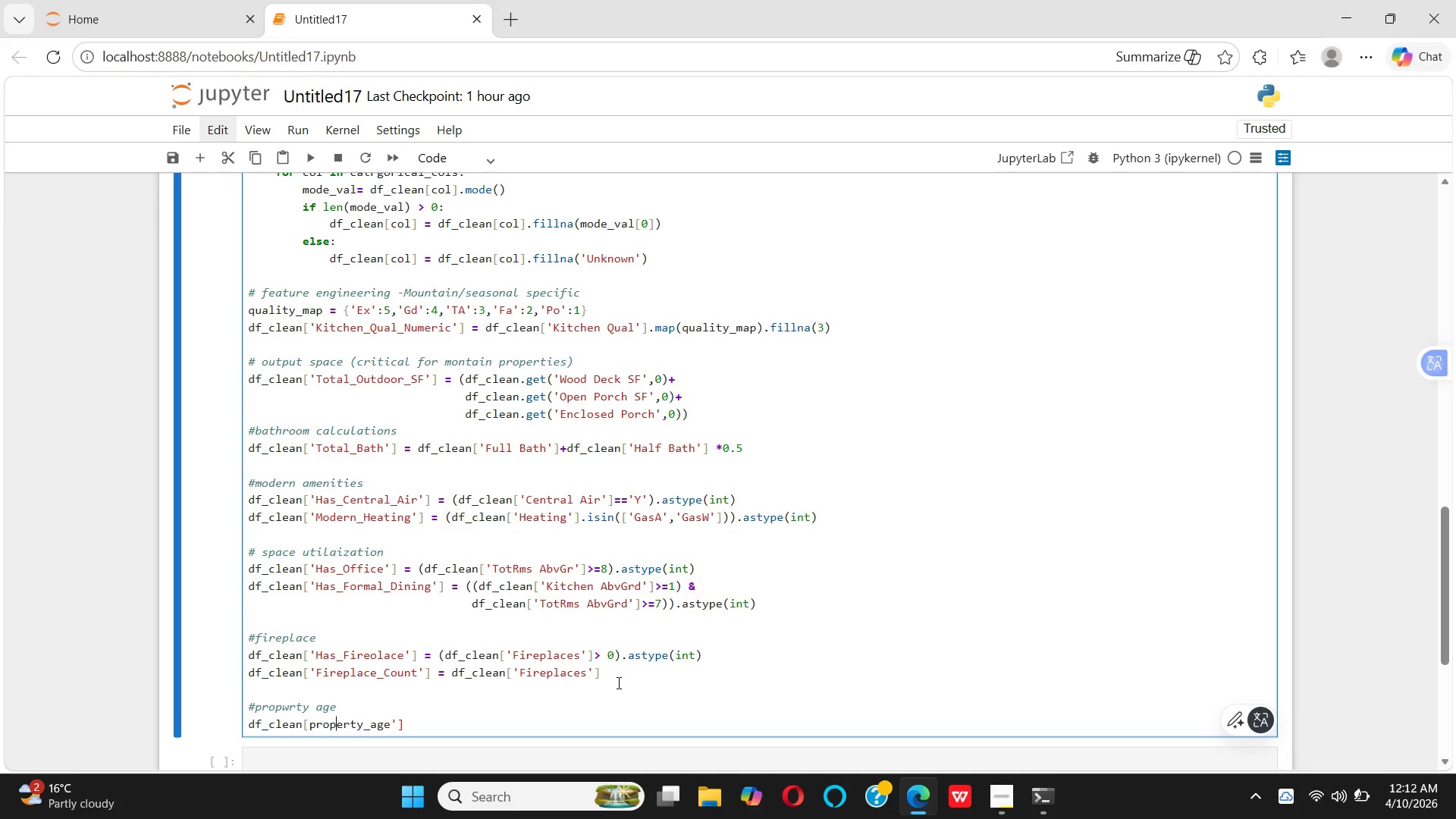 
key(ArrowLeft)
 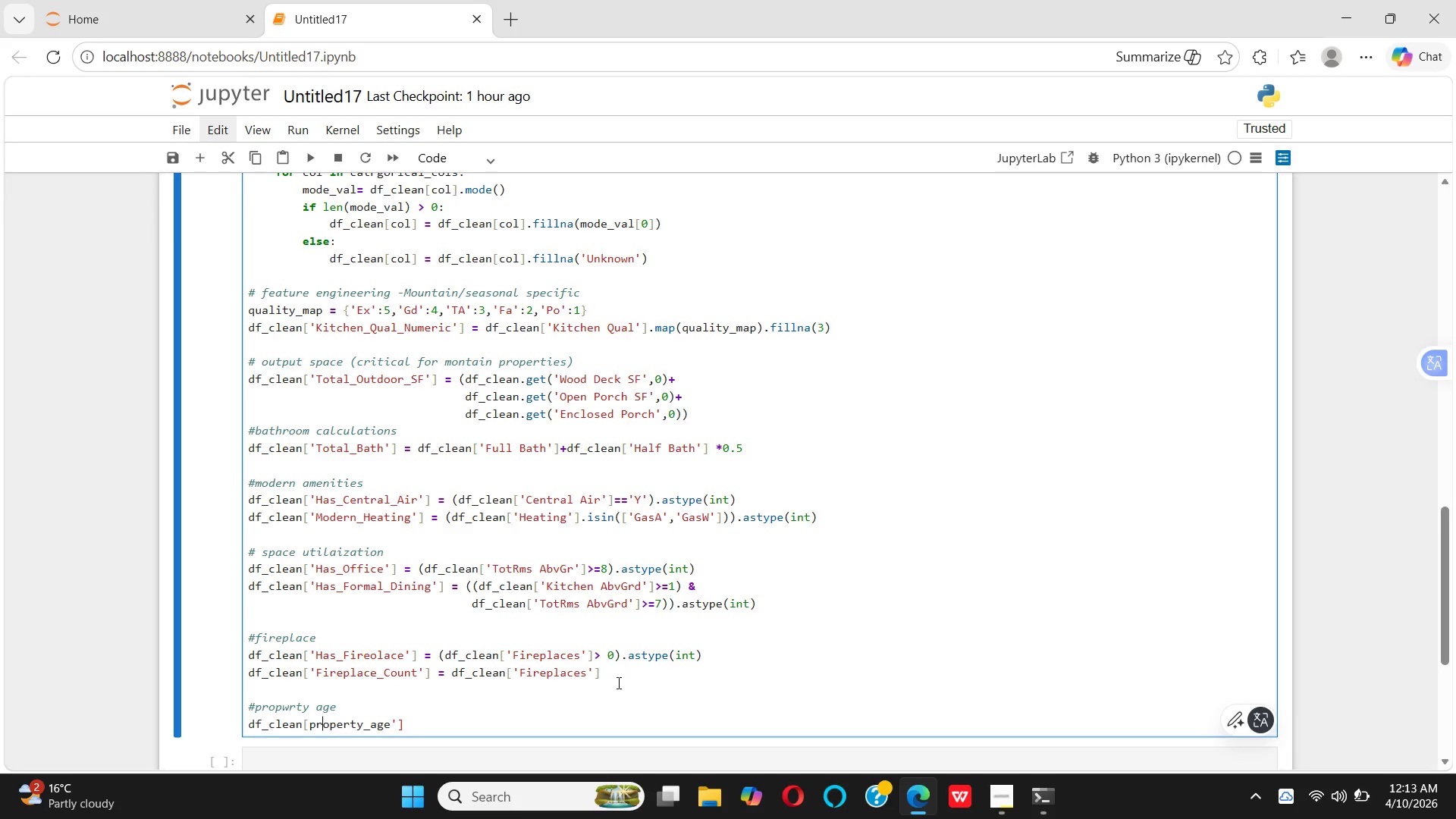 
key(ArrowLeft)
 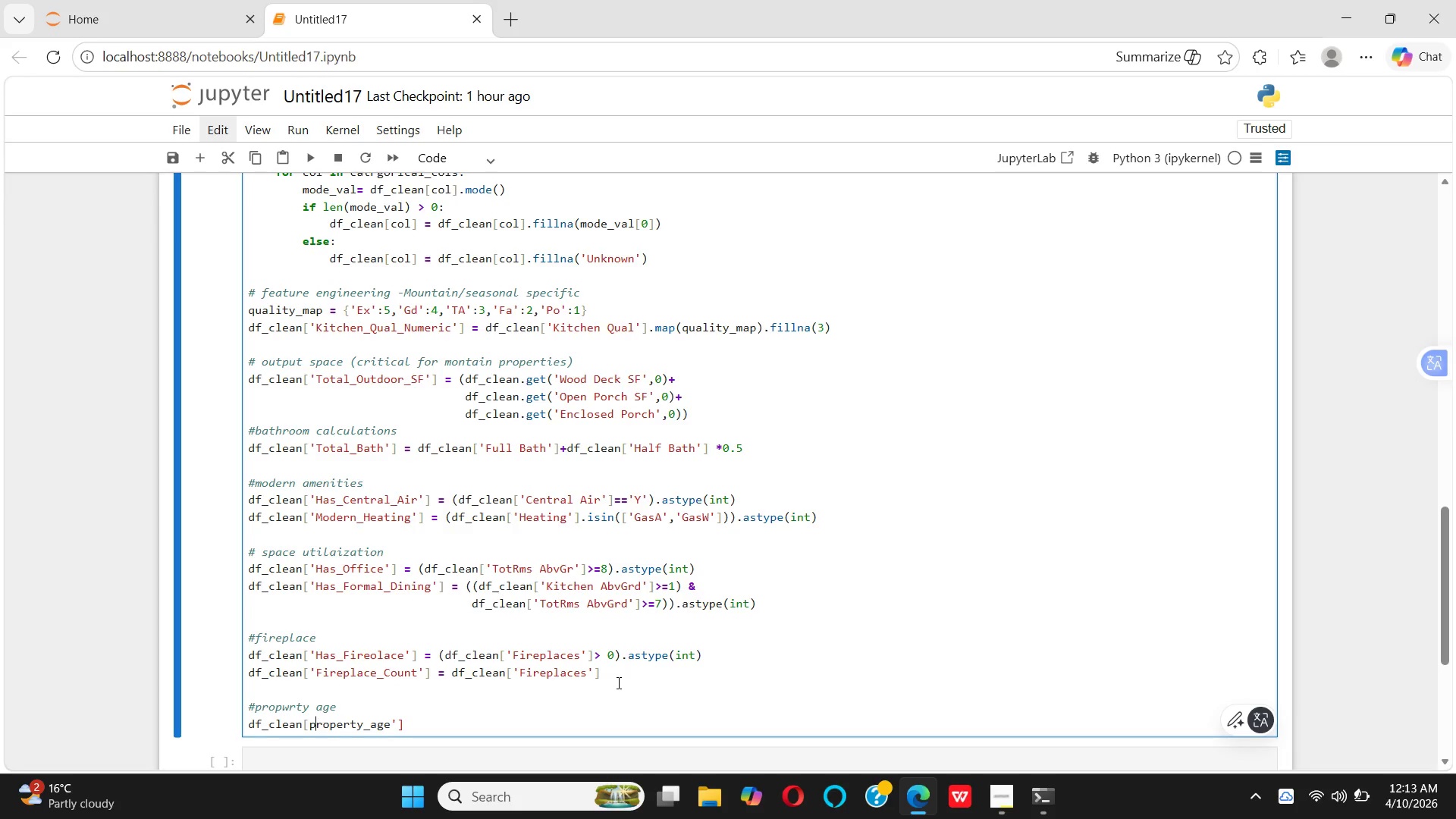 
key(ArrowLeft)
 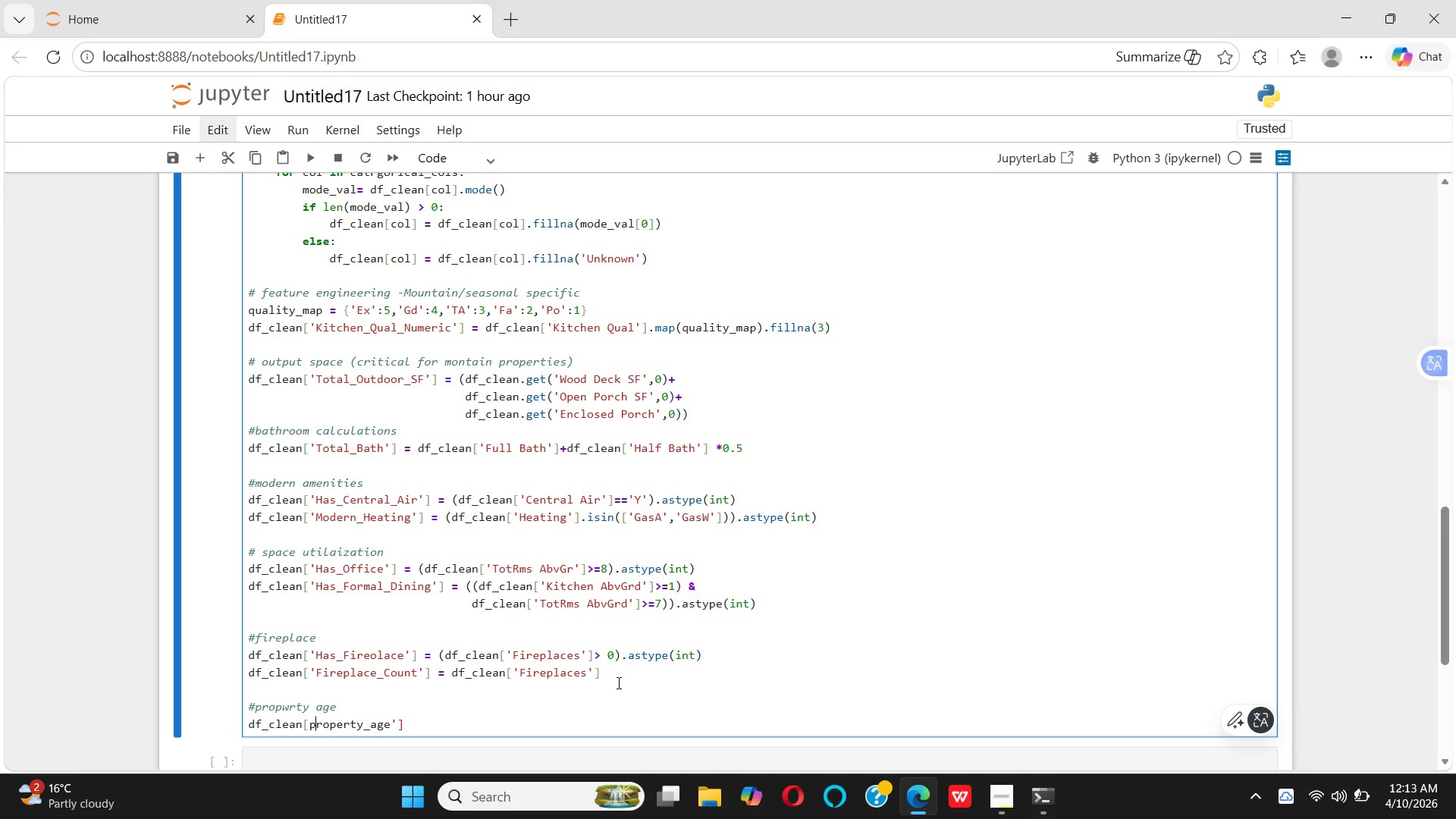 
key(ArrowLeft)
 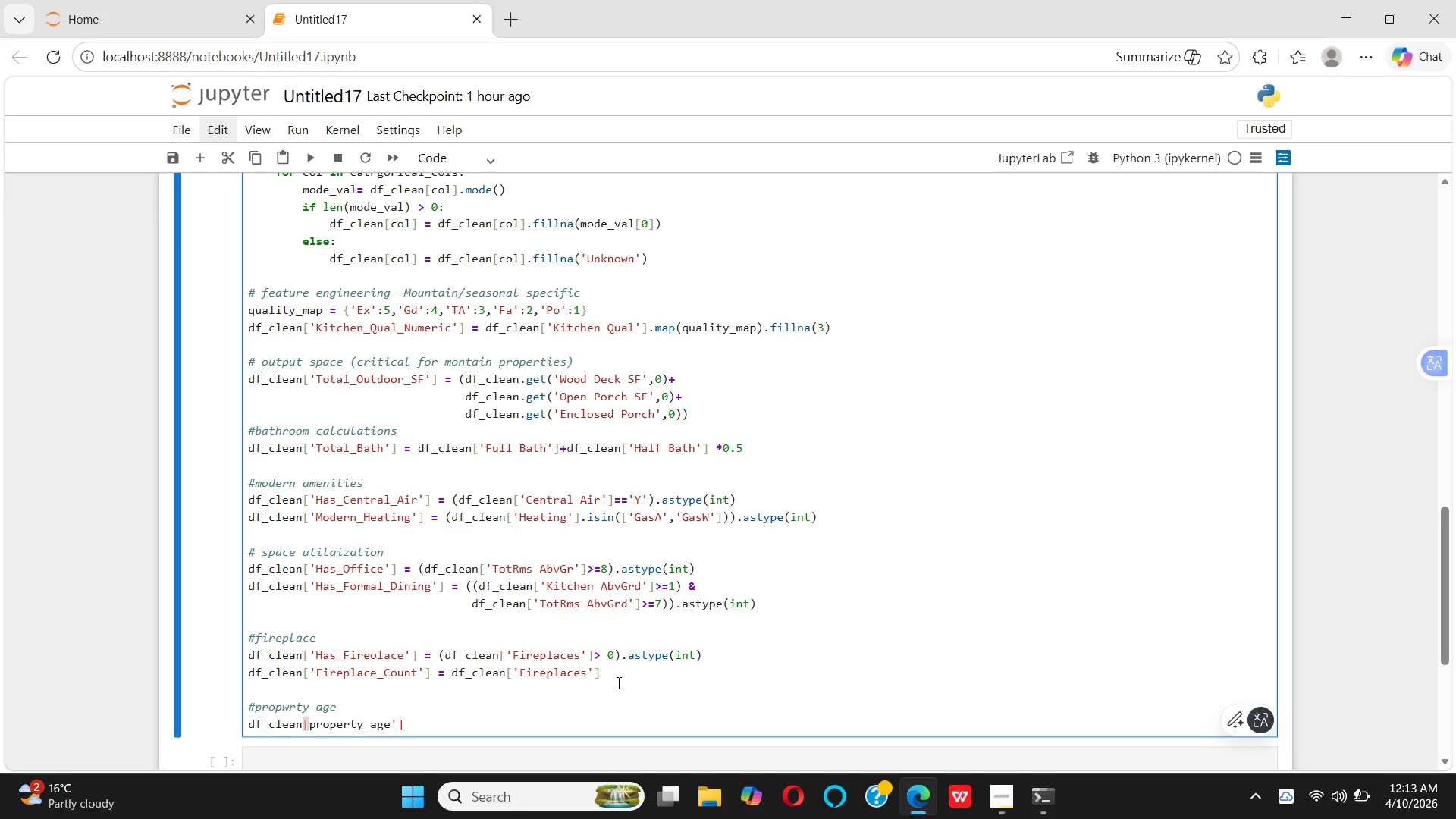 
key(Quote)
 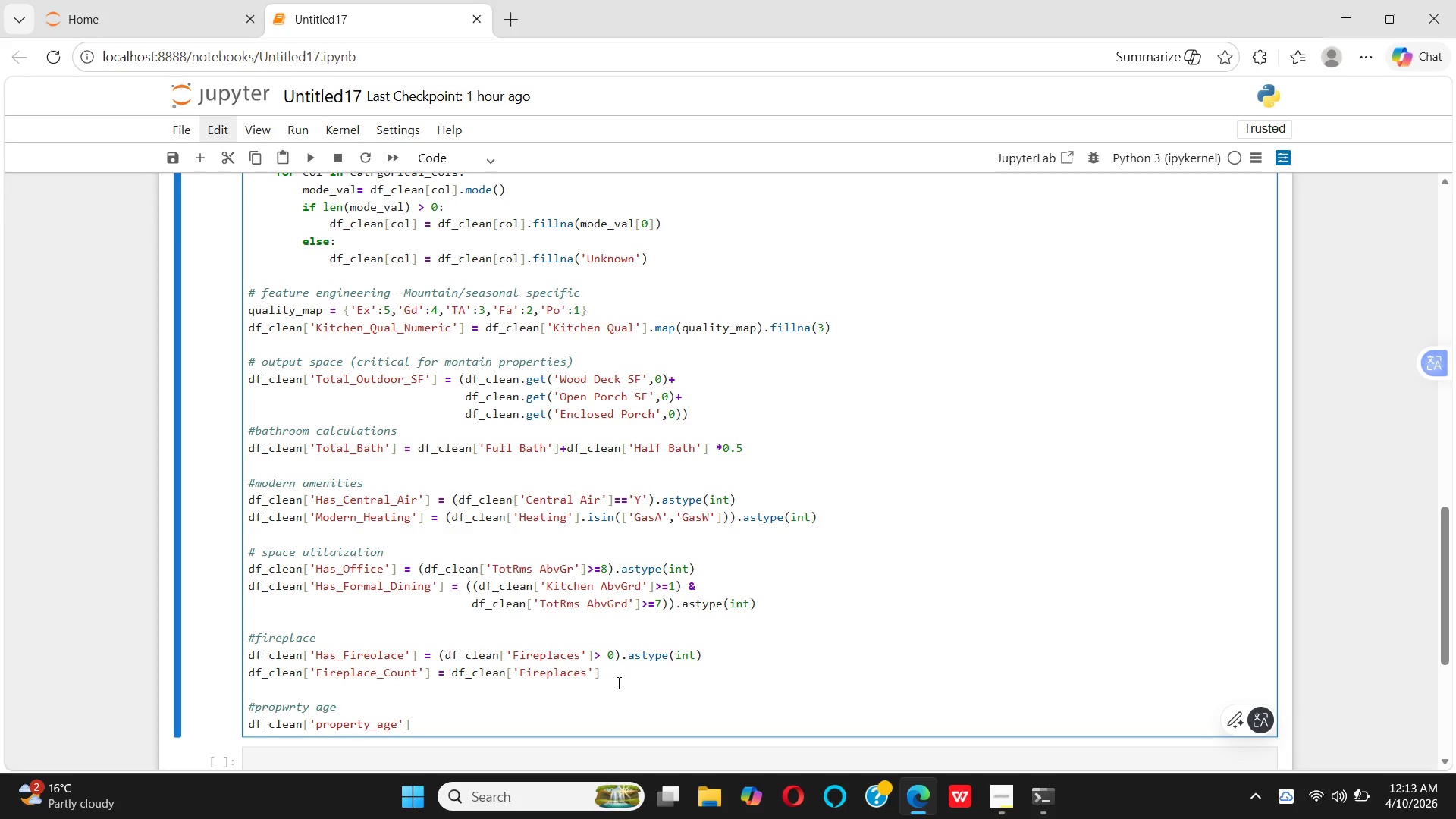 
key(ArrowRight)
 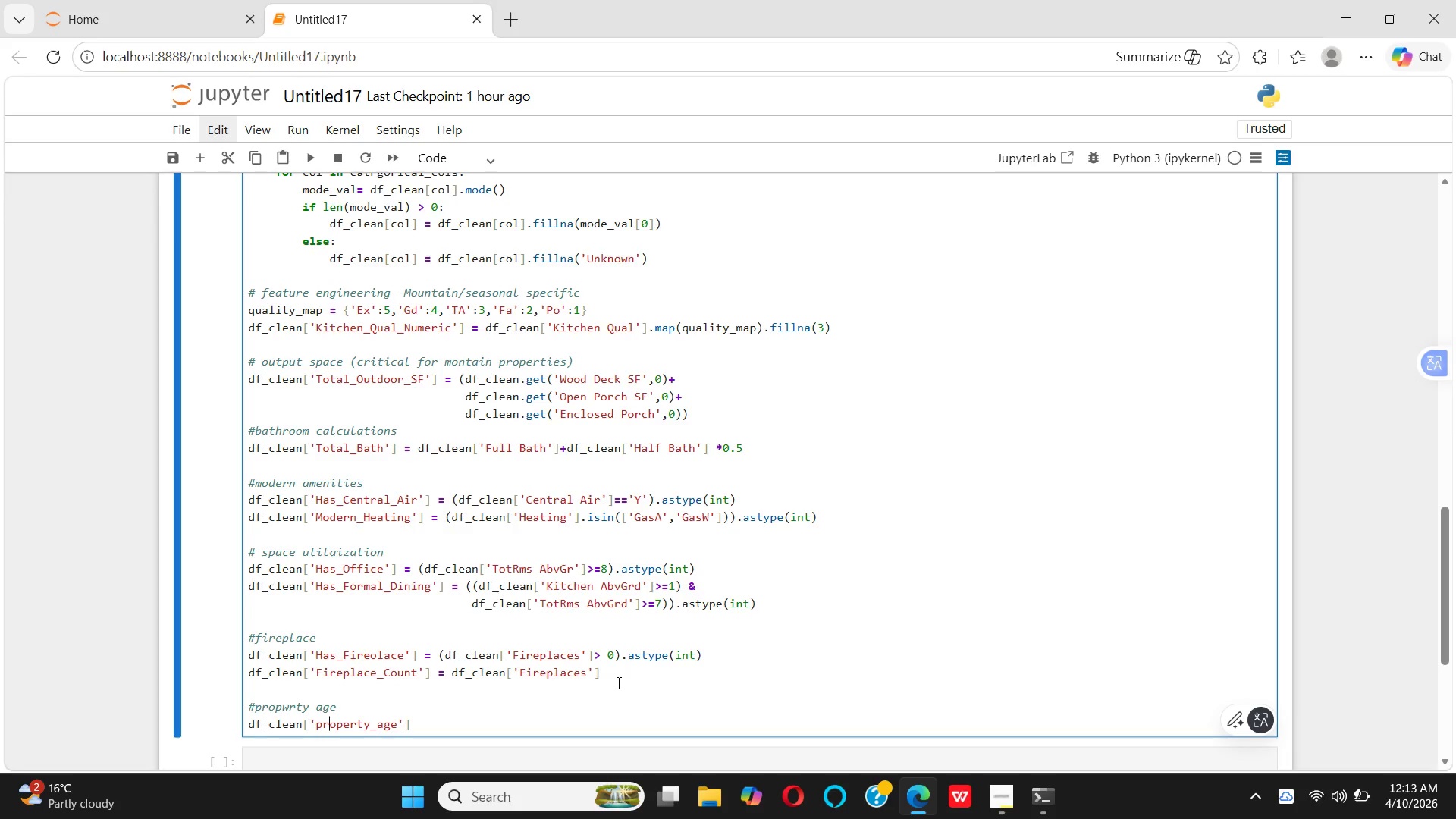 
key(ArrowRight)
 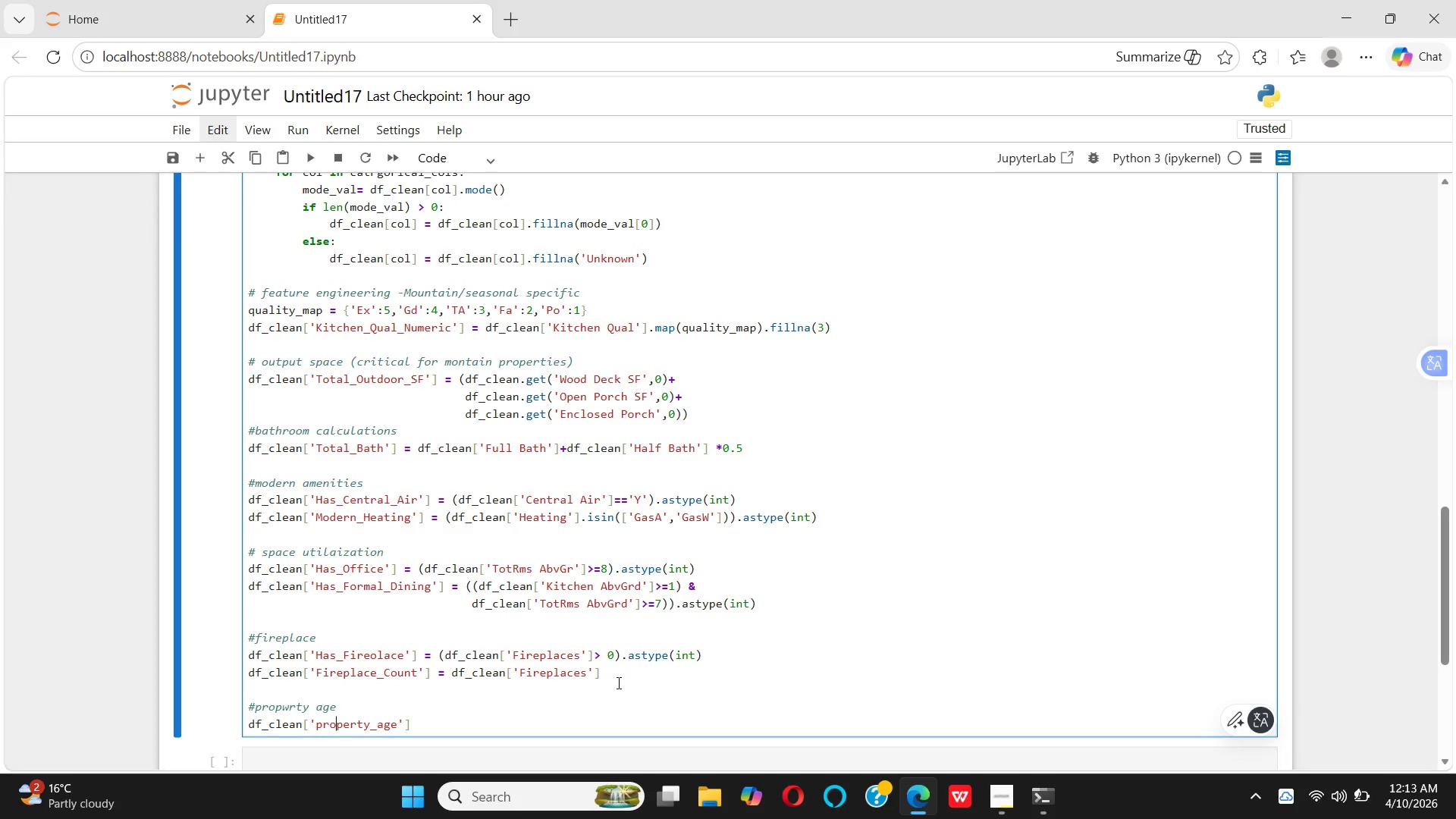 
key(ArrowRight)
 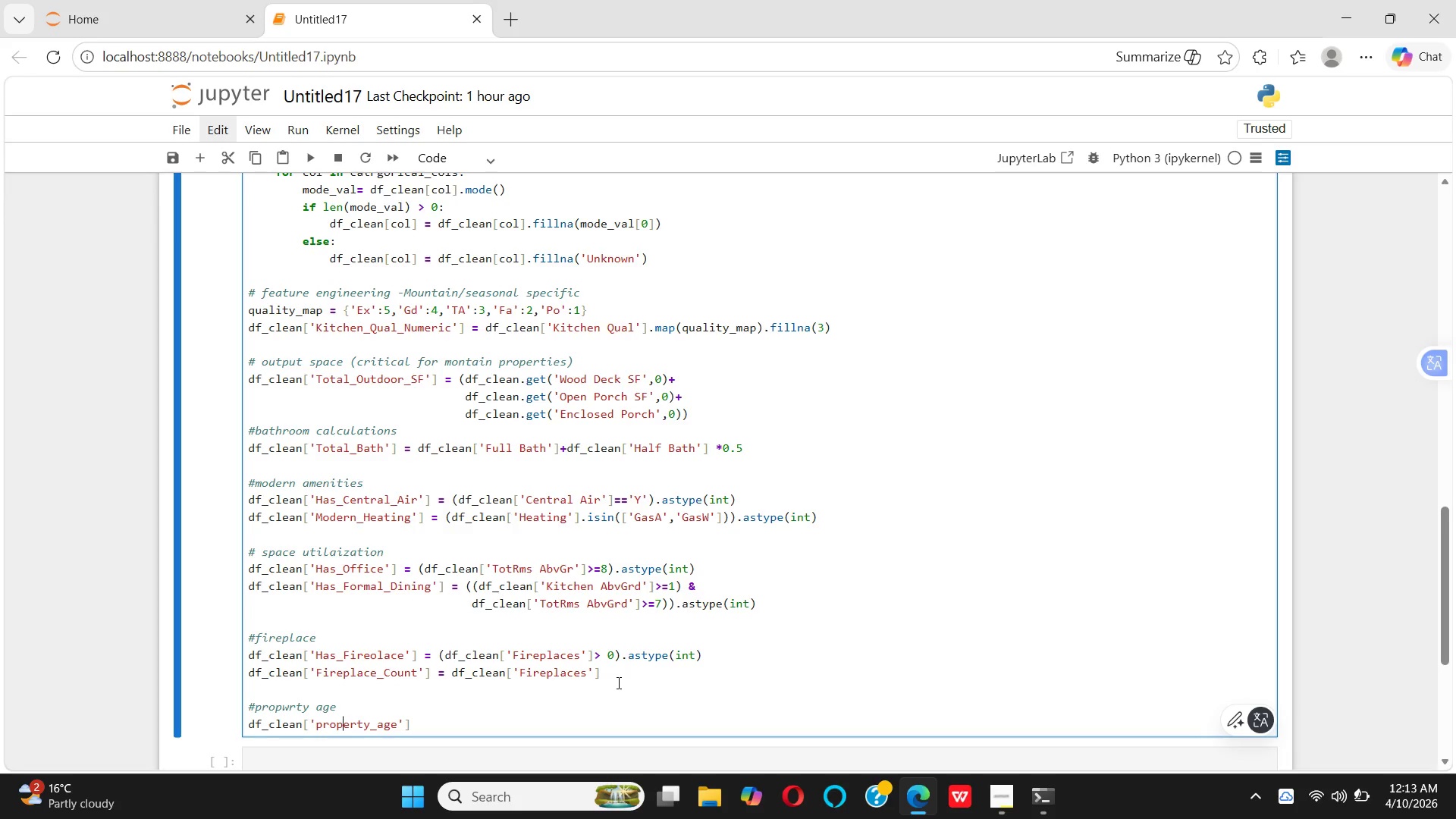 
key(ArrowRight)
 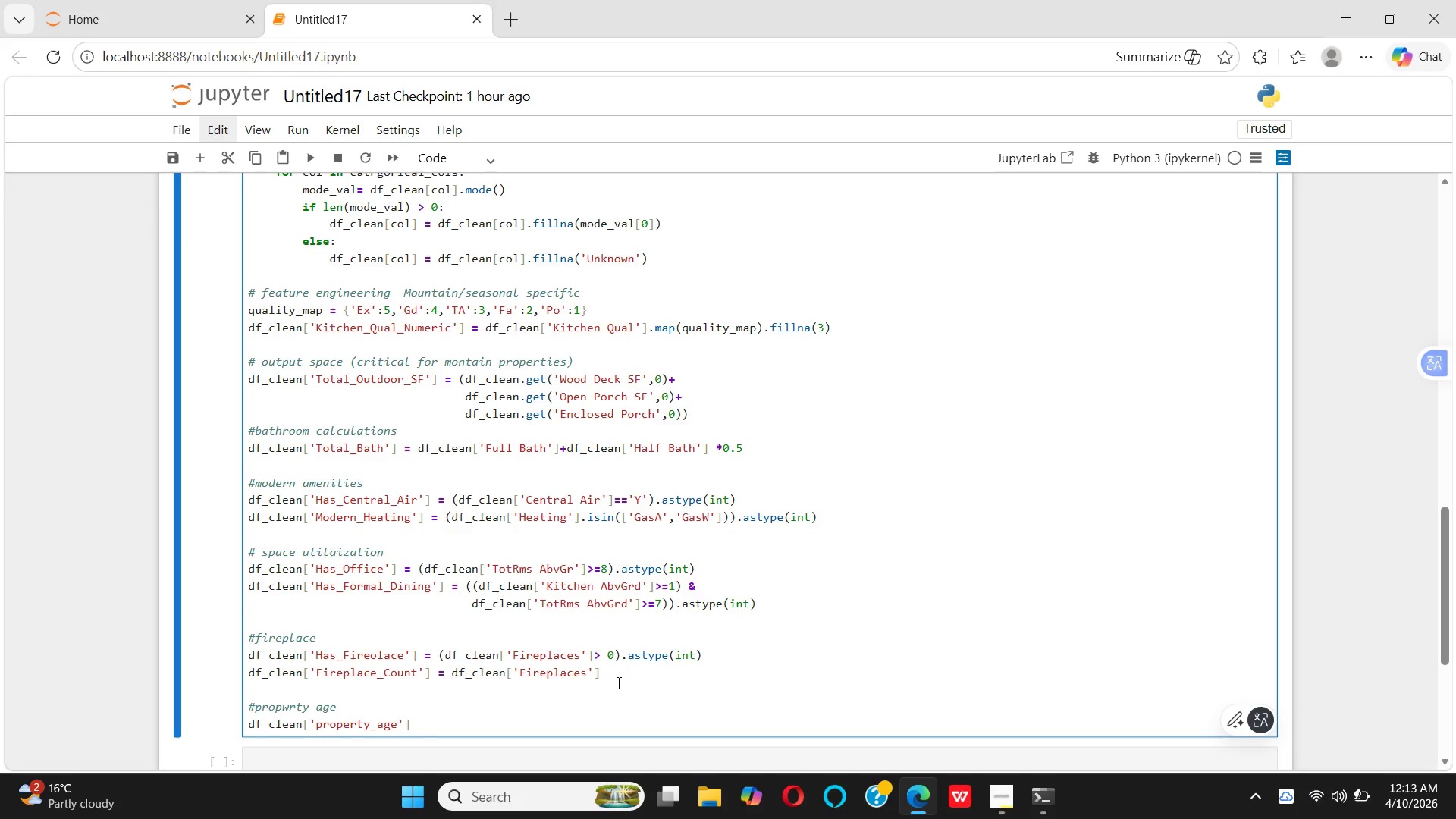 
key(ArrowRight)
 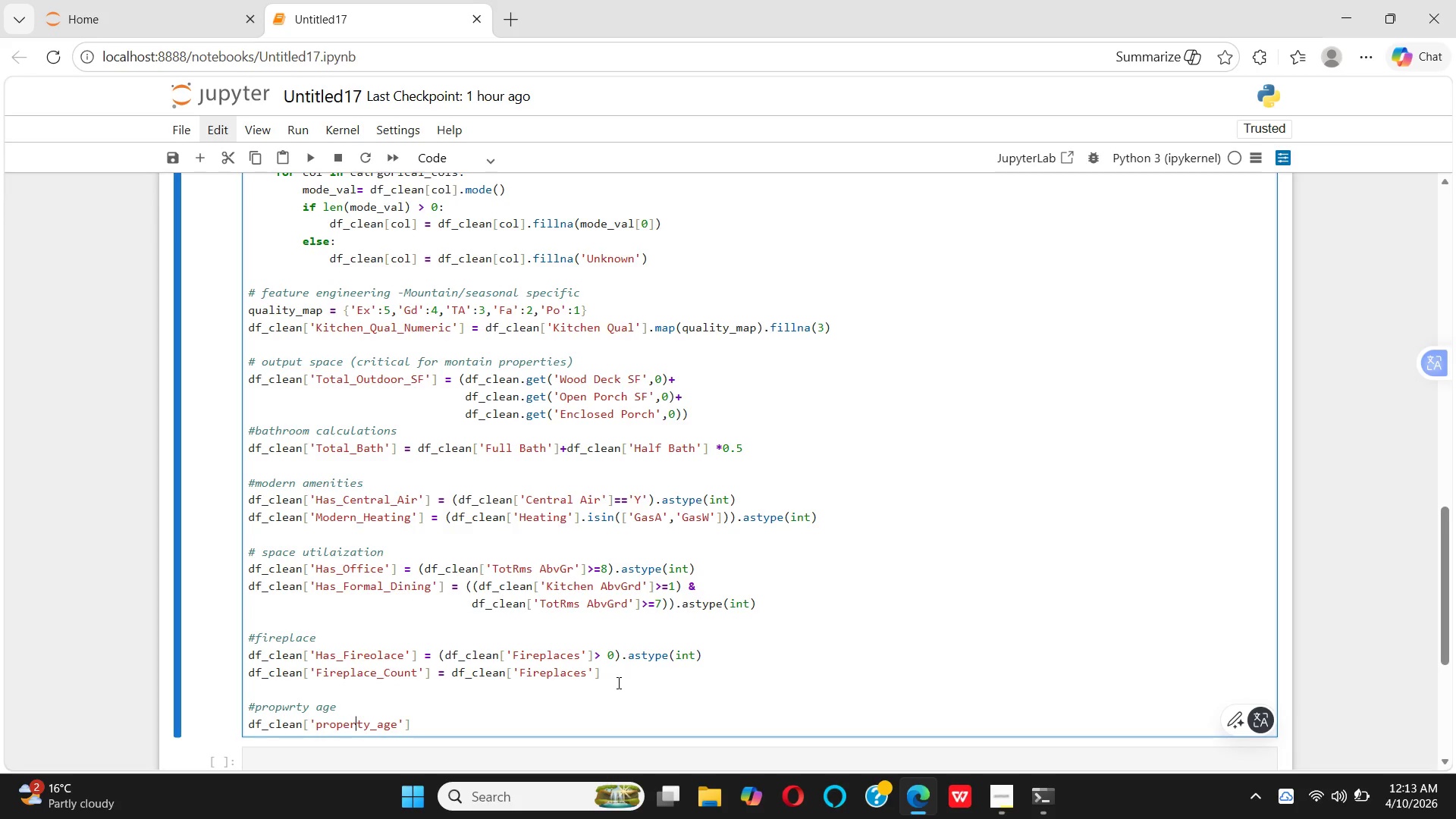 
hold_key(key=ArrowRight, duration=0.83)
 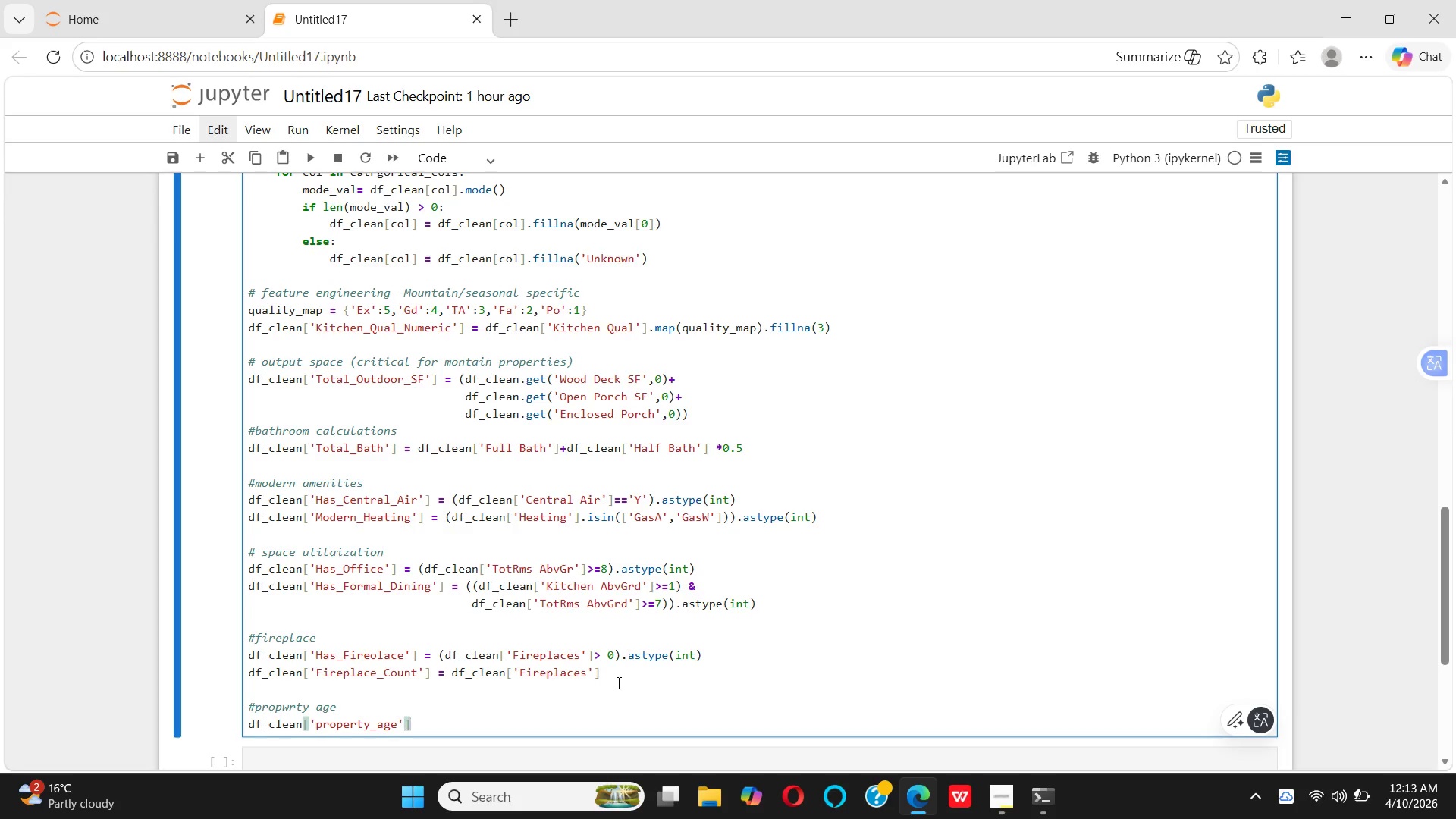 
type( = 2010 -)
 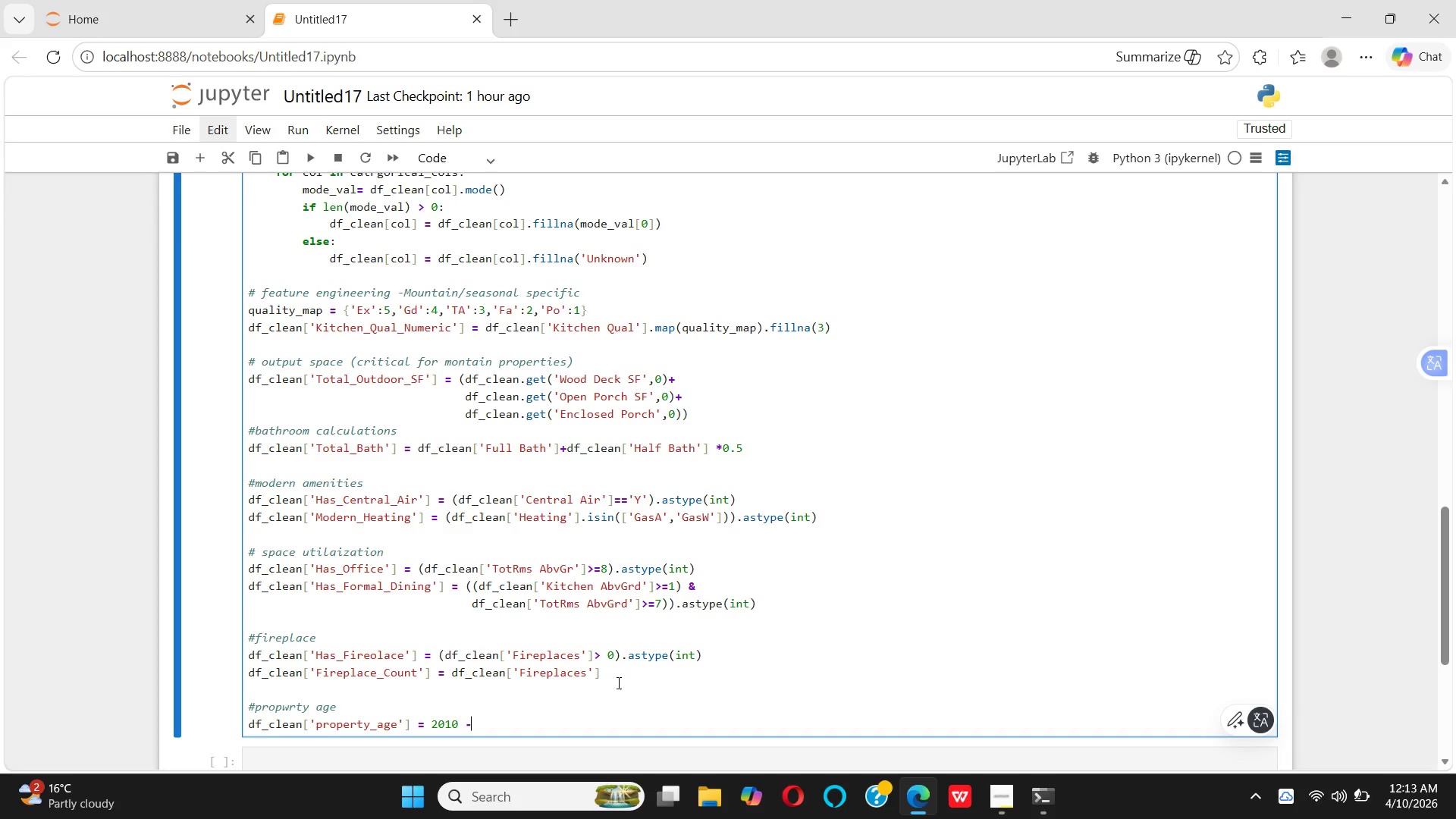 
type(d_clean)
 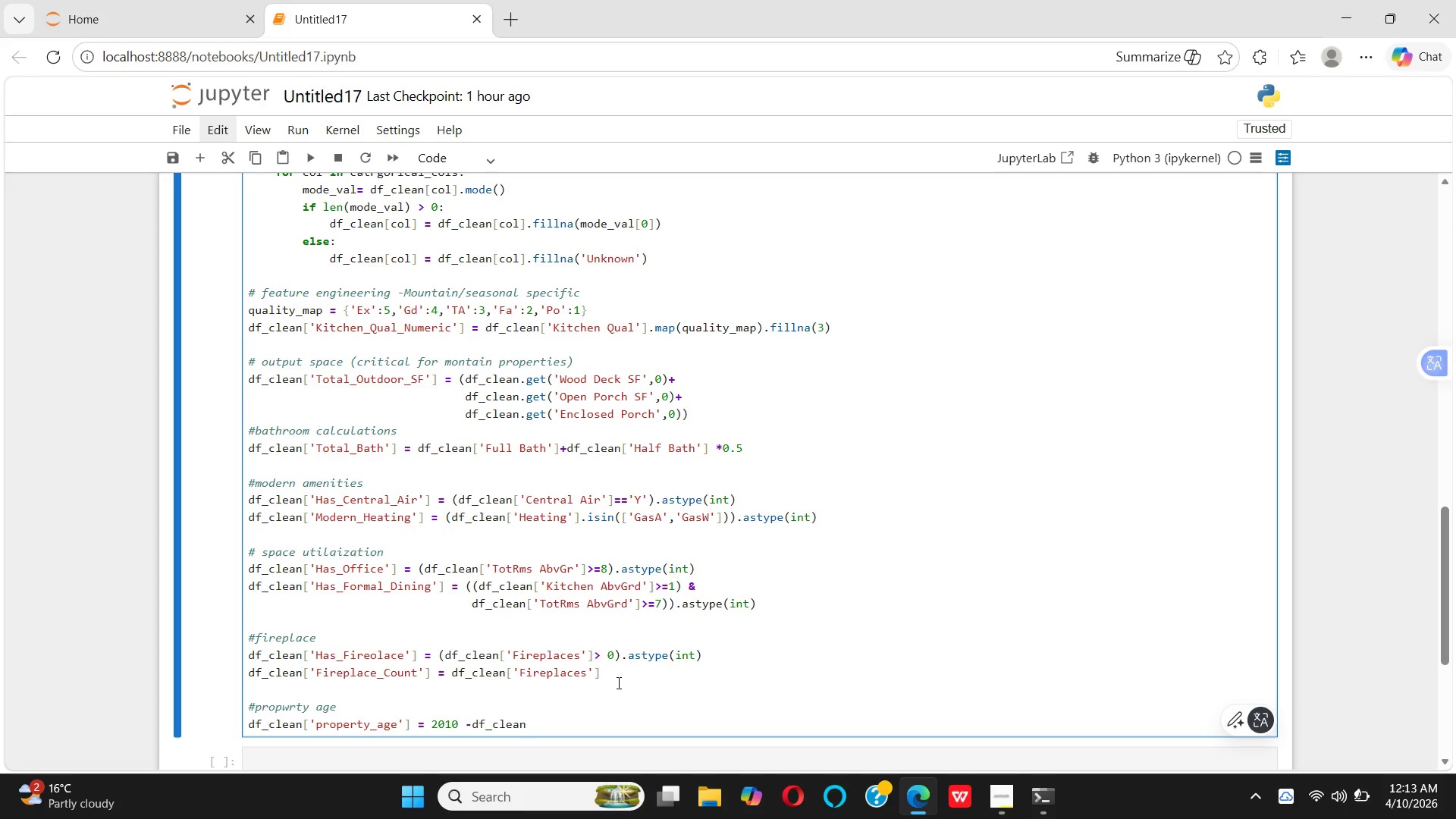 
hold_key(key=F, duration=0.31)
 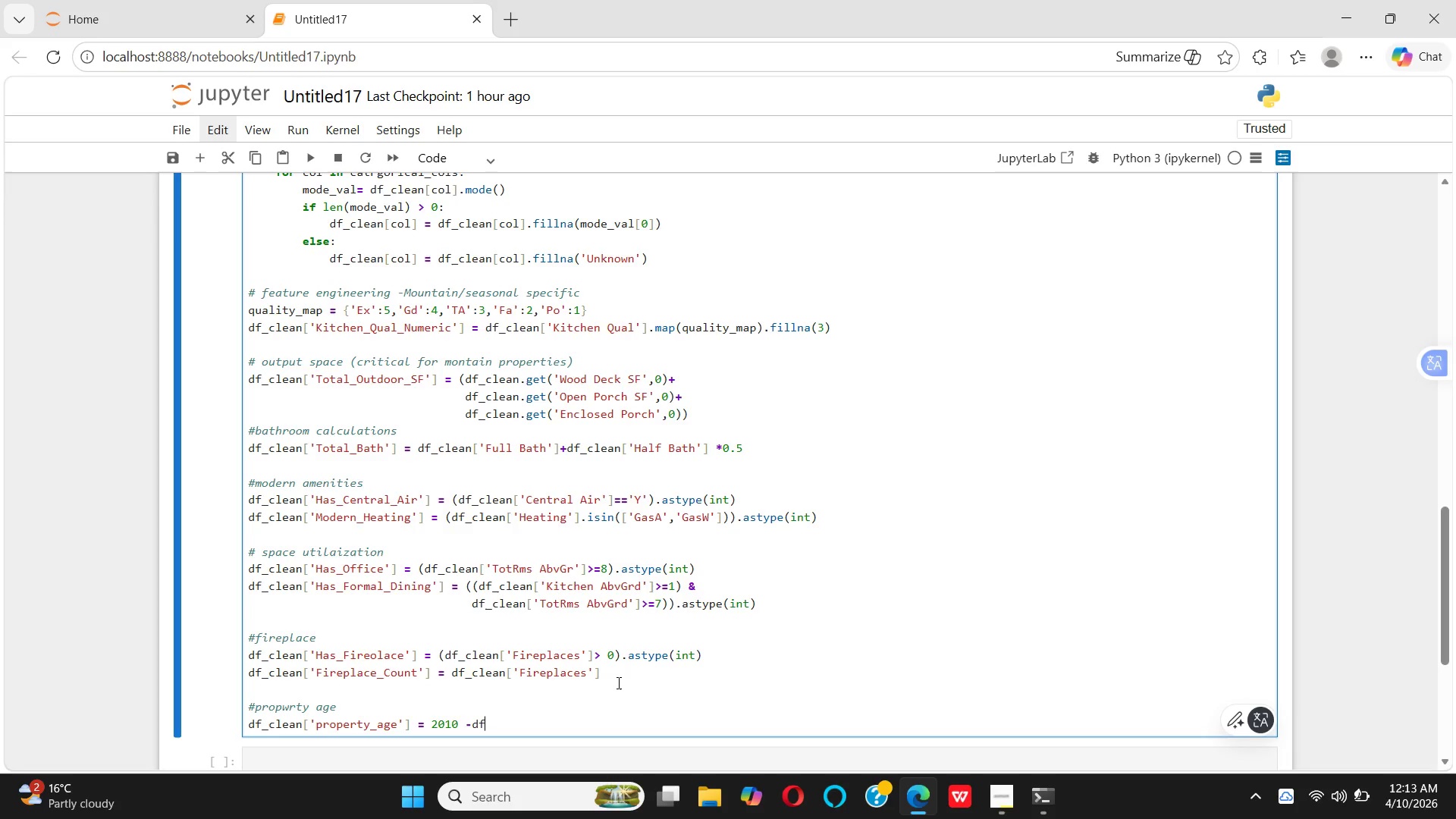 
key(BracketLeft)
 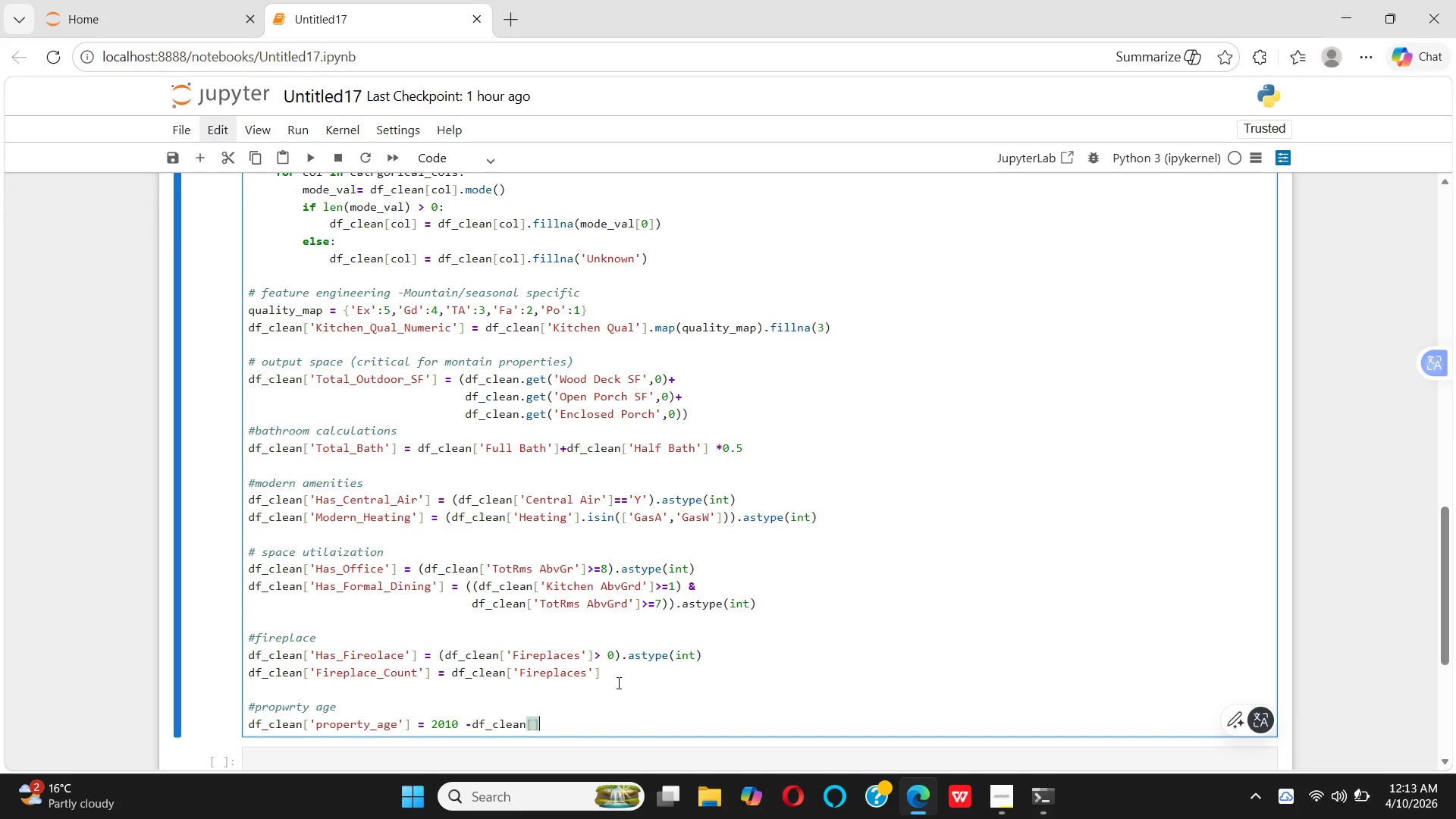 
key(BracketRight)
 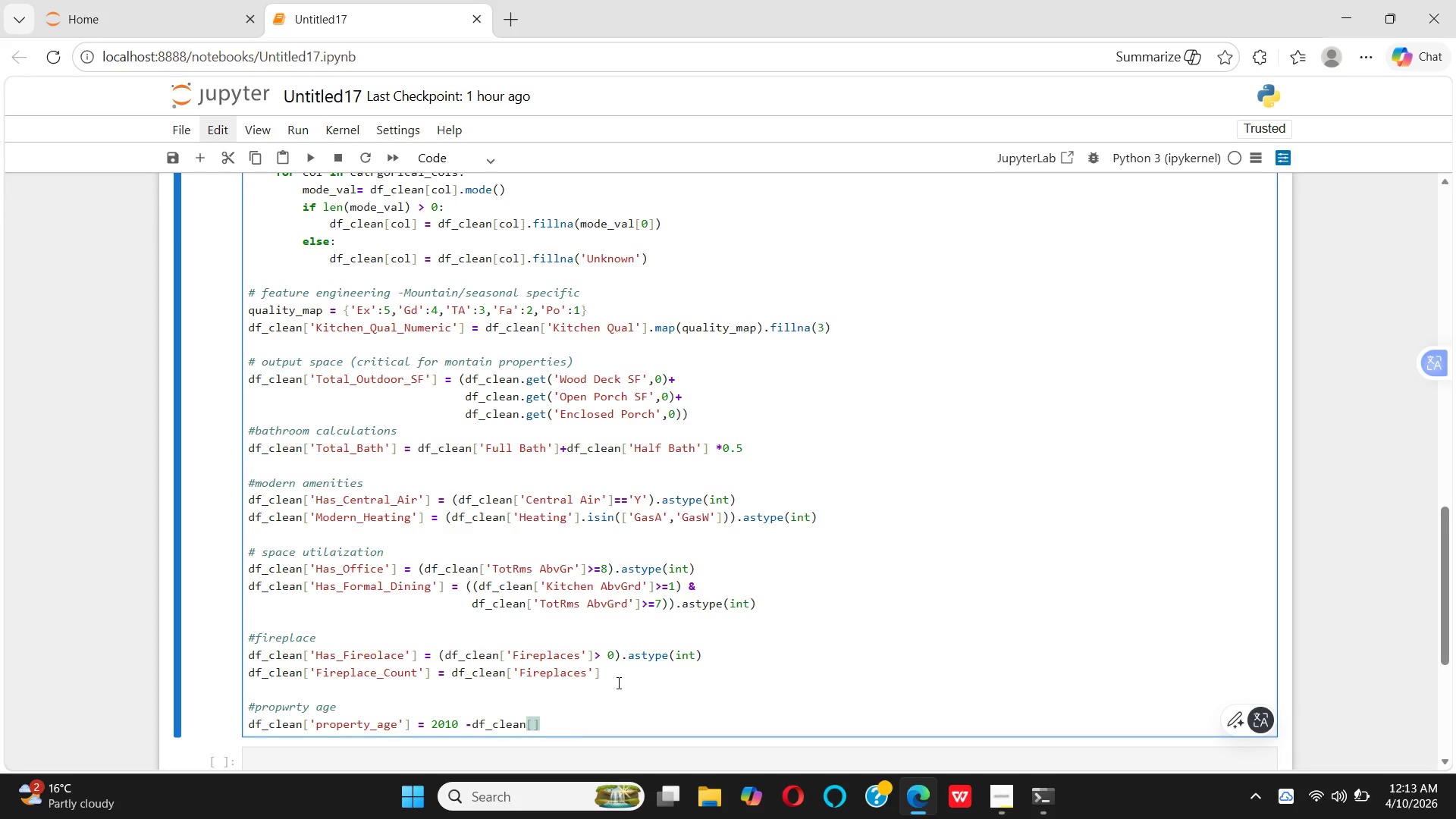 
key(ArrowLeft)
 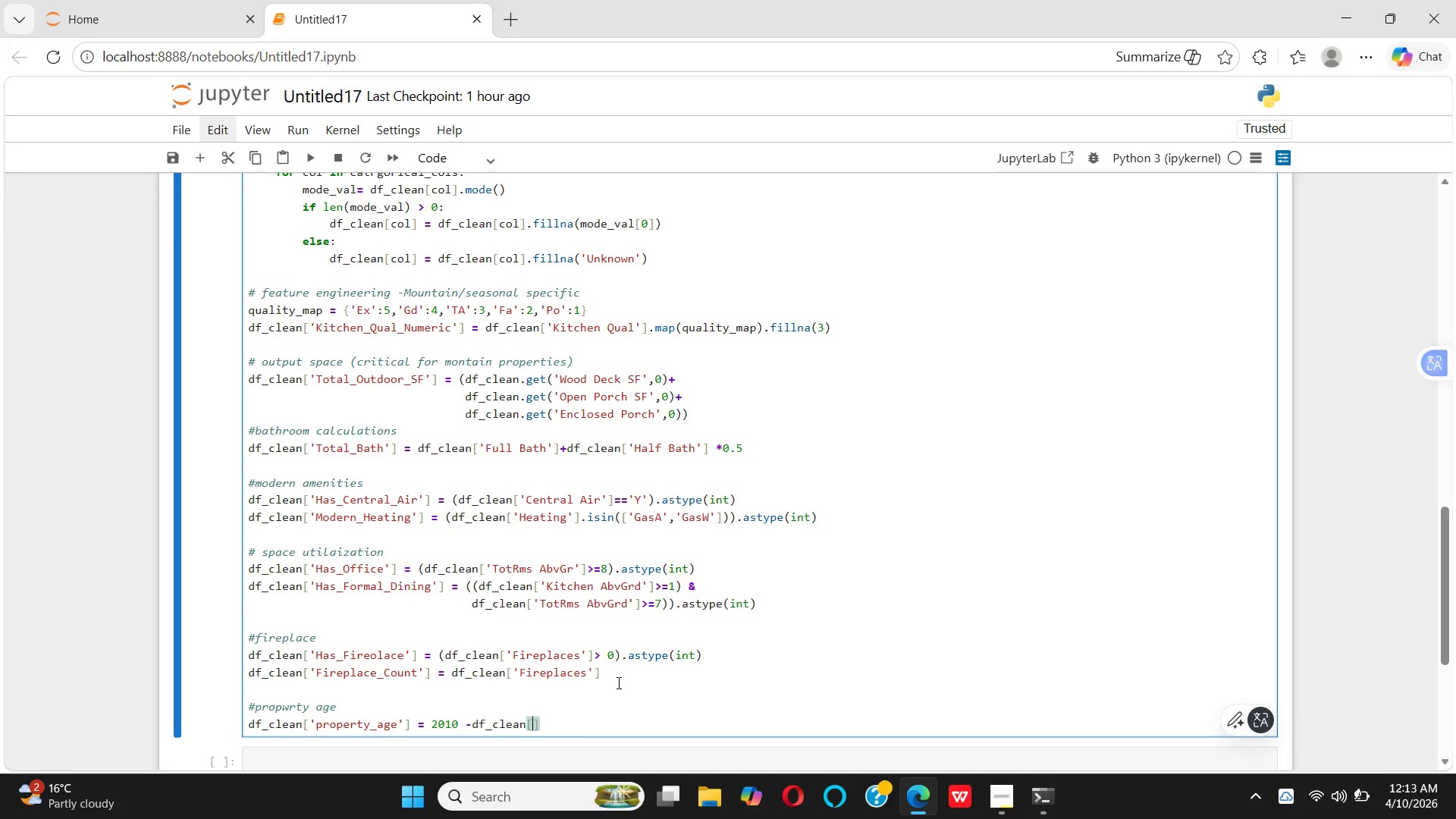 
wait(6.88)
 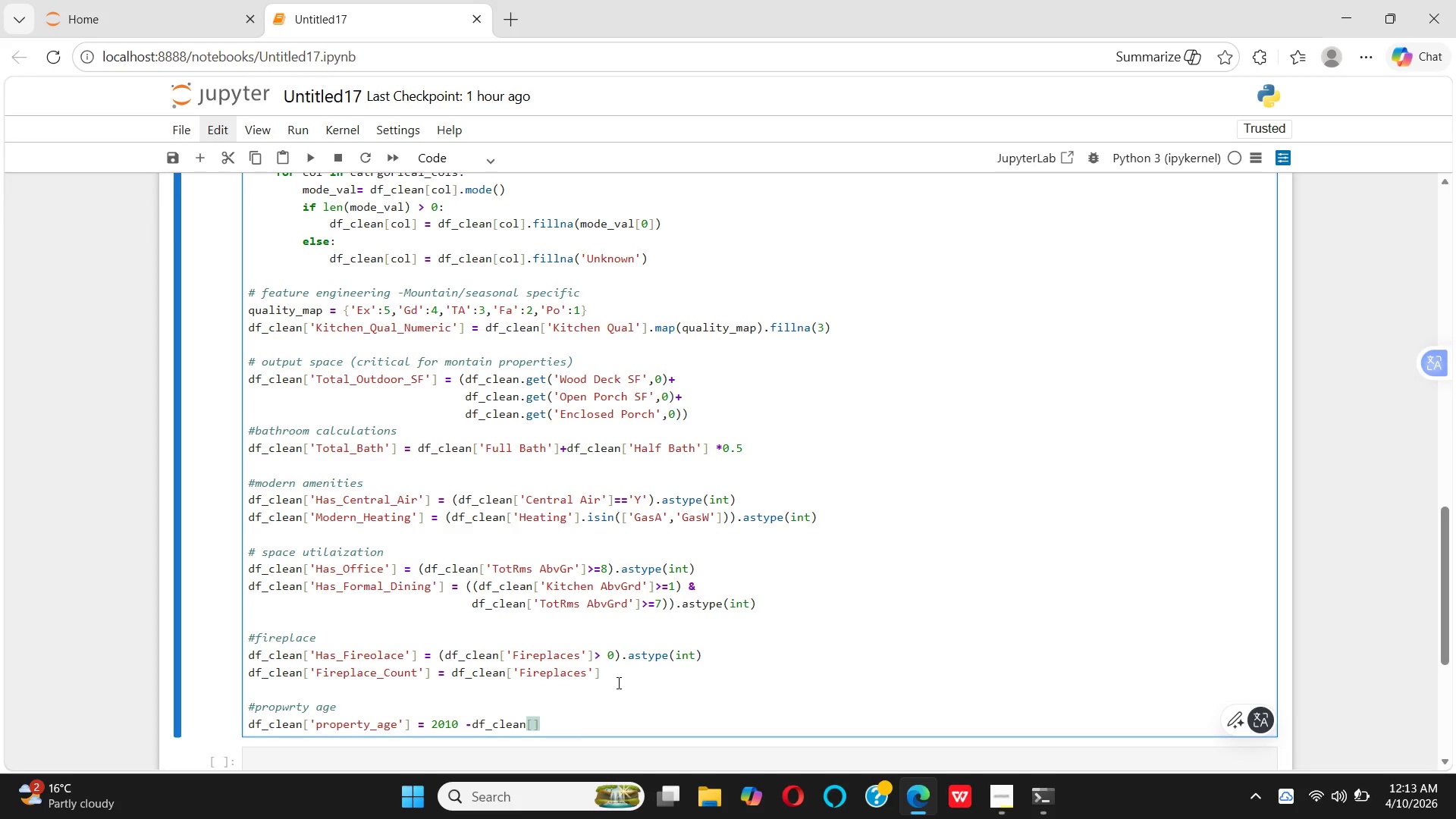 
type(Year Built')
 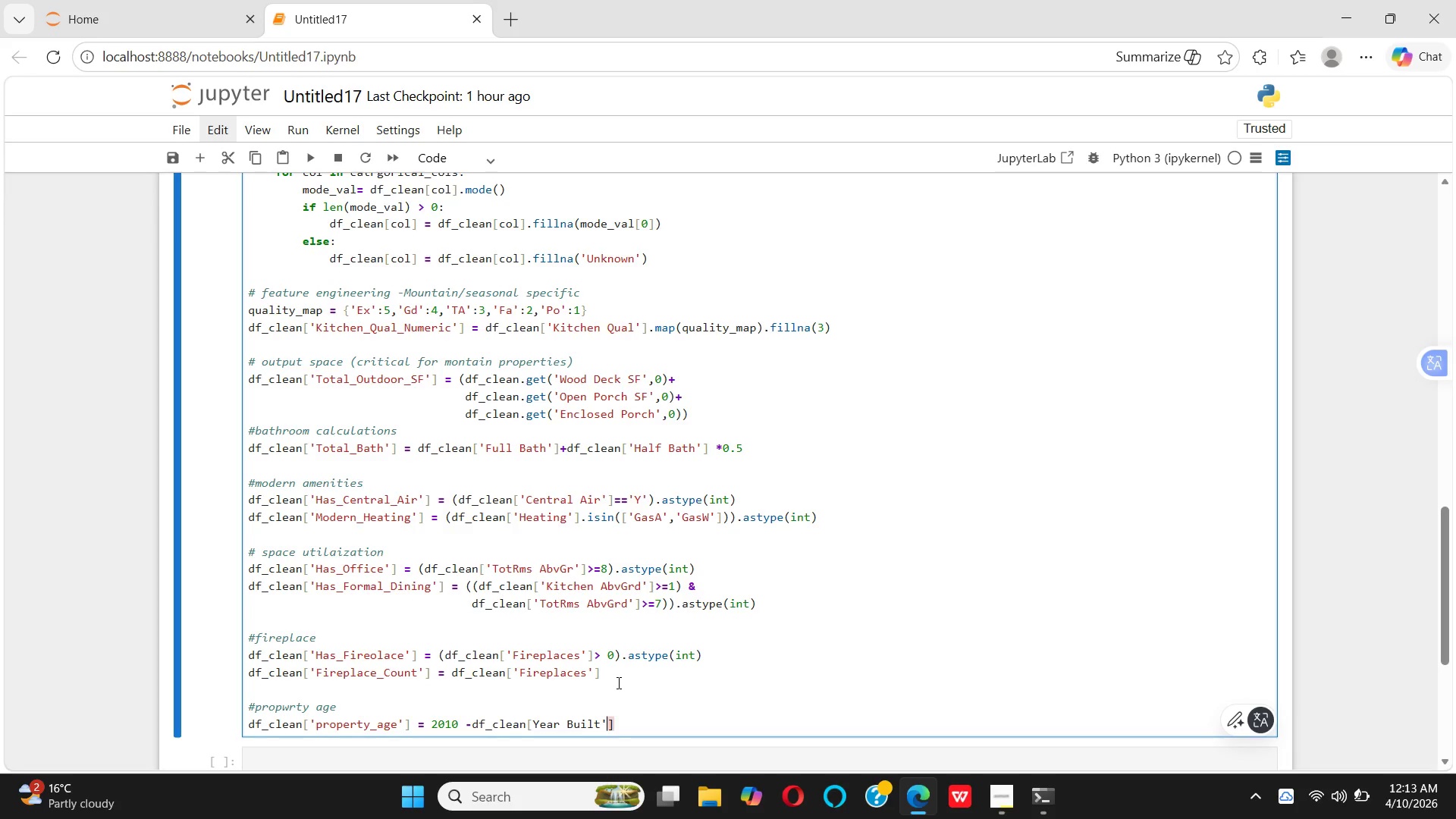 
key(ArrowLeft)
 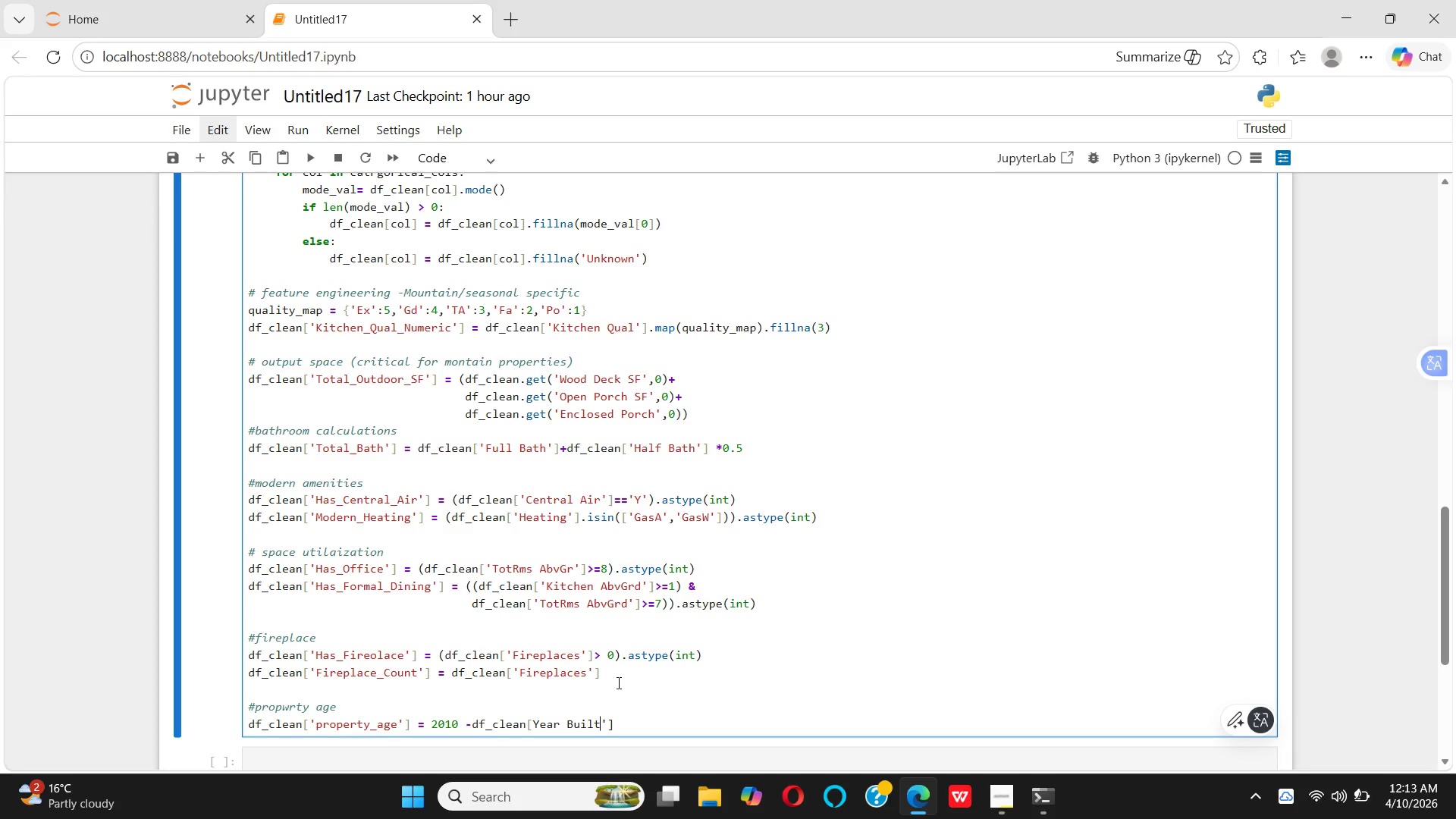 
key(ArrowLeft)
 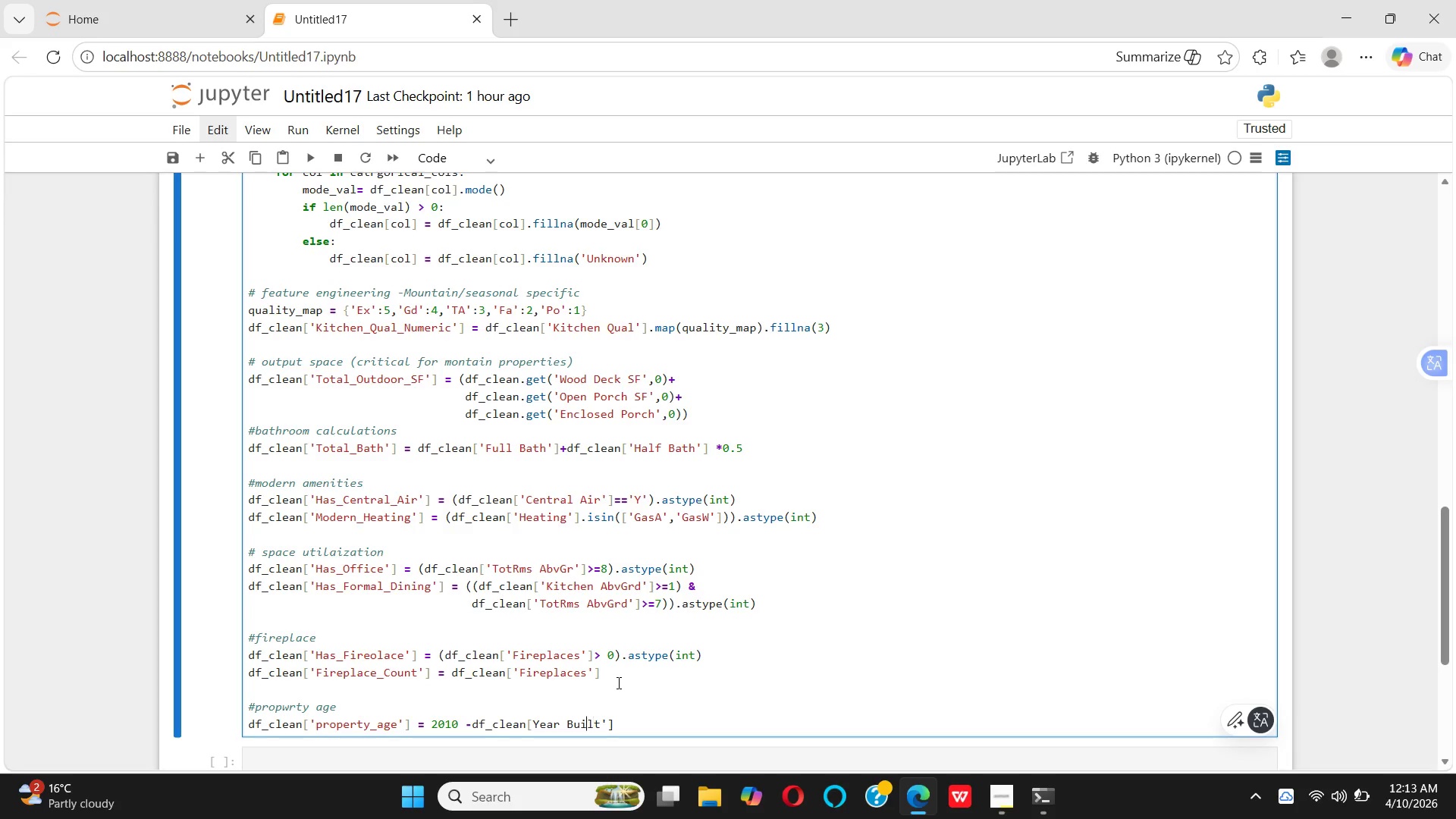 
key(ArrowLeft)
 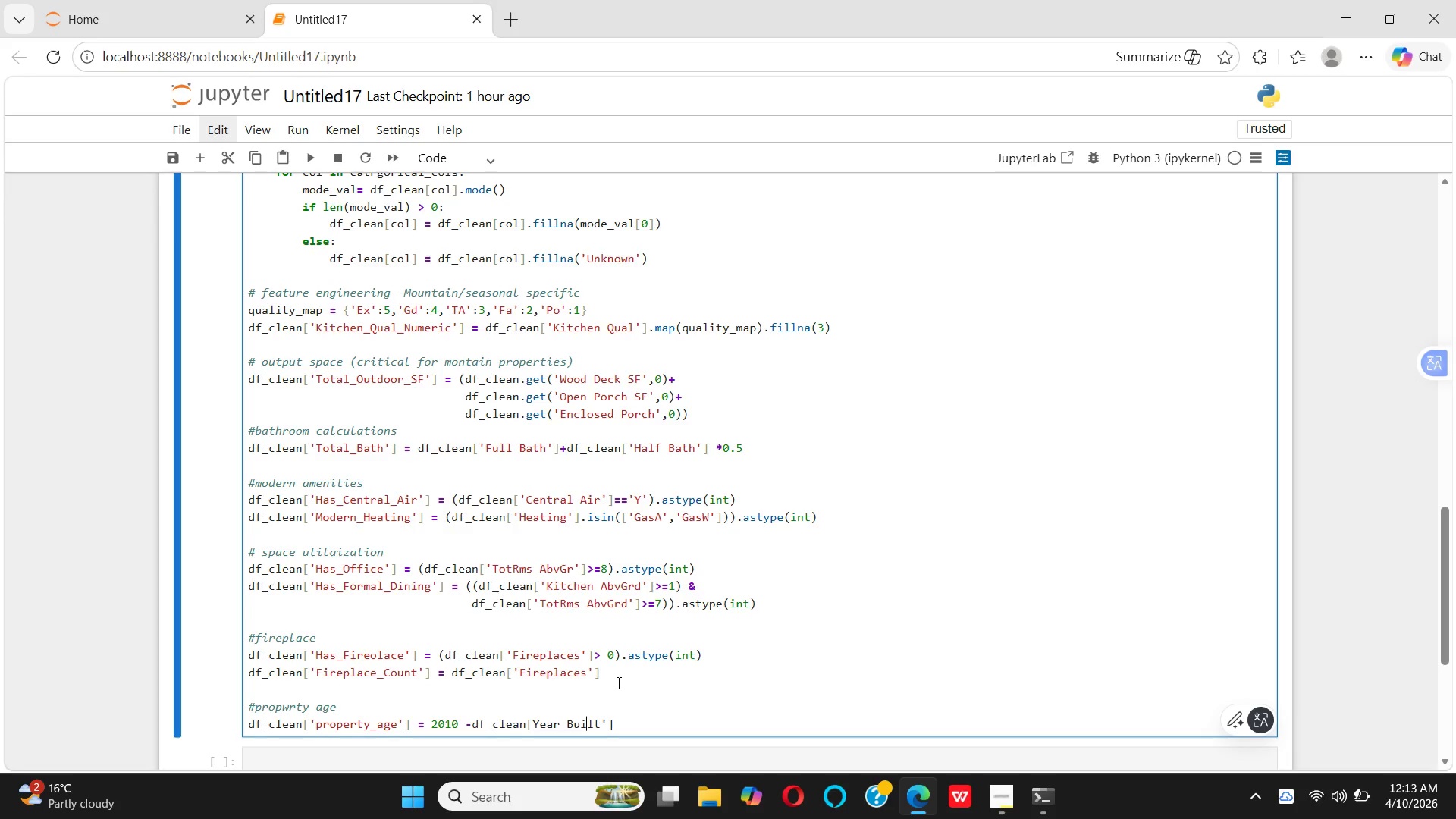 
key(ArrowLeft)
 